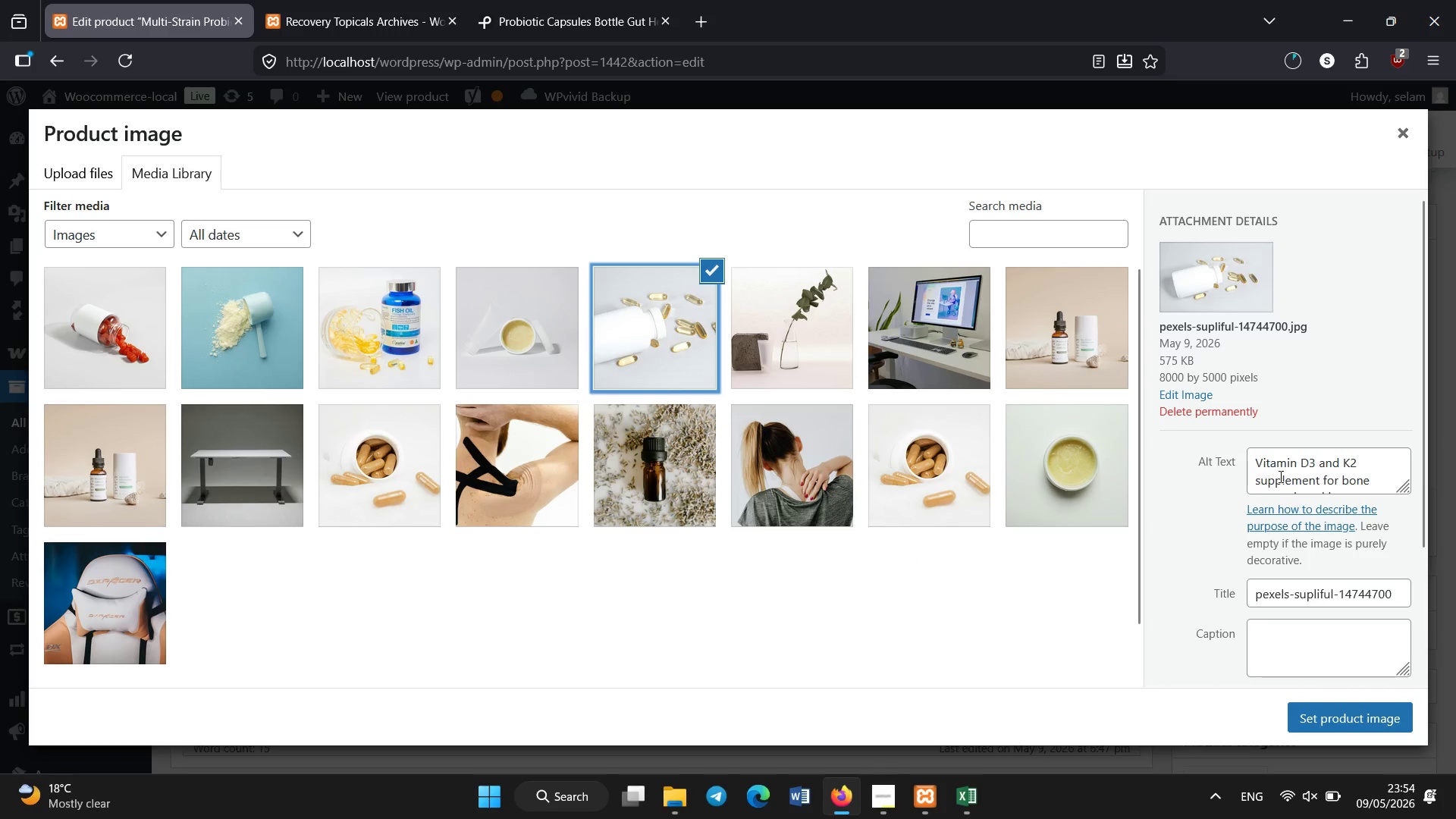 
left_click([1281, 477])
 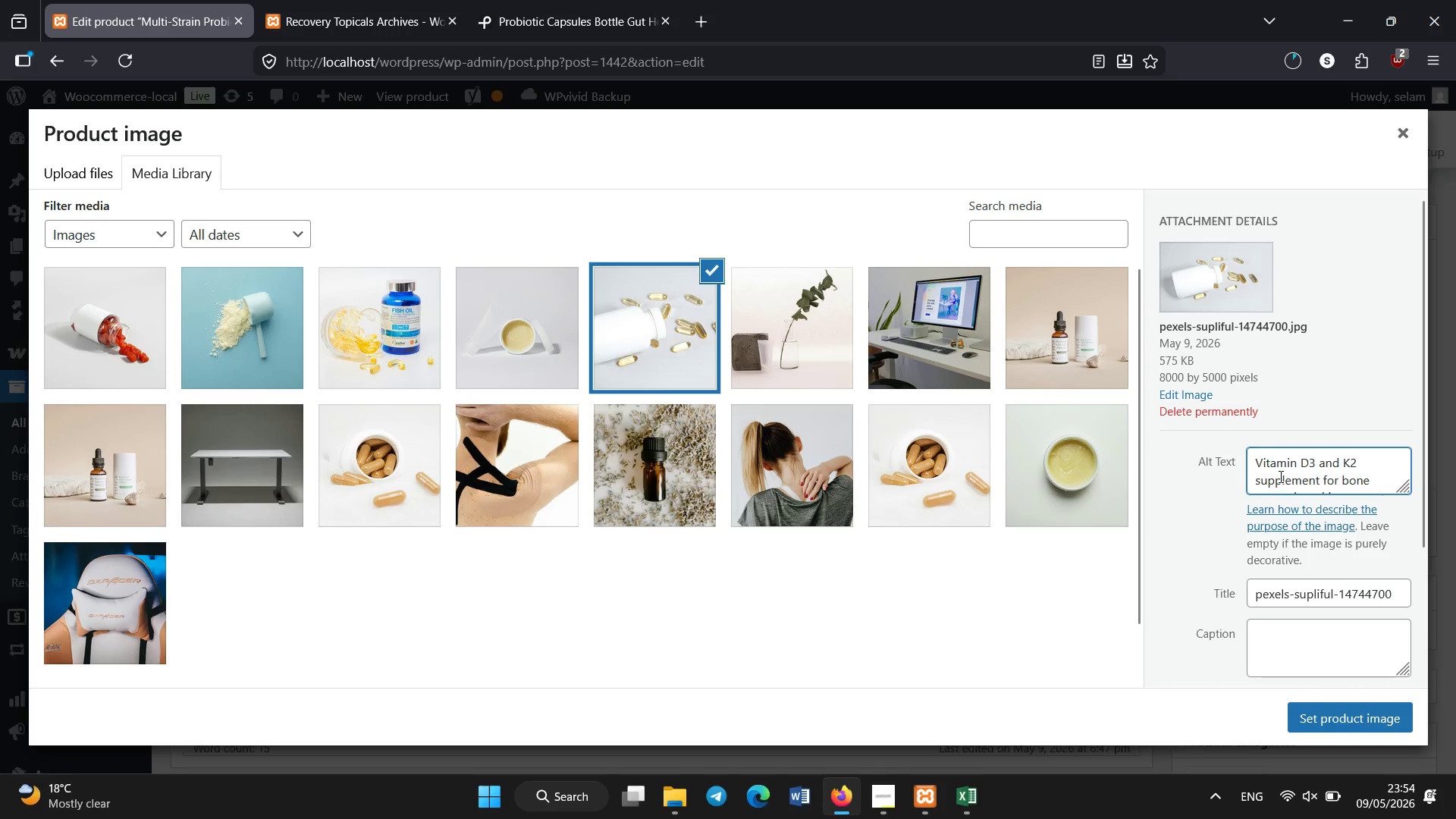 
key(Control+A)
 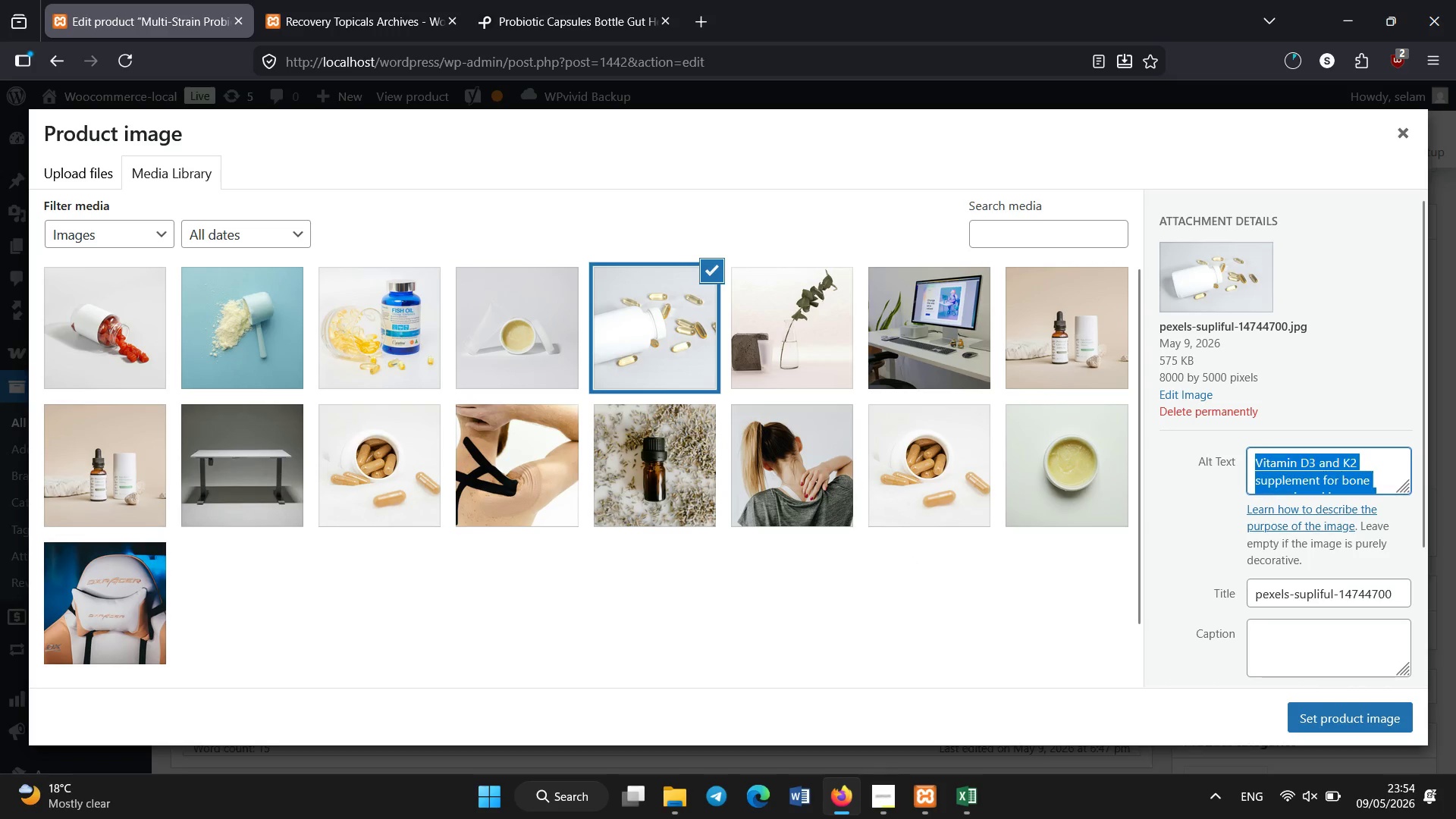 
key(Backspace)
type(Multi-straain probiotic supplement for gut health and digestion support)
 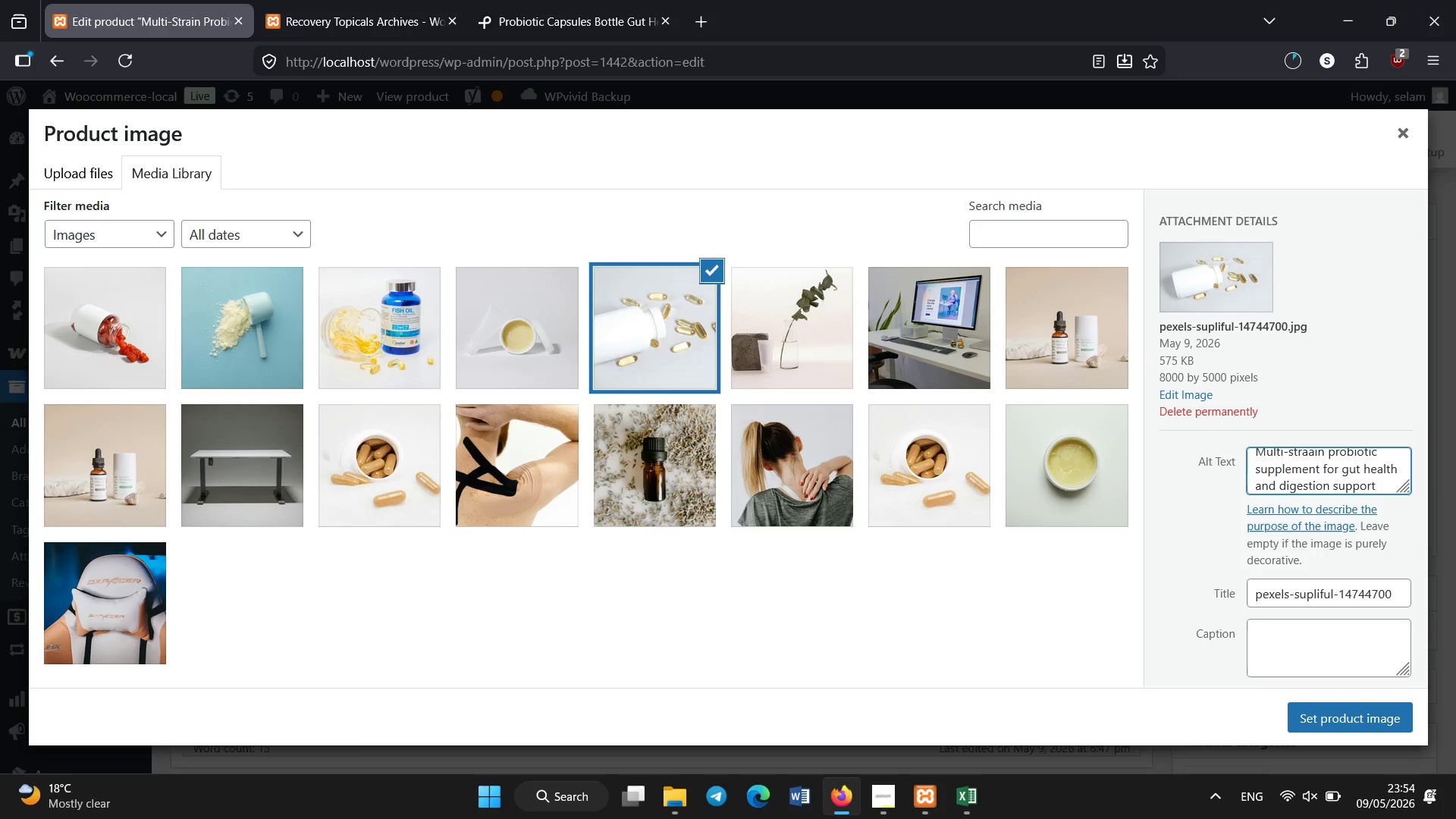 
key(Control+A)
 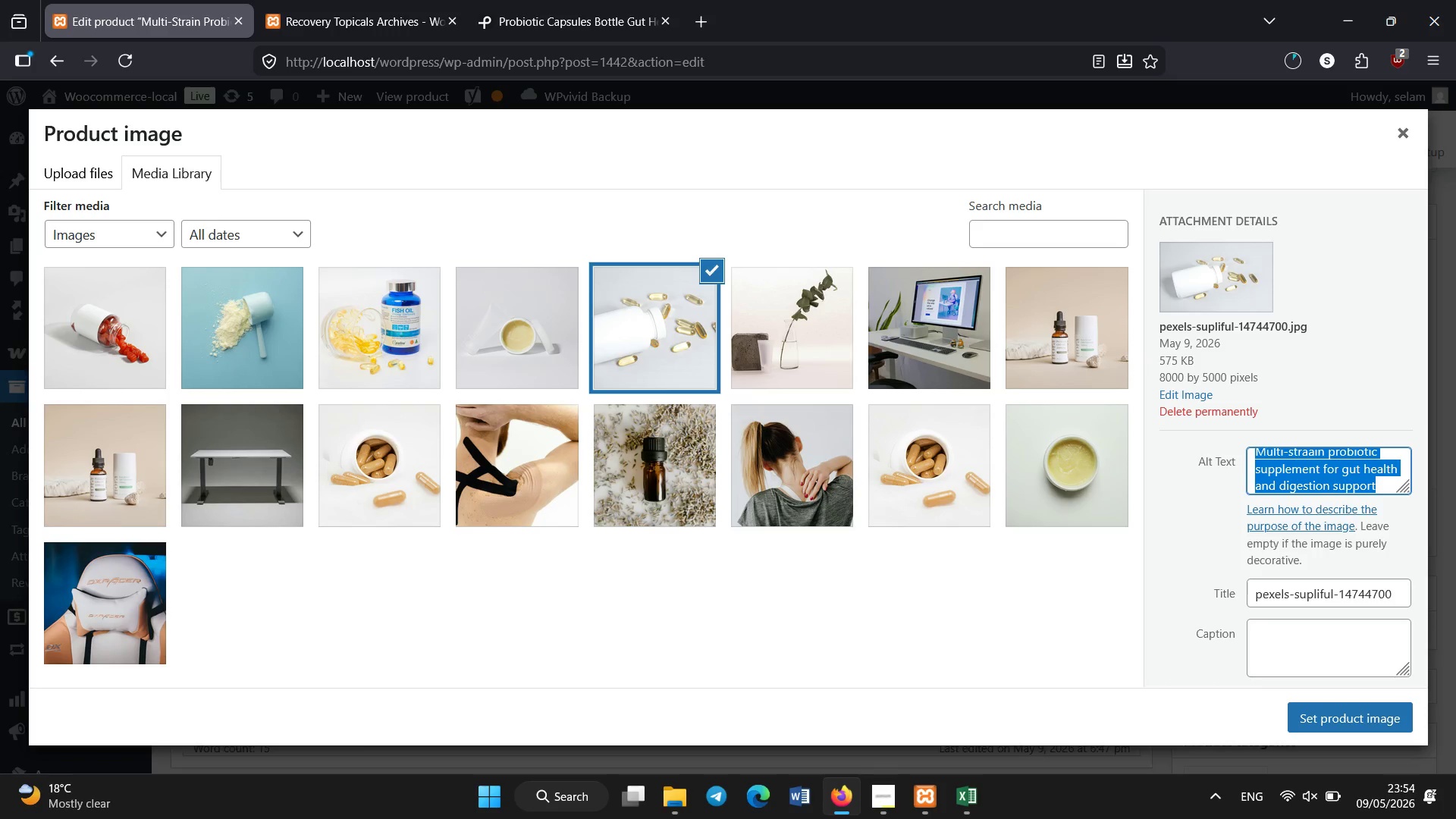 
key(Control+C)
 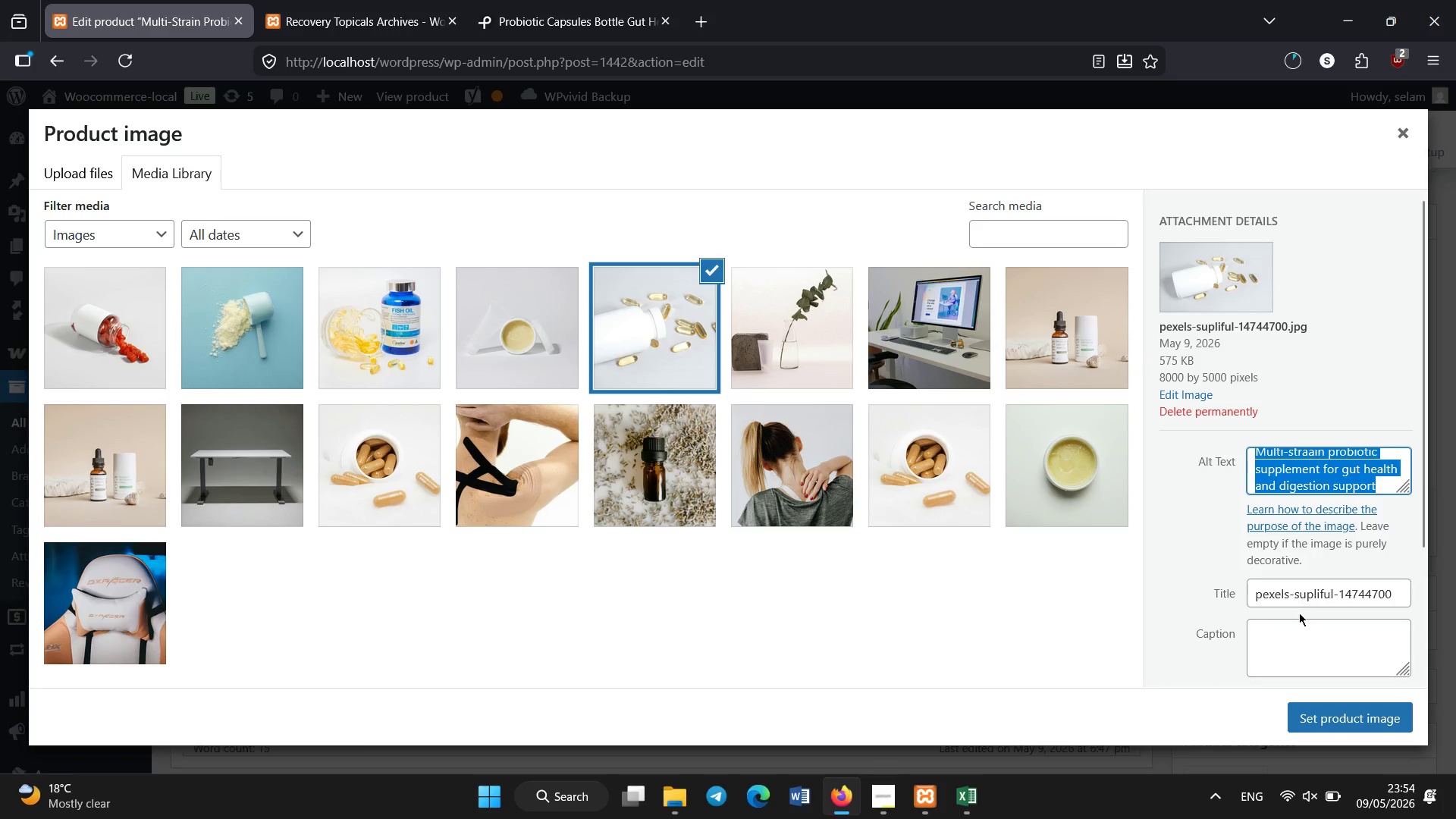 
left_click([1302, 596])
 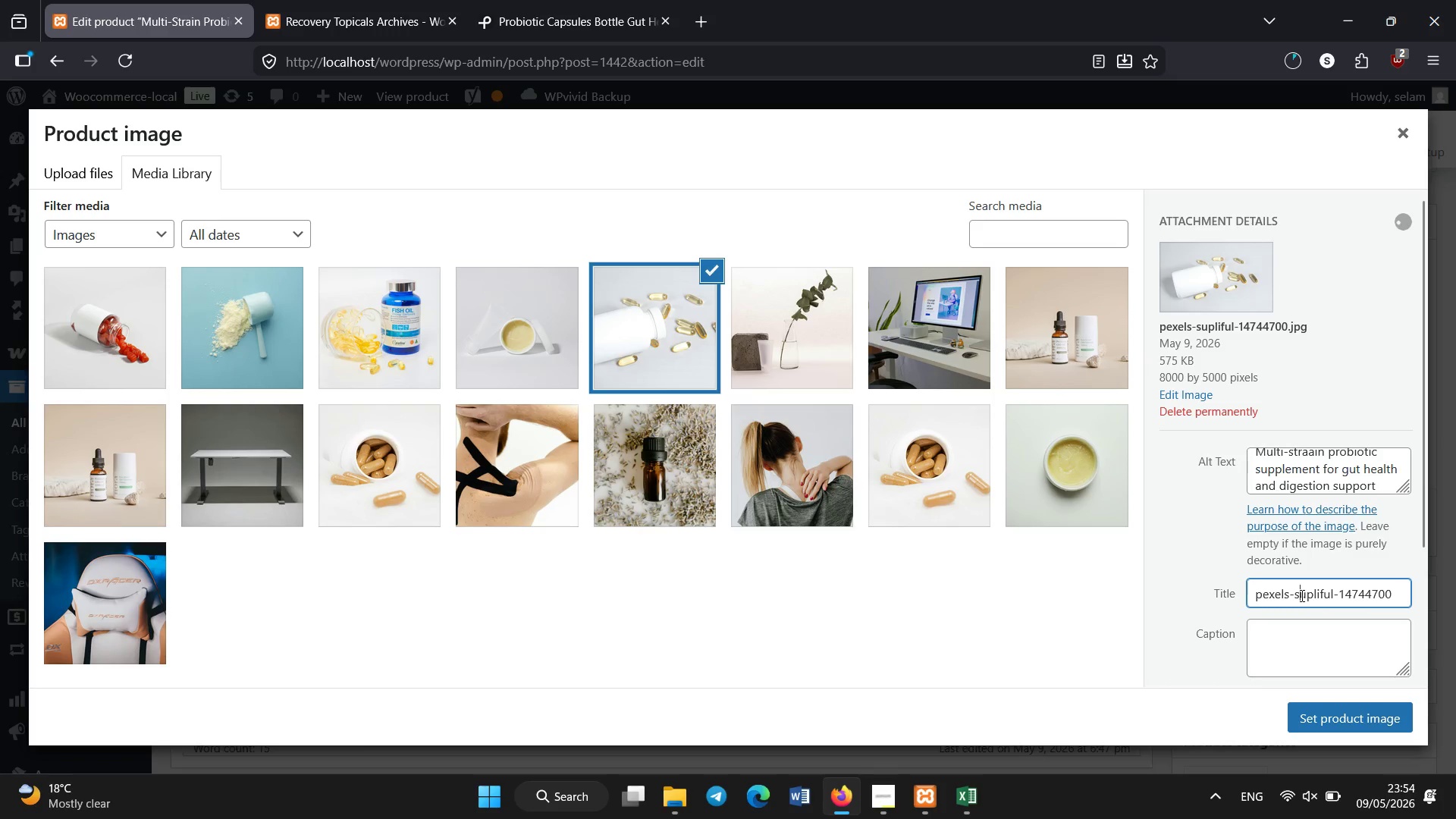 
key(Control+A)
 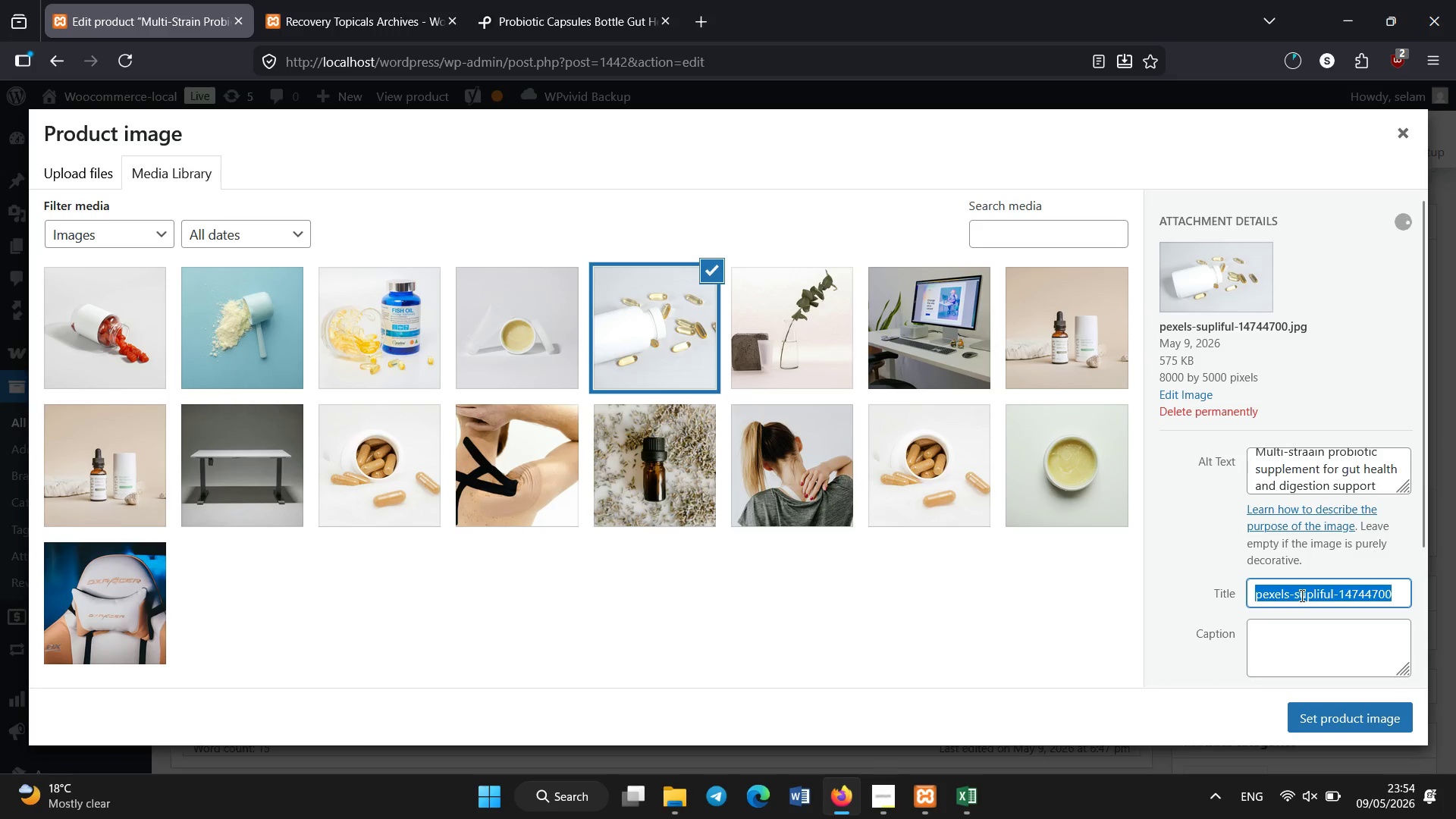 
key(Control+V)
 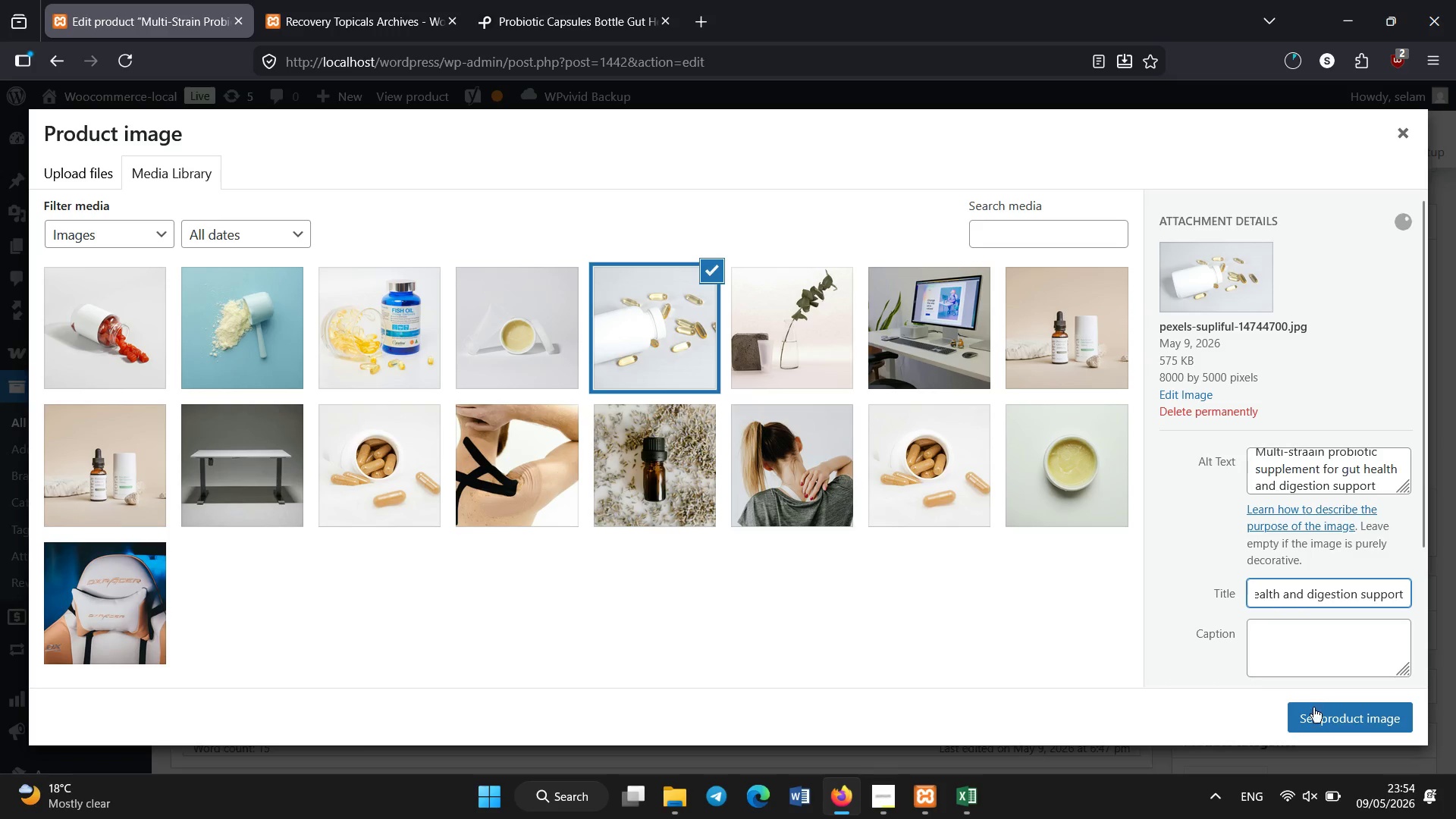 
left_click([1316, 717])
 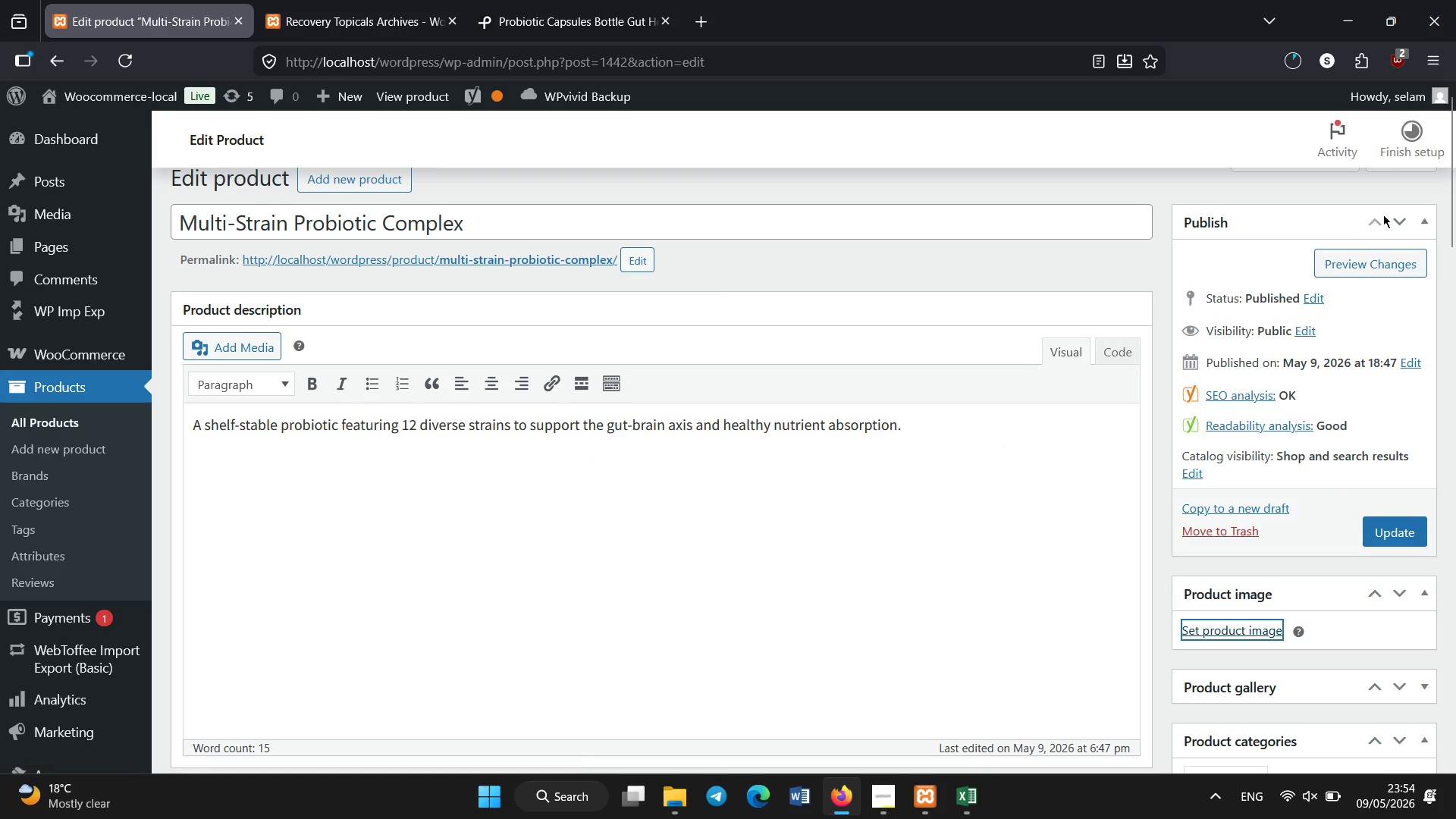 
left_click_drag(start_coordinate=[1455, 149], to_coordinate=[1455, 186])
 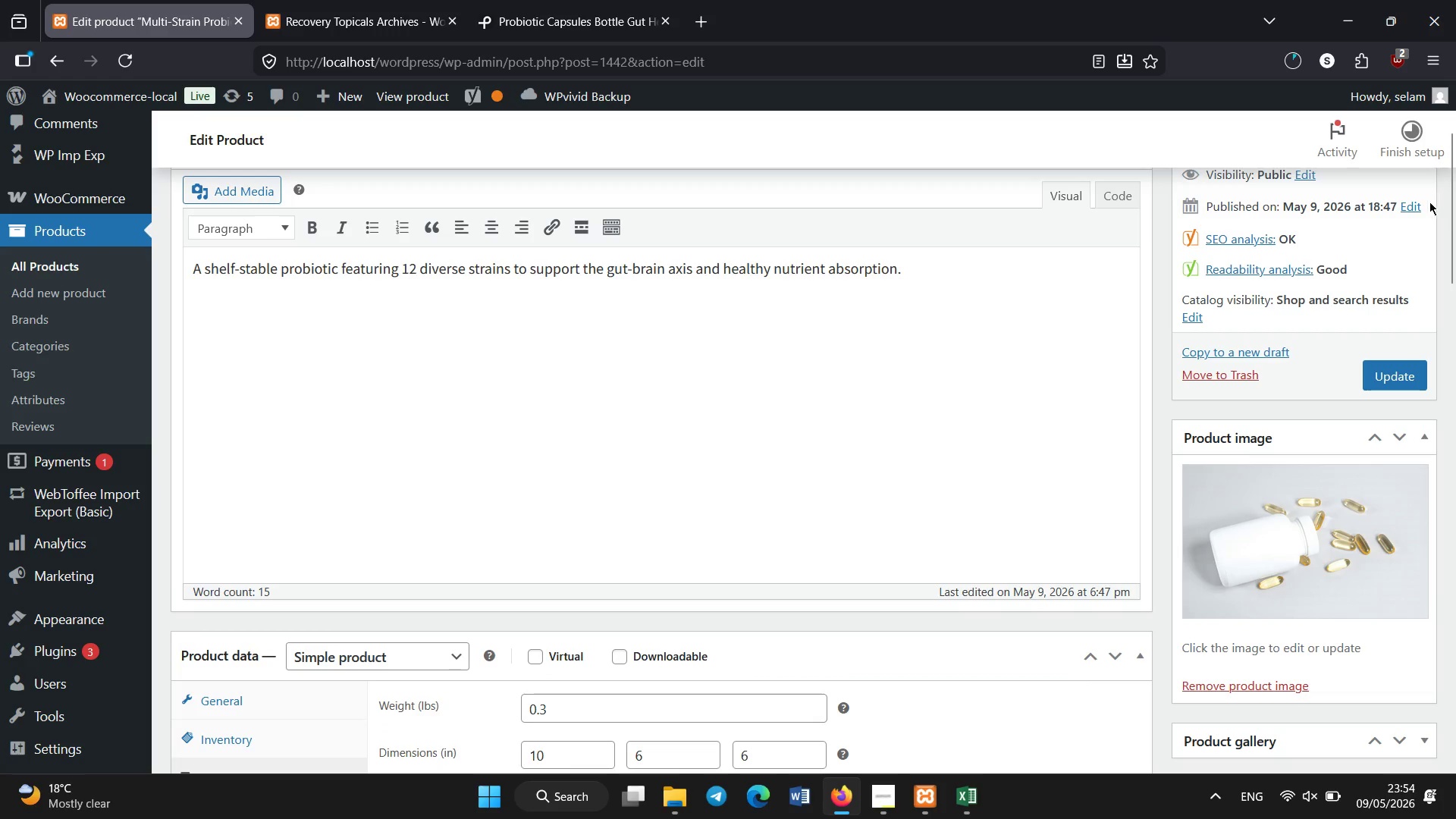 
left_click([1389, 377])
 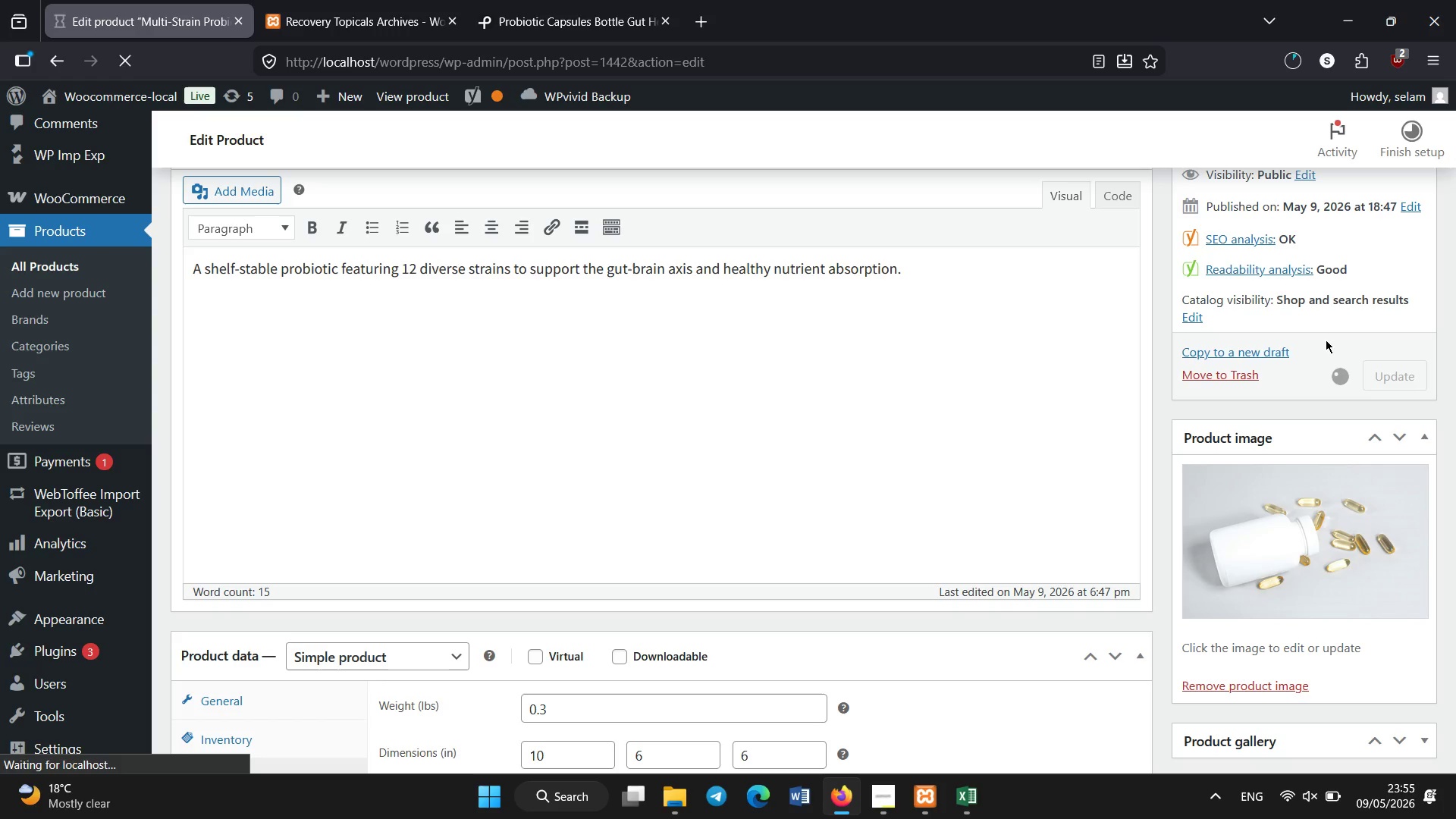 
wait(22.44)
 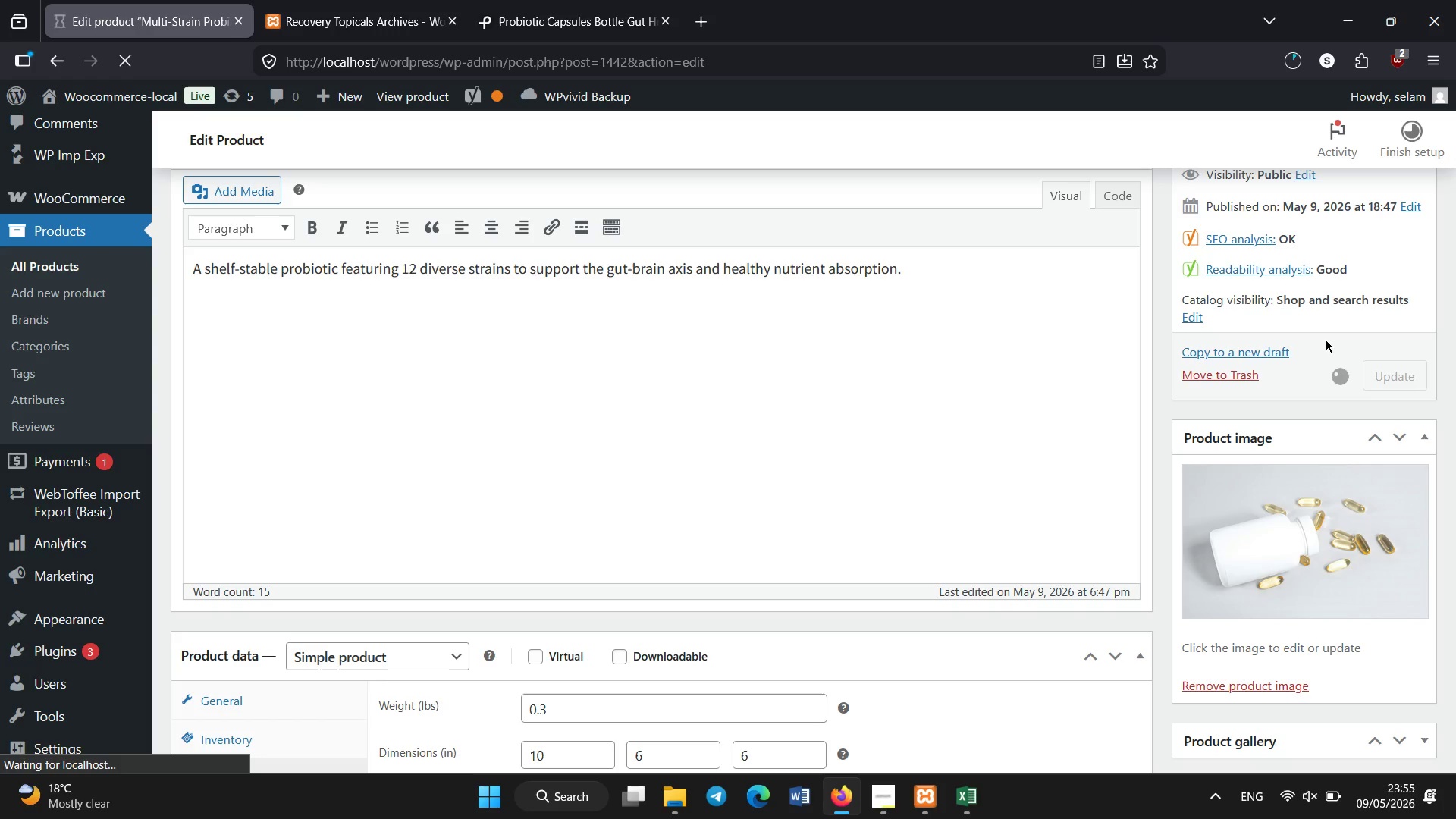 
left_click([46, 427])
 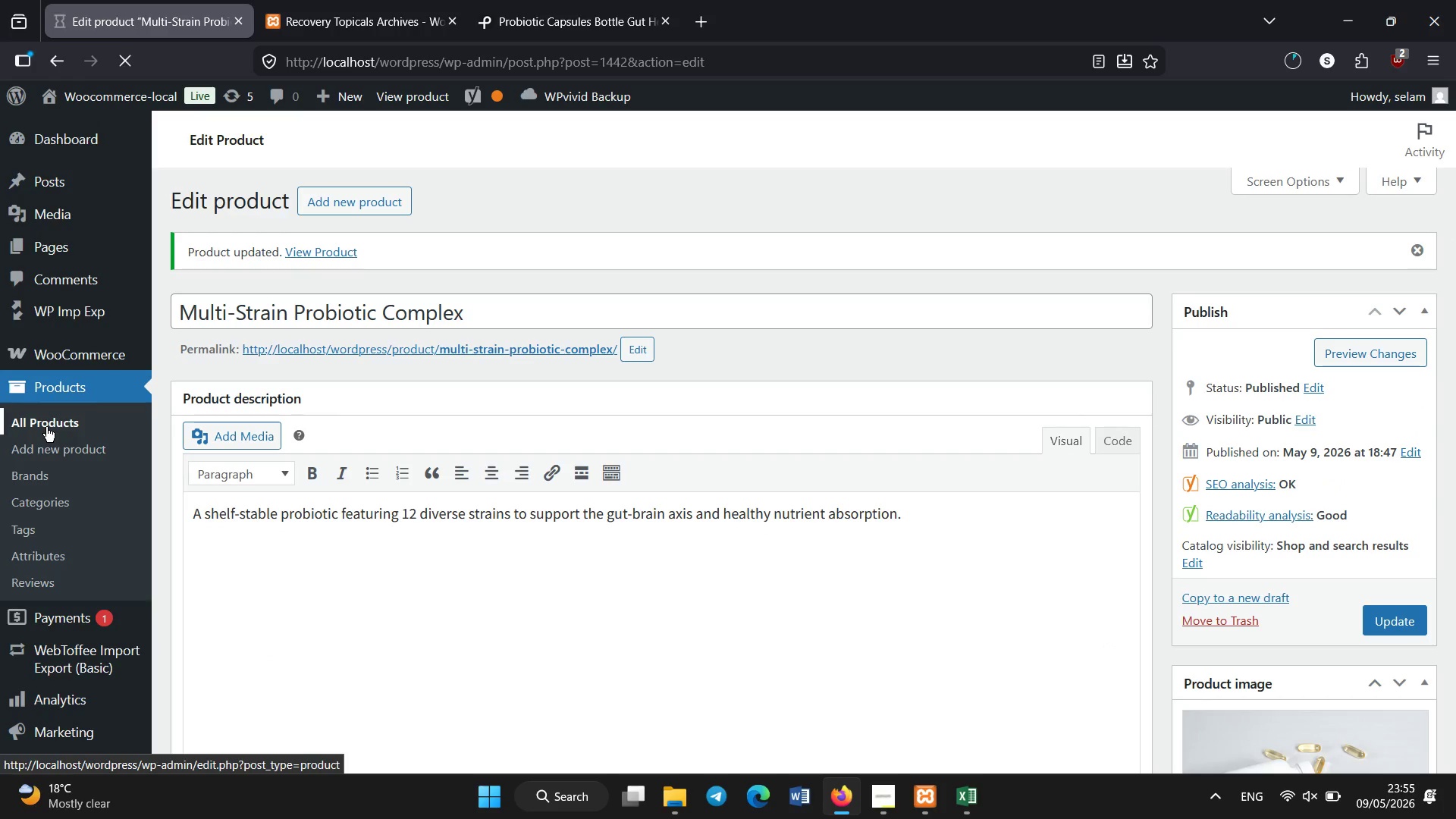 
wait(8.31)
 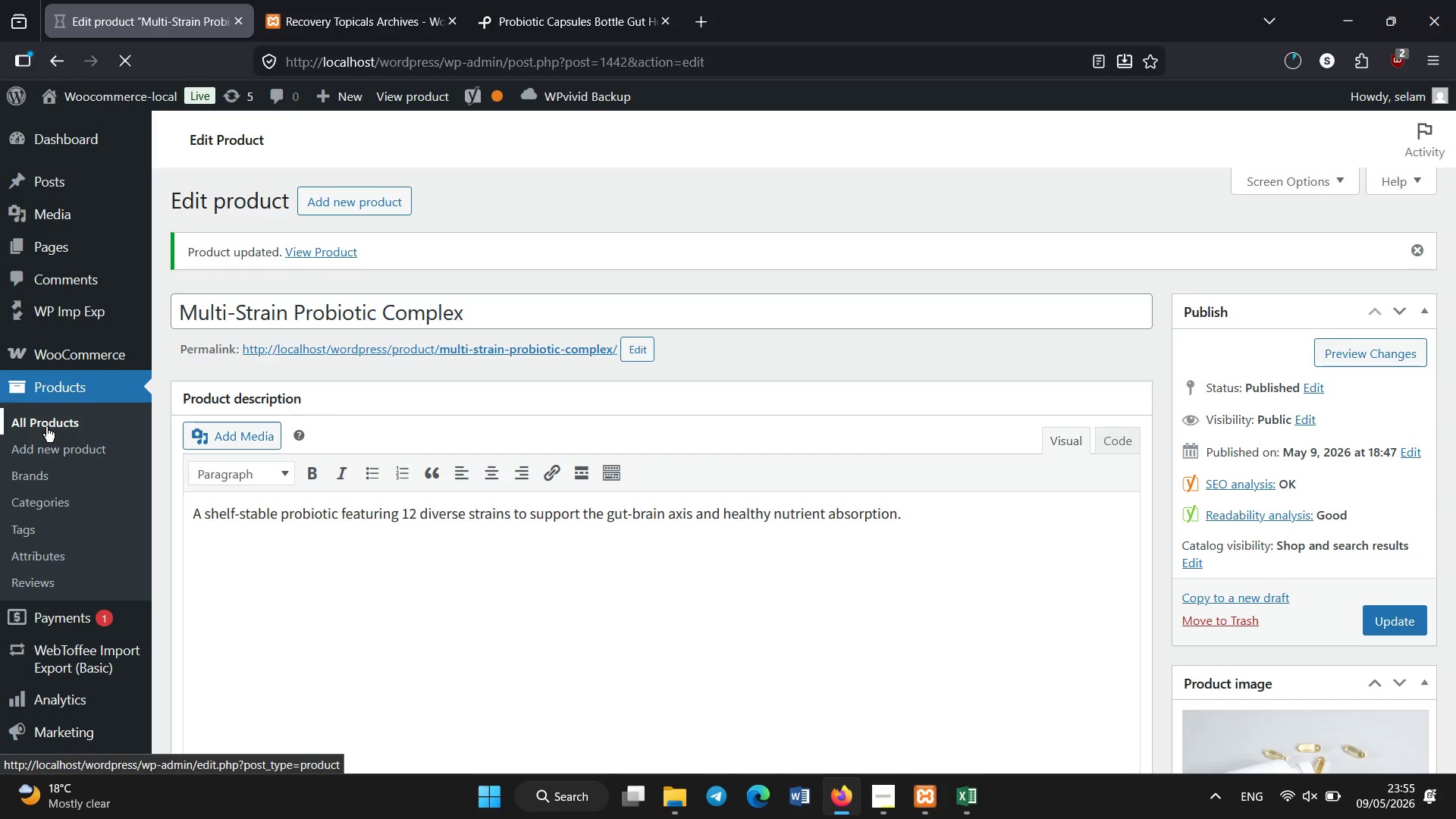 
left_click_drag(start_coordinate=[1452, 169], to_coordinate=[1441, 574])
 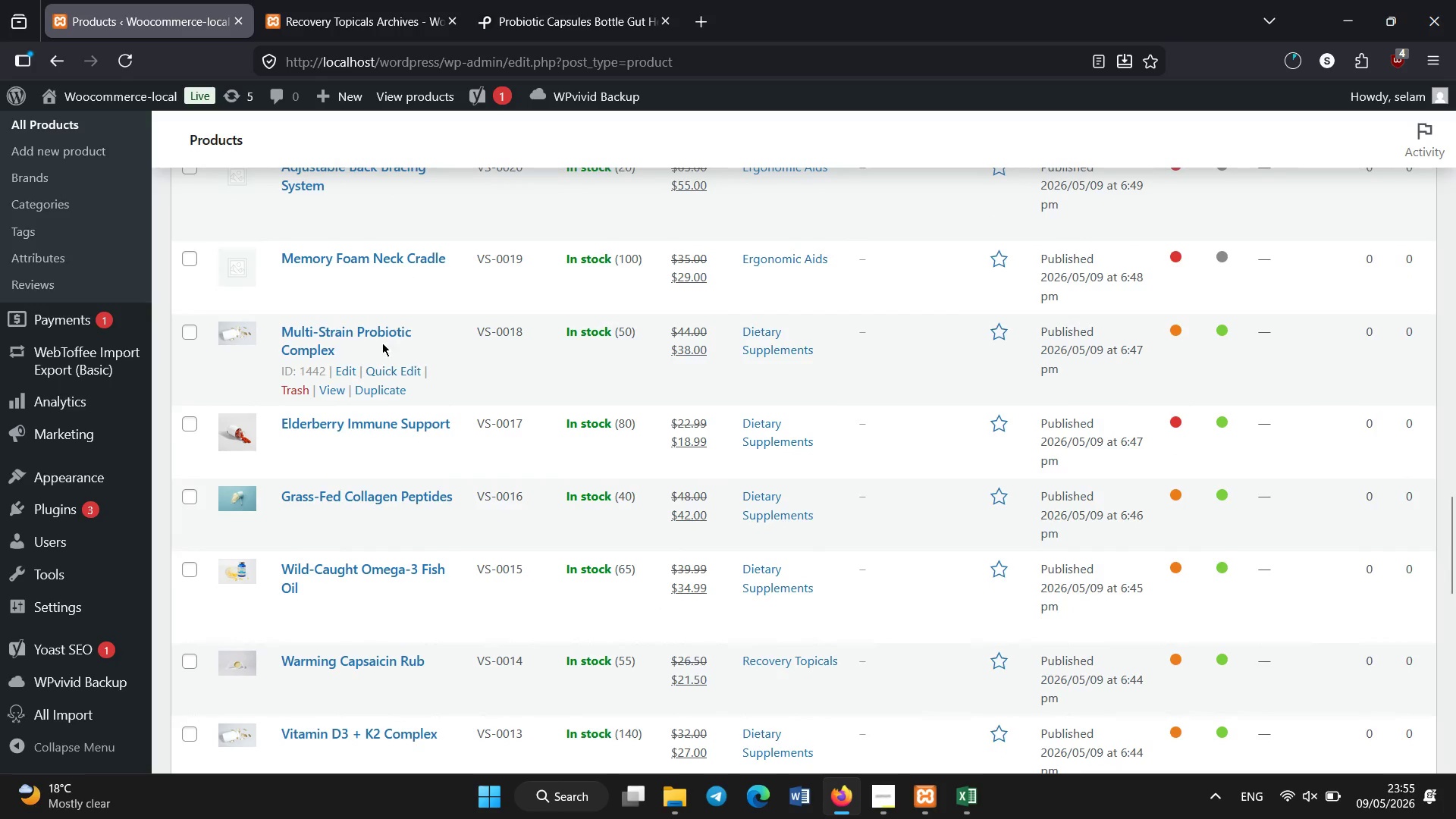 
left_click([362, 331])
 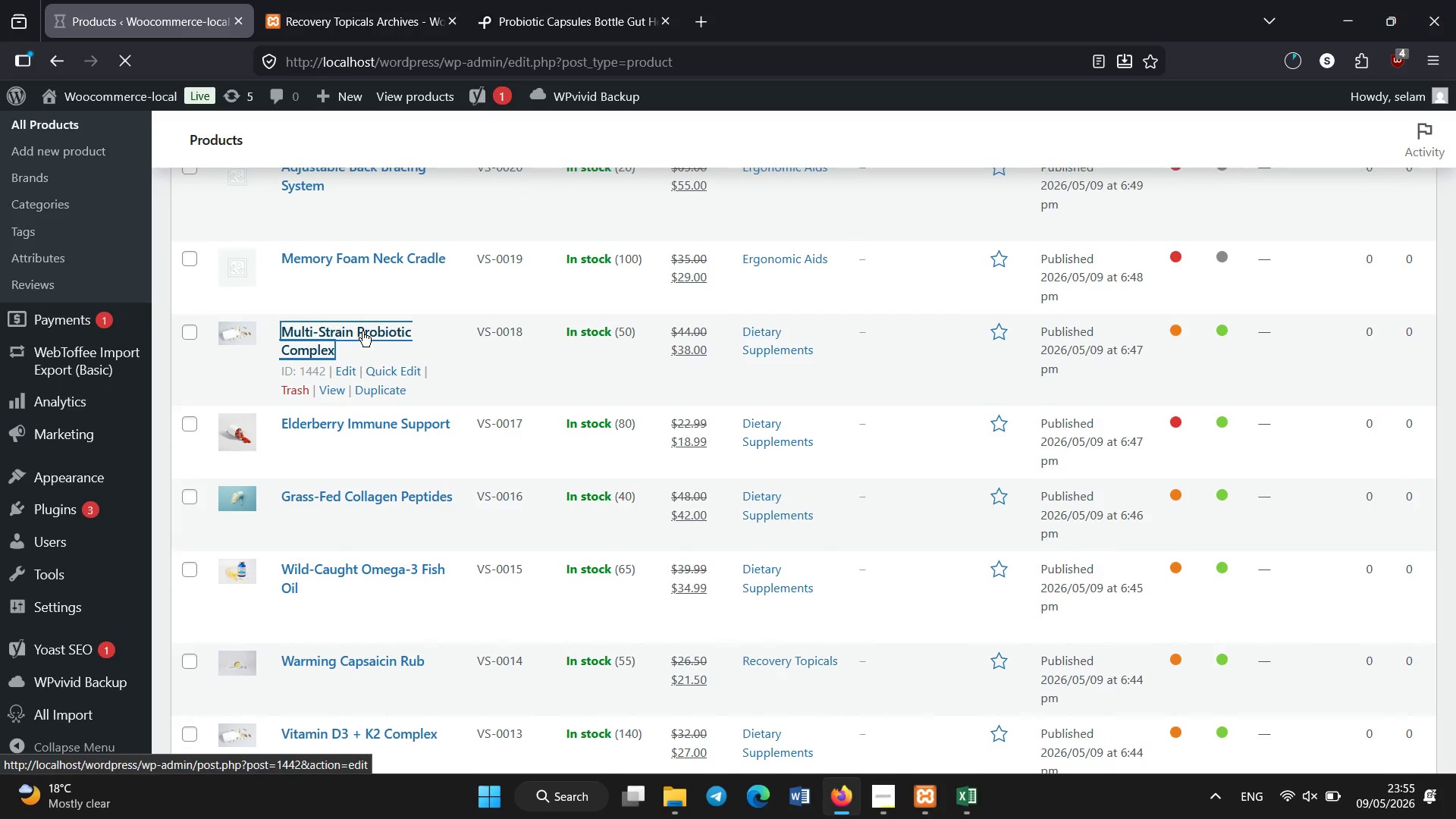 
wait(10.3)
 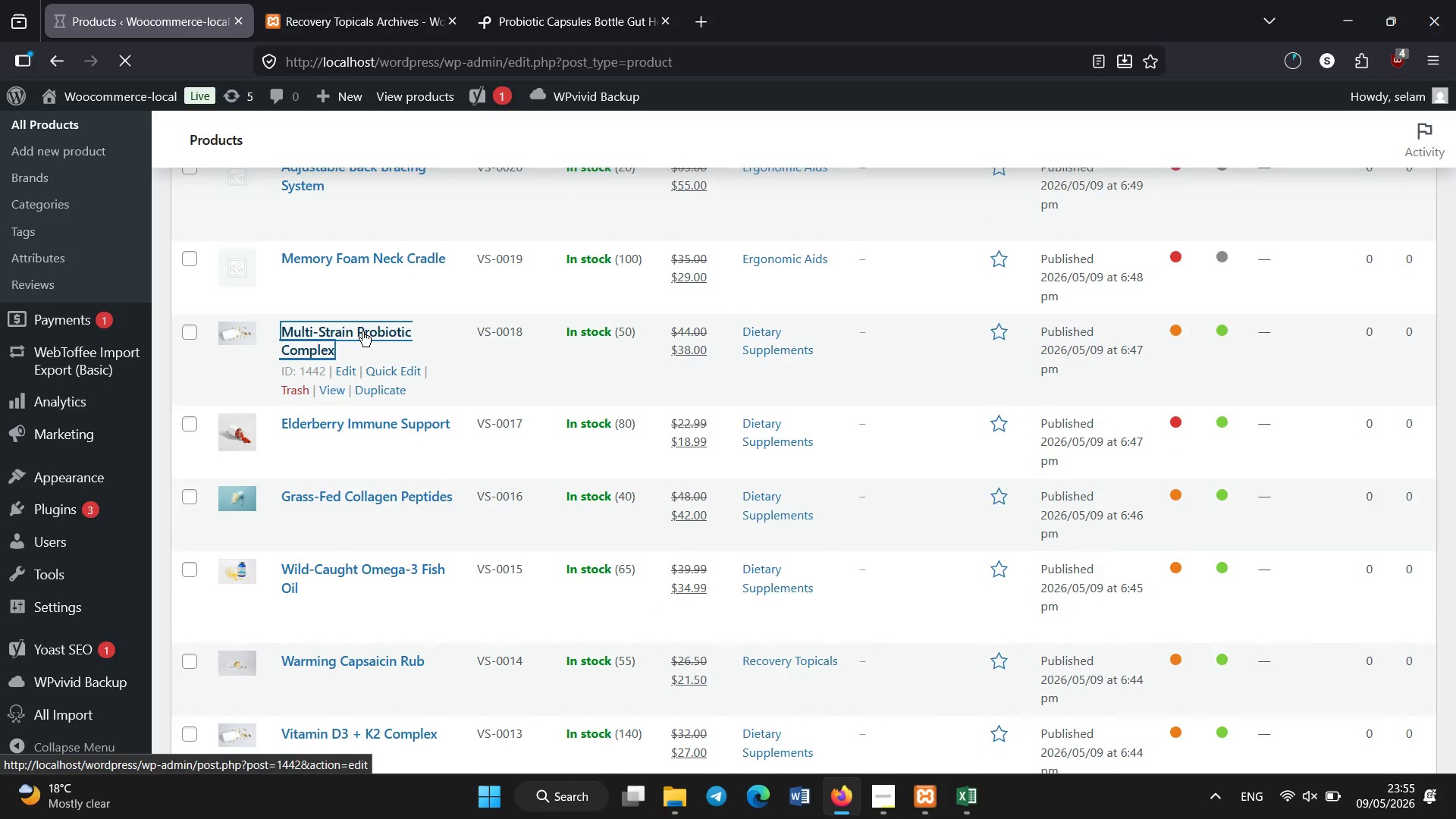 
scroll: coordinate [362, 331], scroll_direction: down, amount: 2.0
 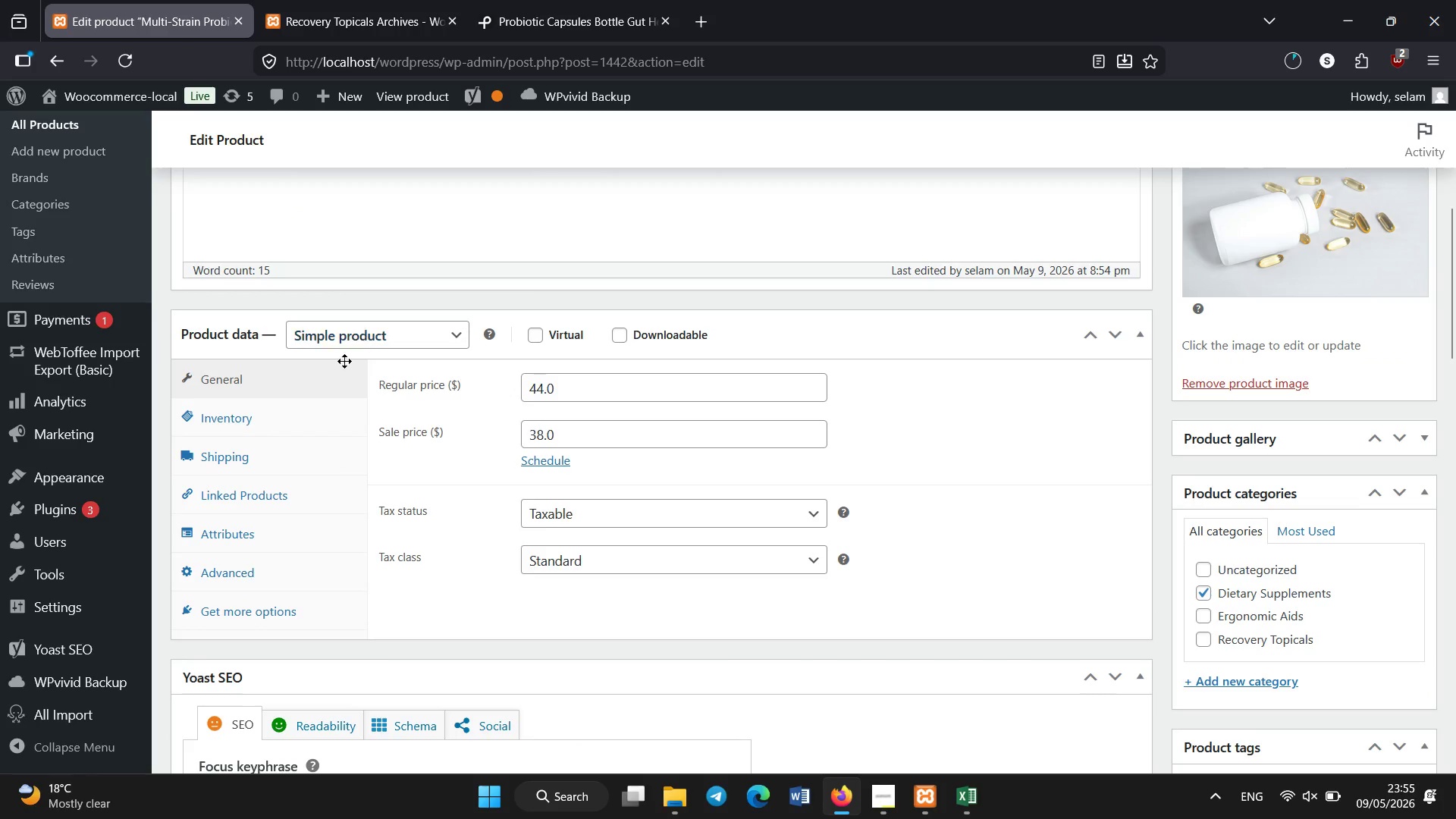 
left_click([305, 422])
 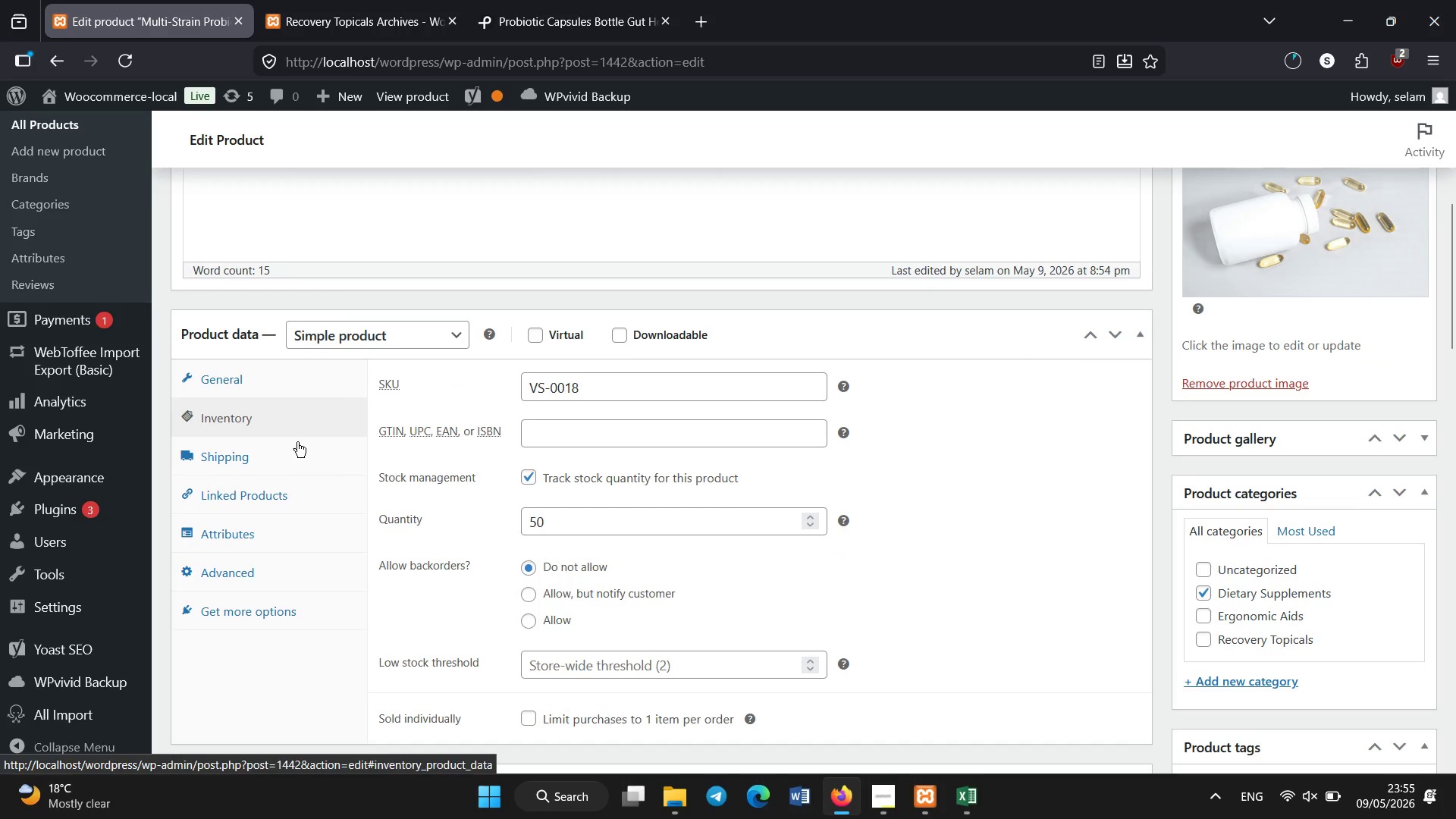 
left_click([292, 453])
 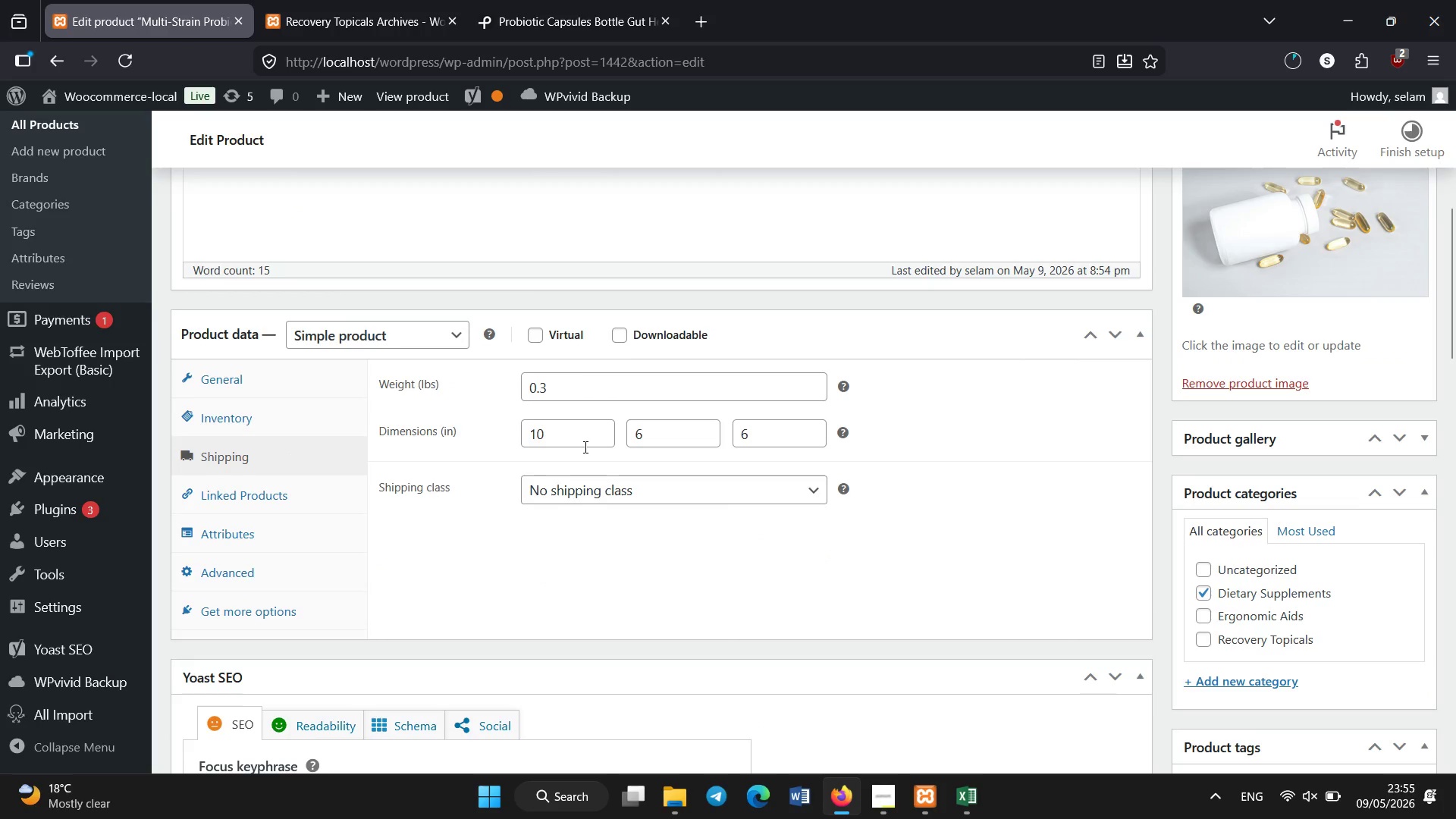 
scroll: coordinate [297, 383], scroll_direction: up, amount: 5.0
 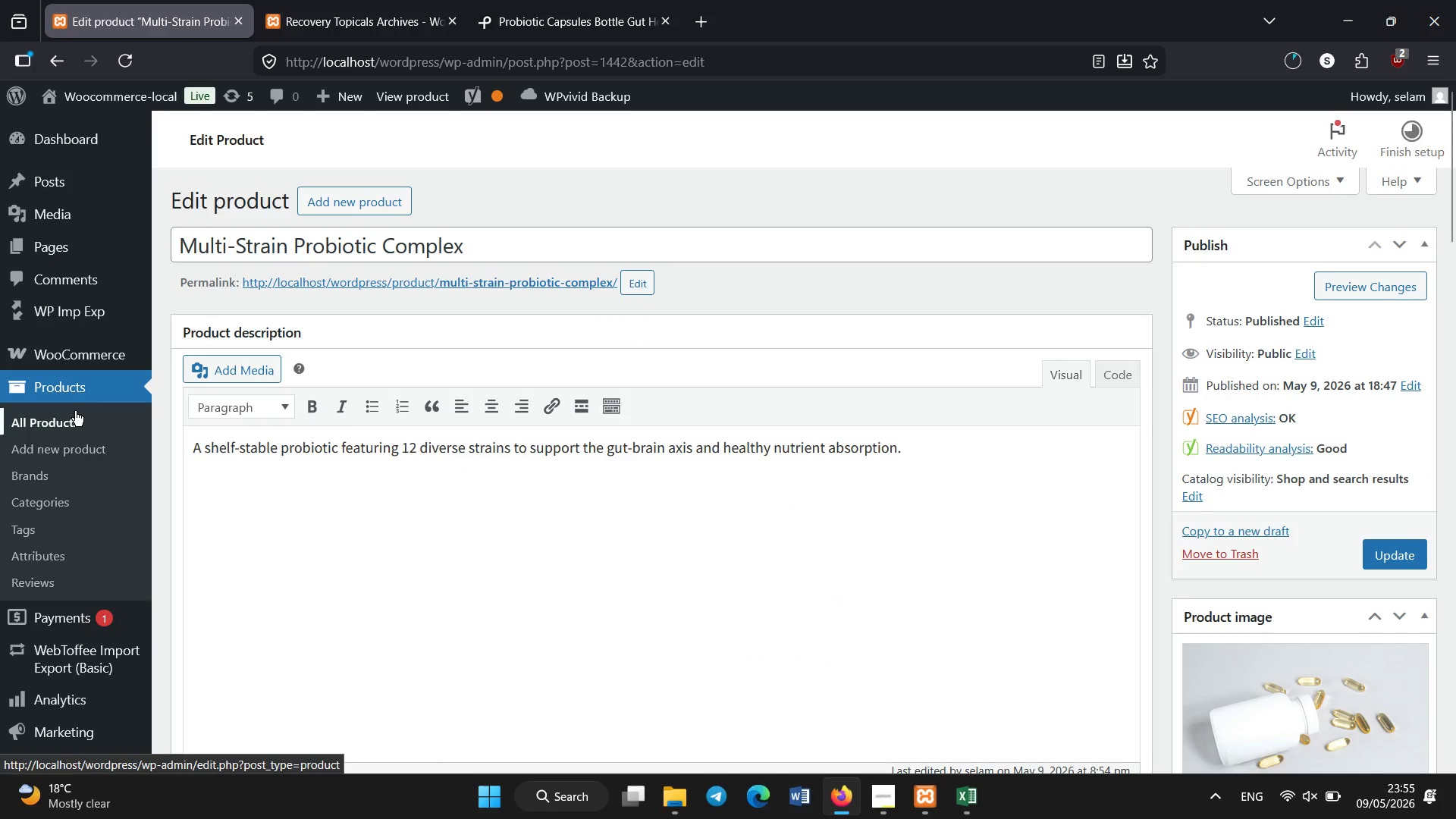 
left_click([75, 420])
 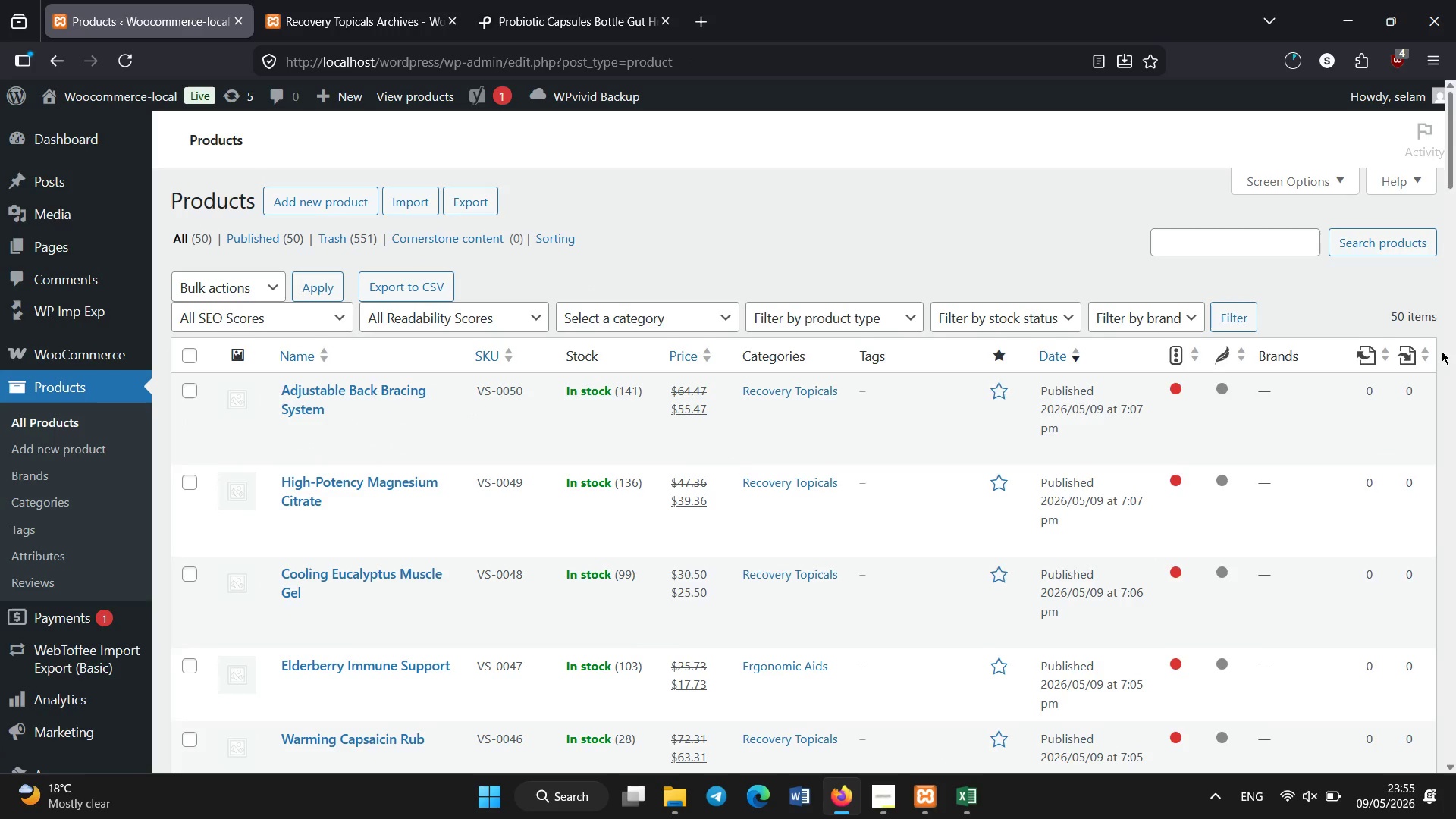 
wait(6.7)
 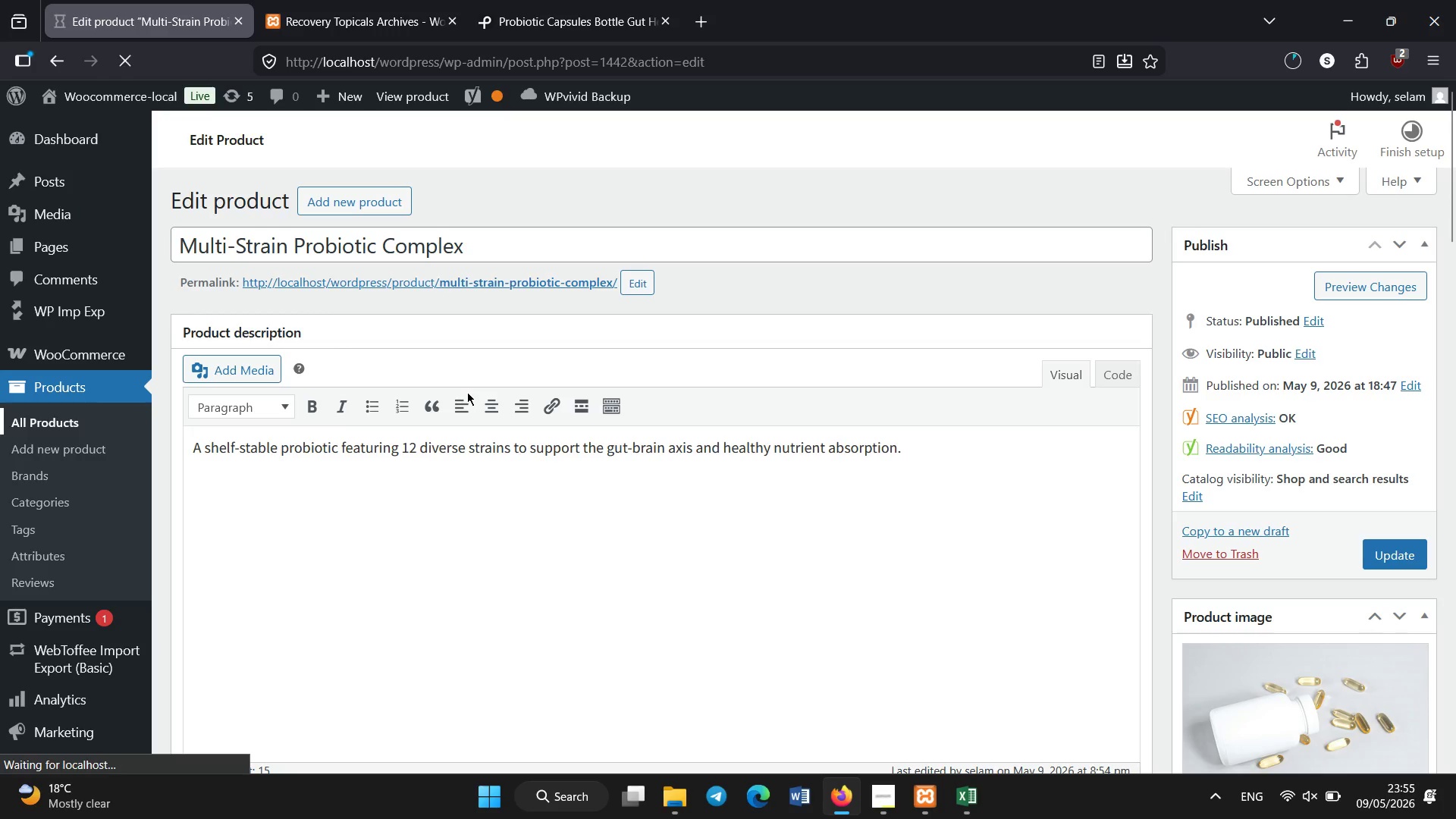 
left_click_drag(start_coordinate=[1452, 151], to_coordinate=[1428, 534])
 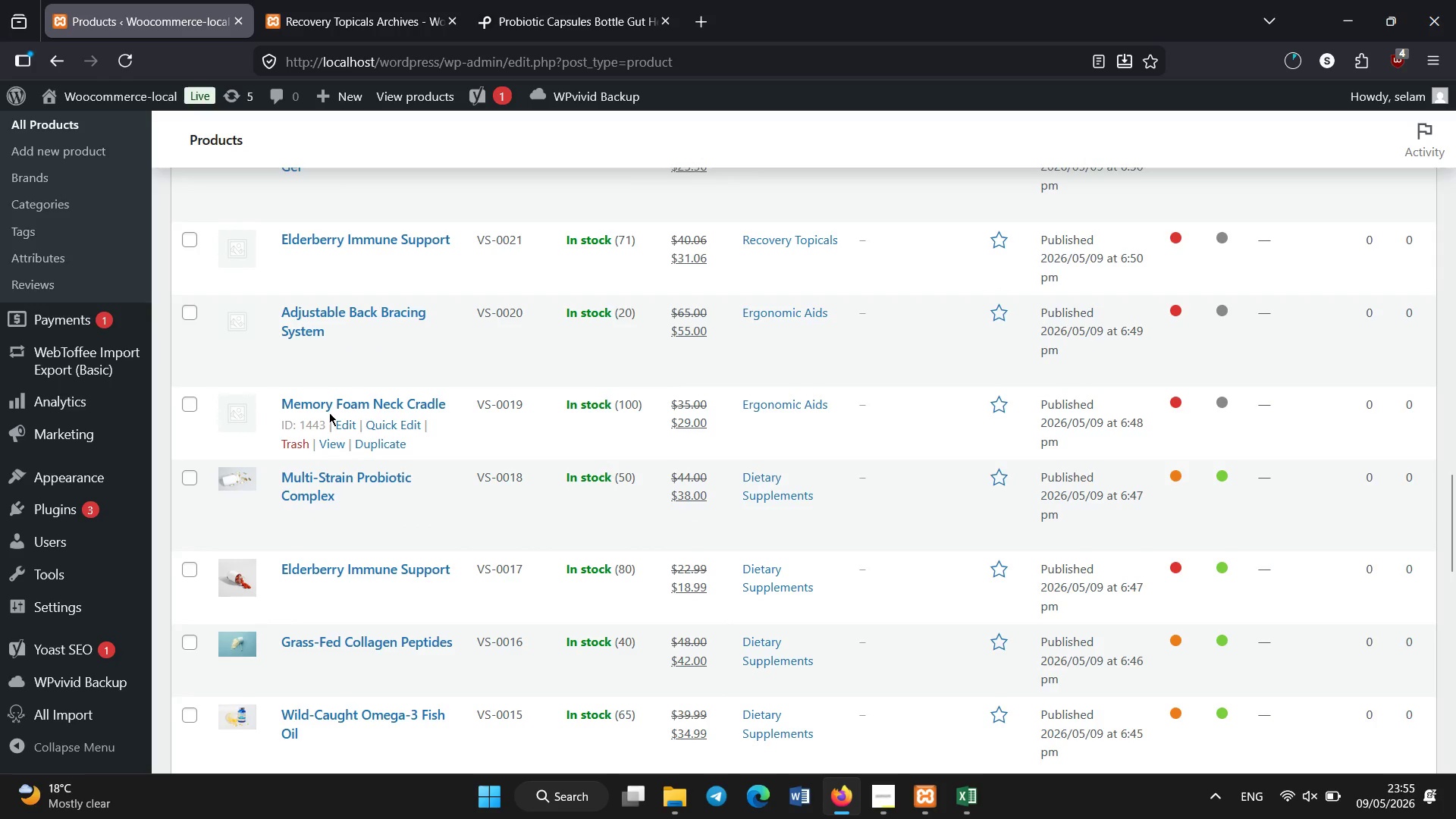 
left_click([326, 406])
 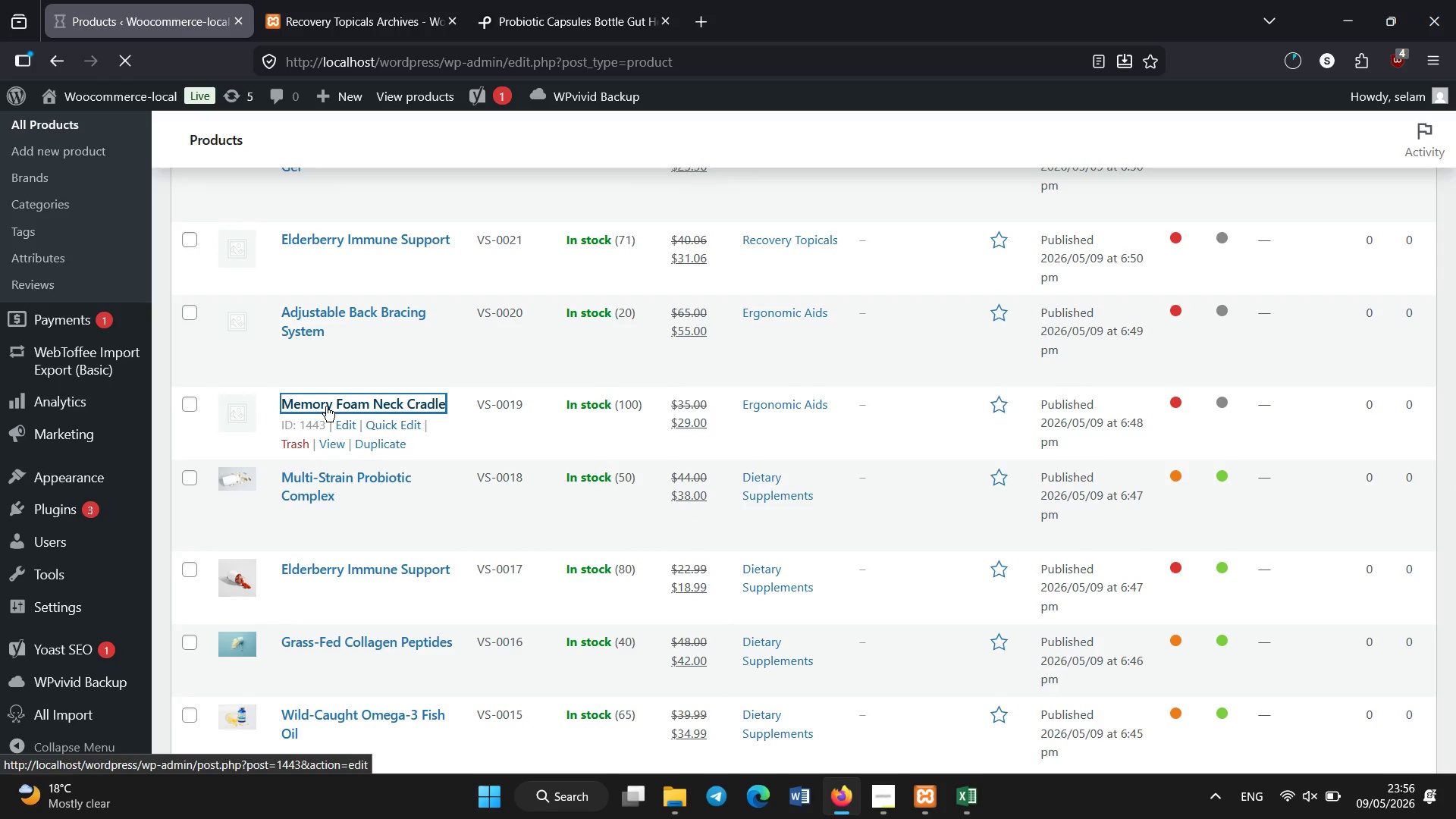 
wait(8.58)
 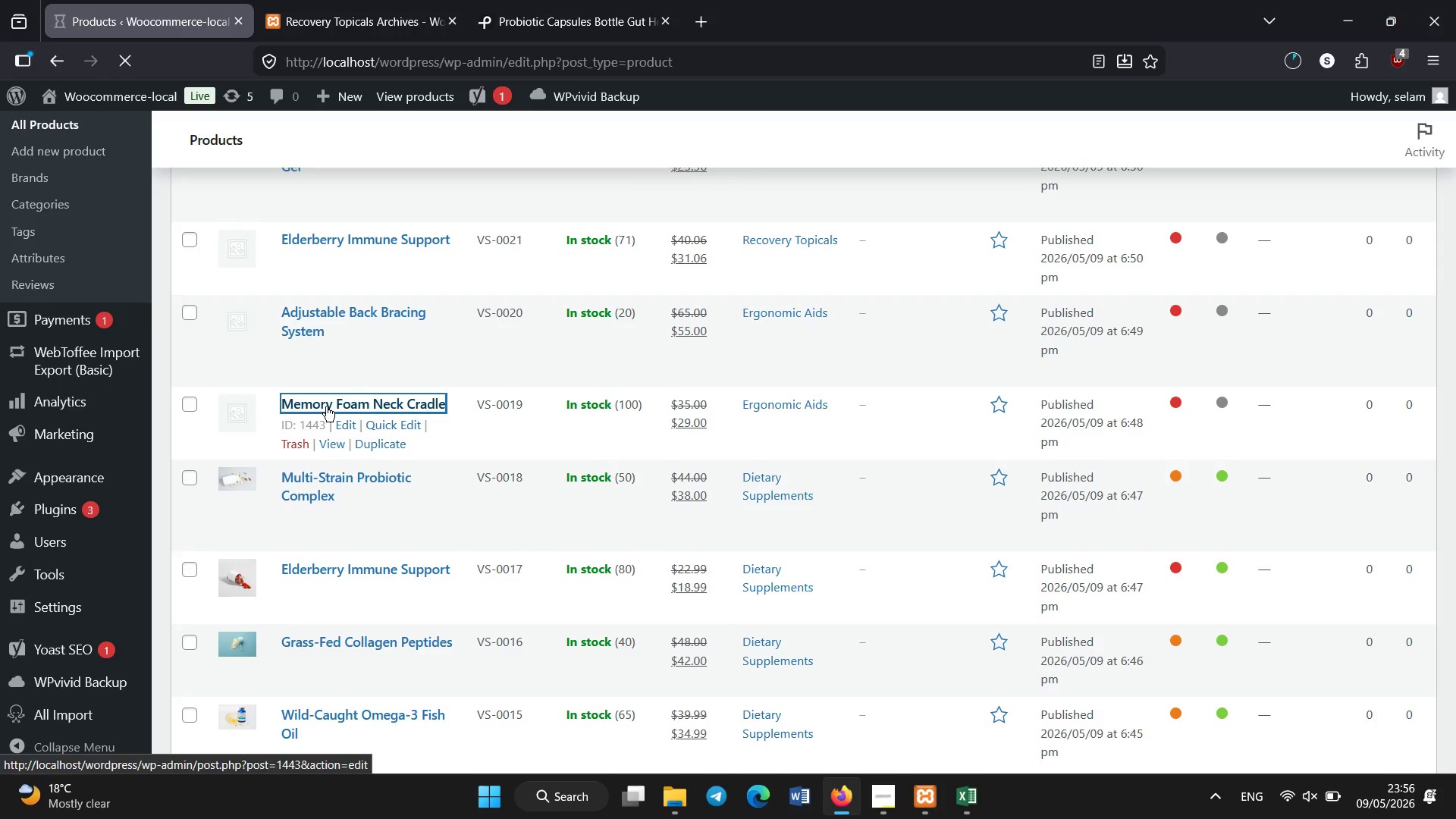 
scroll: coordinate [441, 425], scroll_direction: none, amount: 0.0
 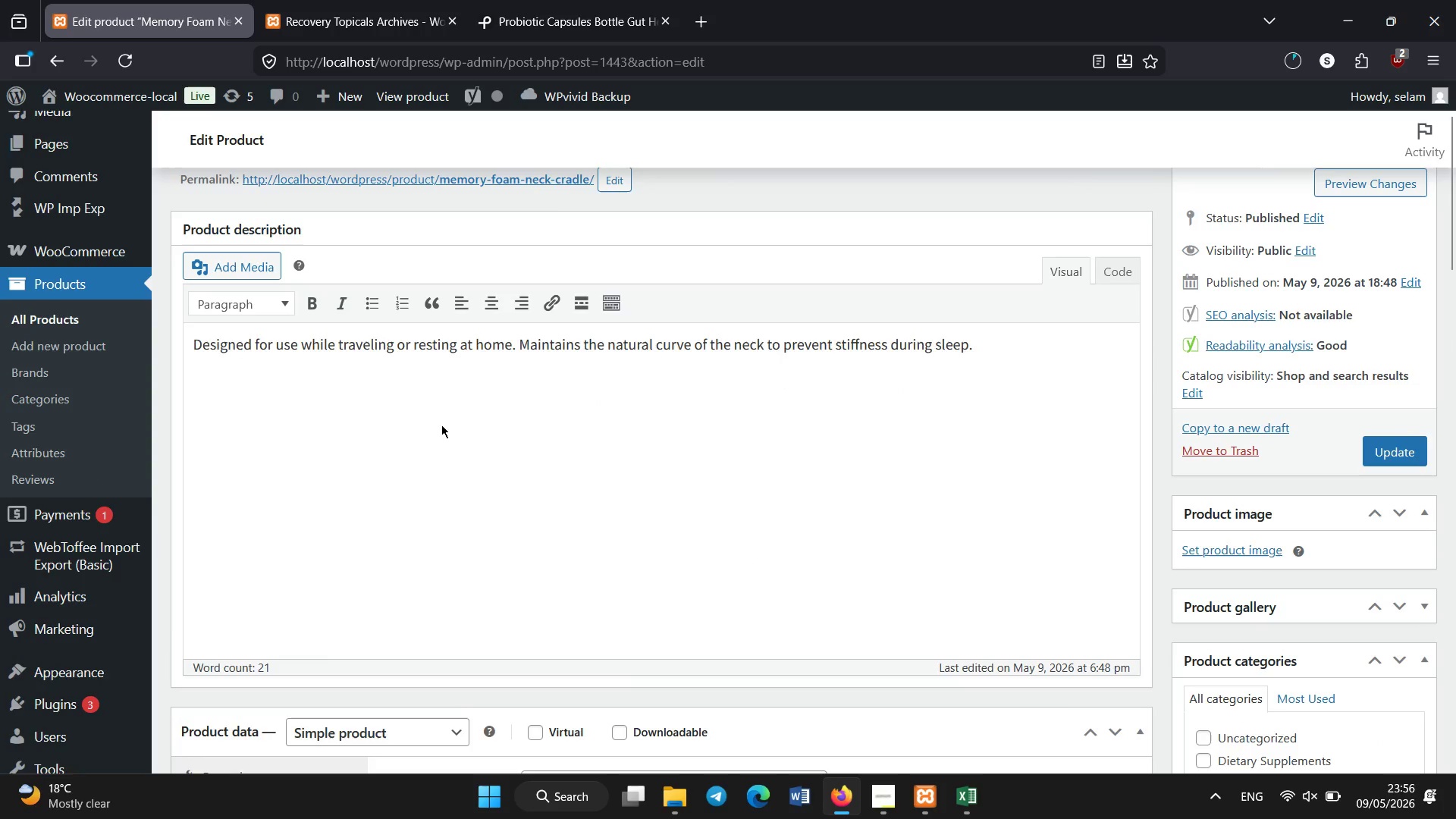 
scroll: coordinate [441, 425], scroll_direction: down, amount: 6.0
 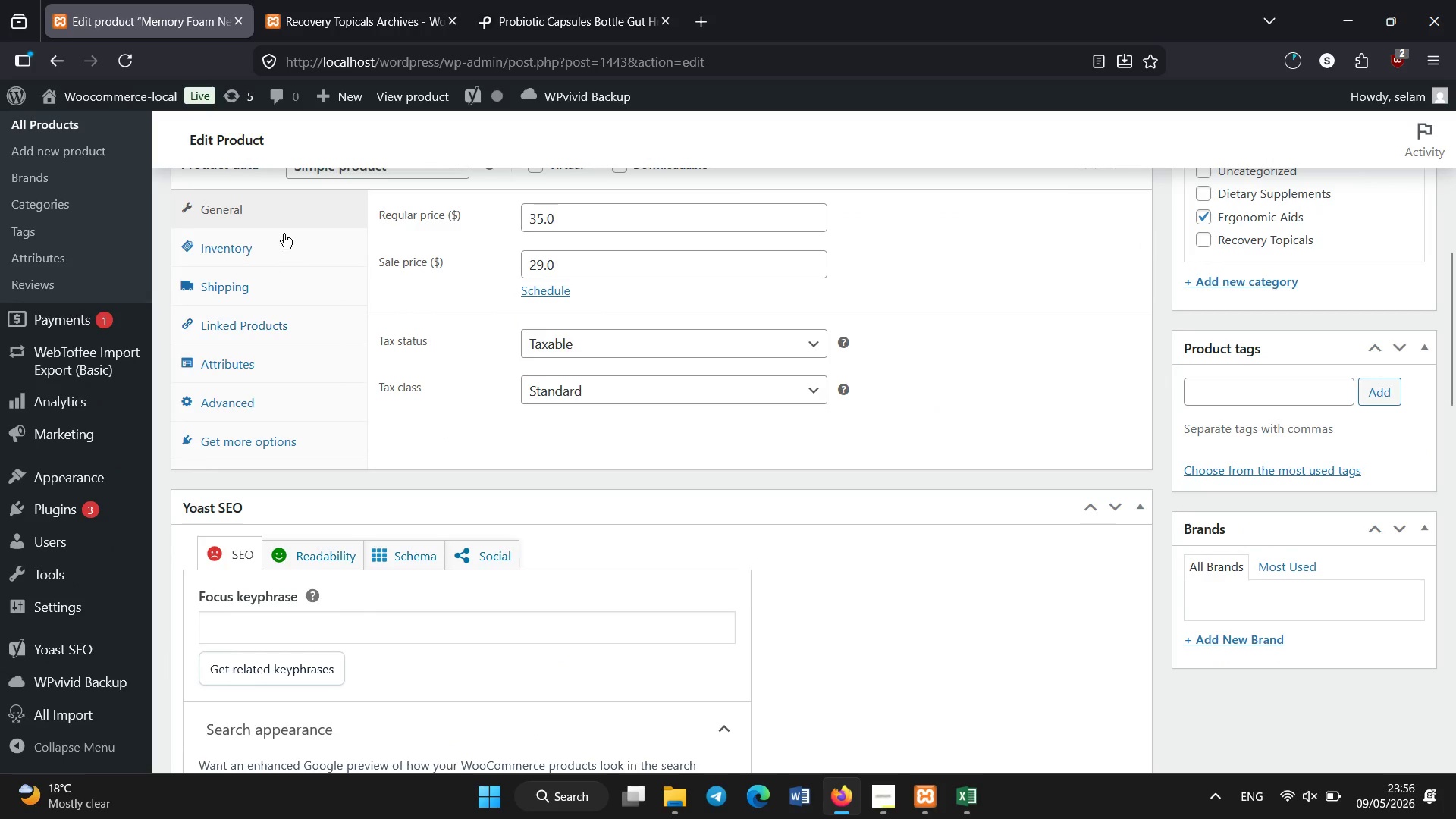 
left_click([284, 234])
 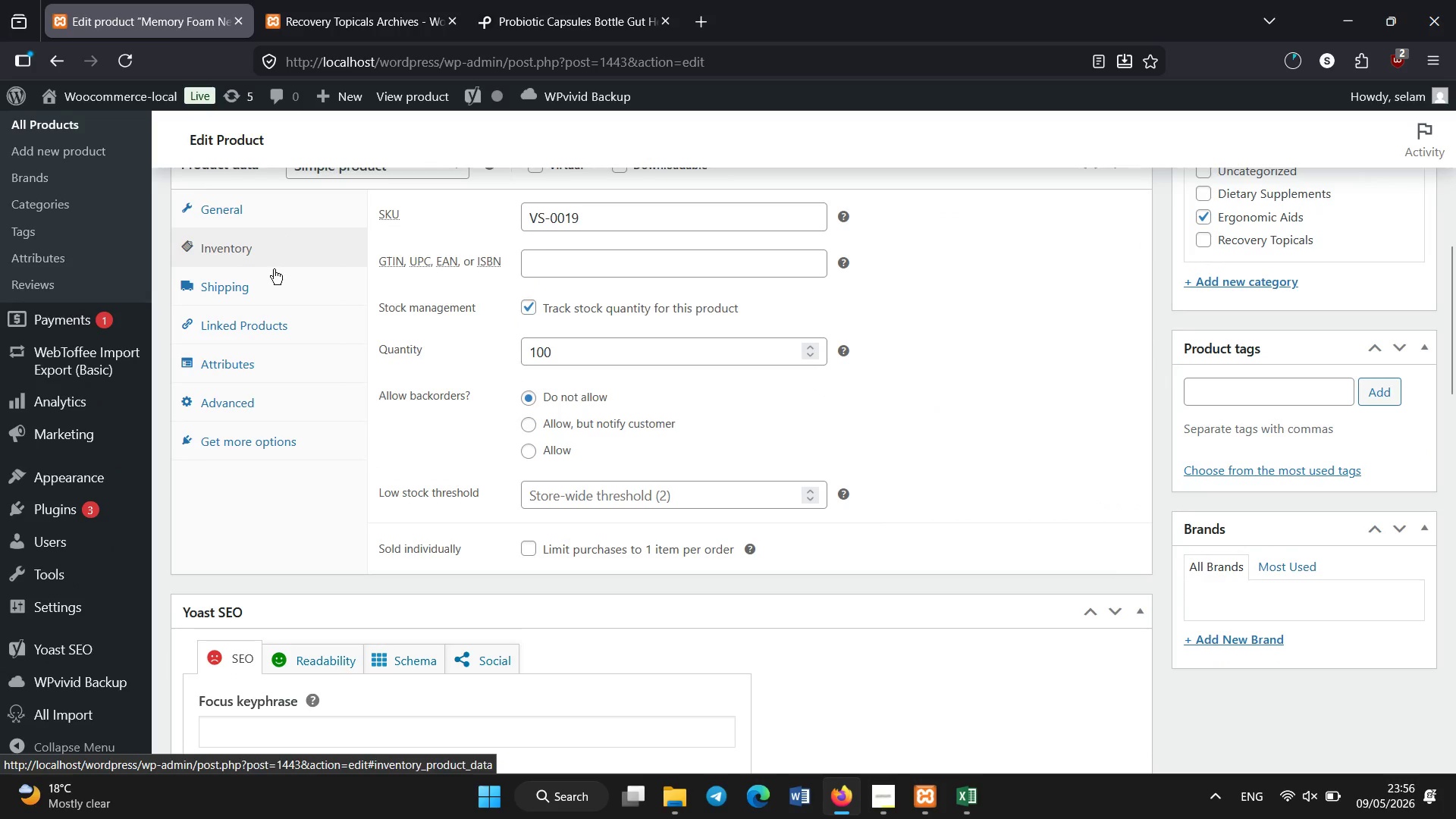 
left_click([268, 306])
 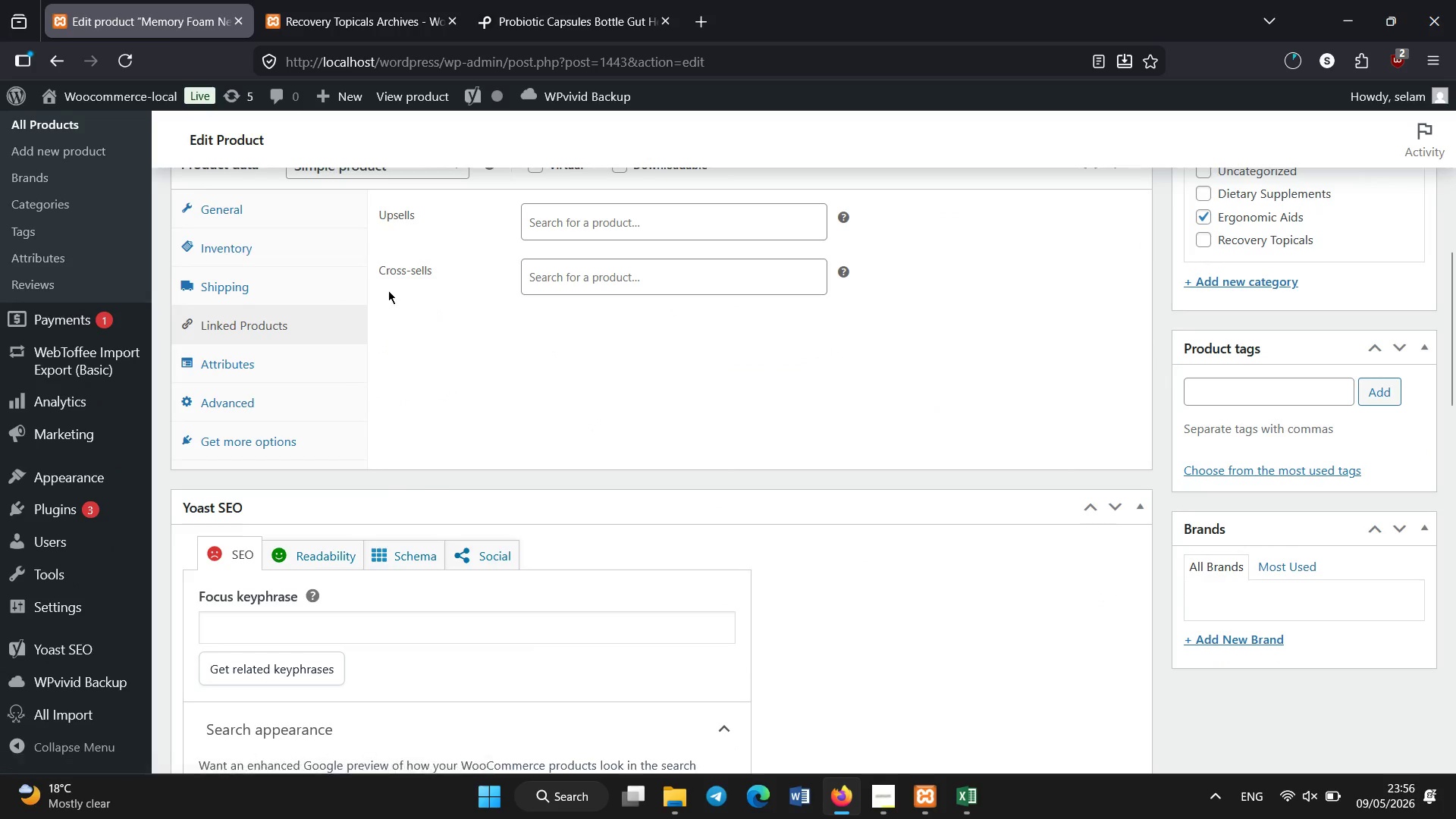 
left_click([362, 288])
 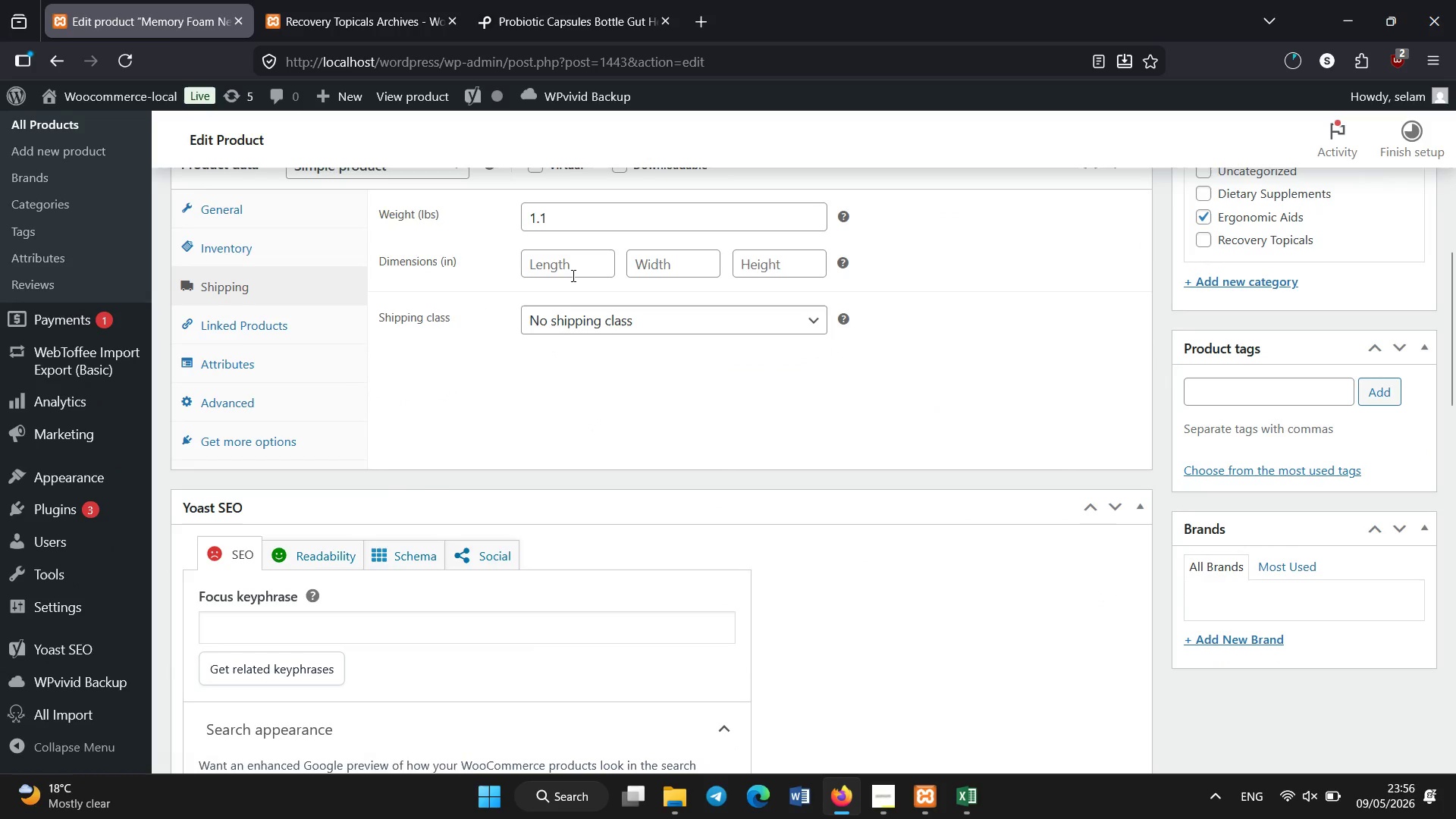 
left_click([573, 276])
 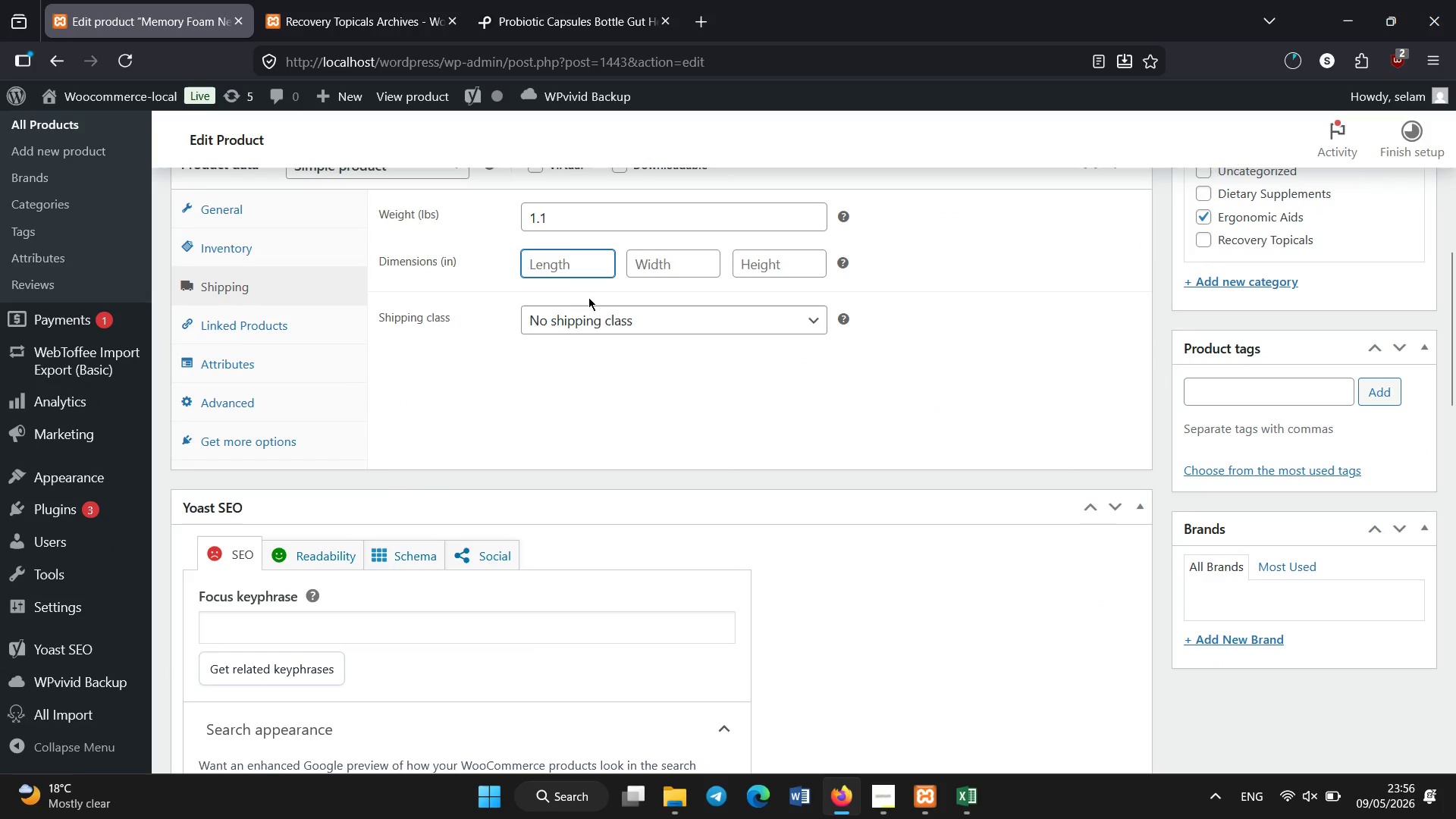 
key(Numpad3)
 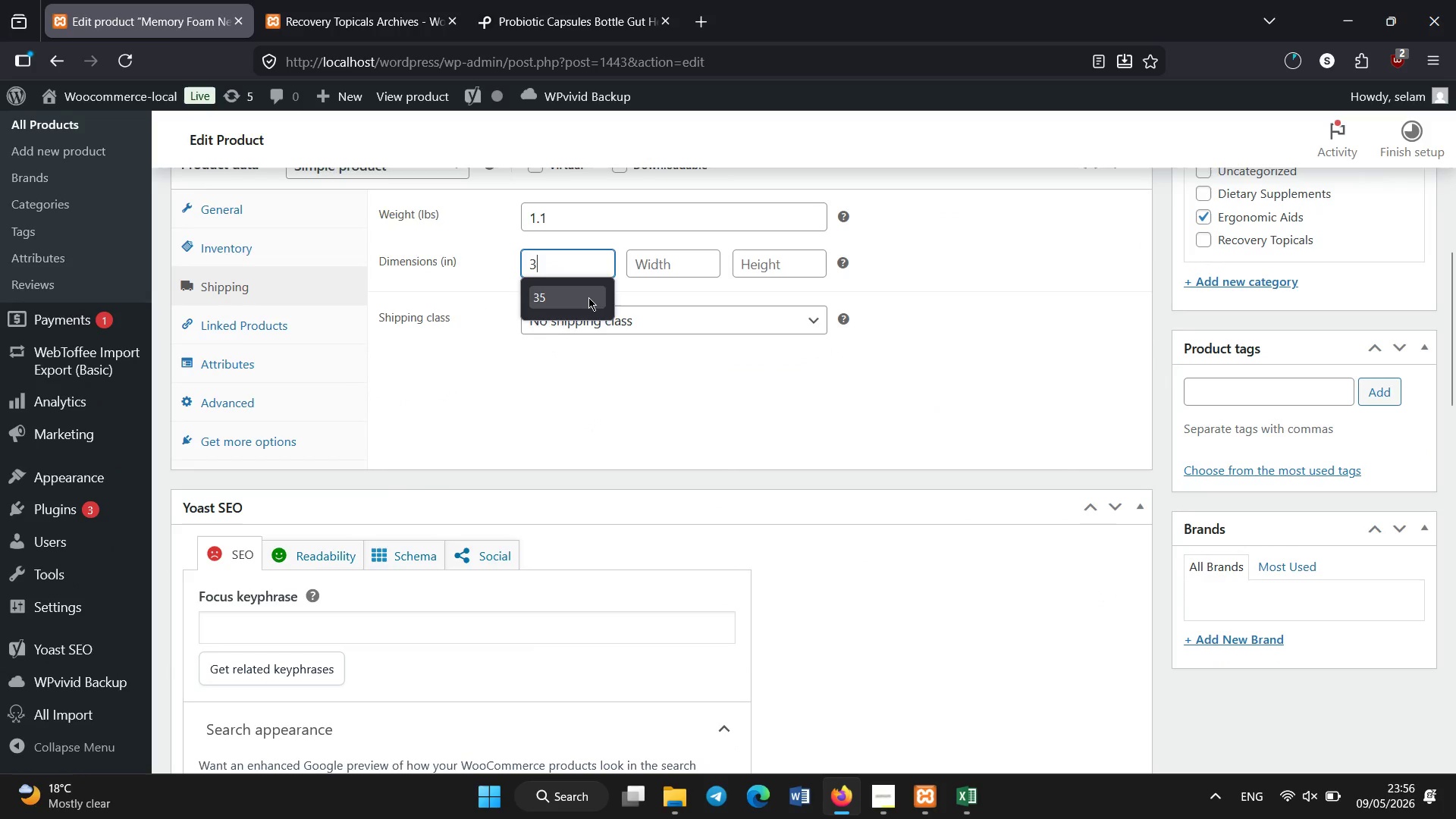 
key(Numpad0)
 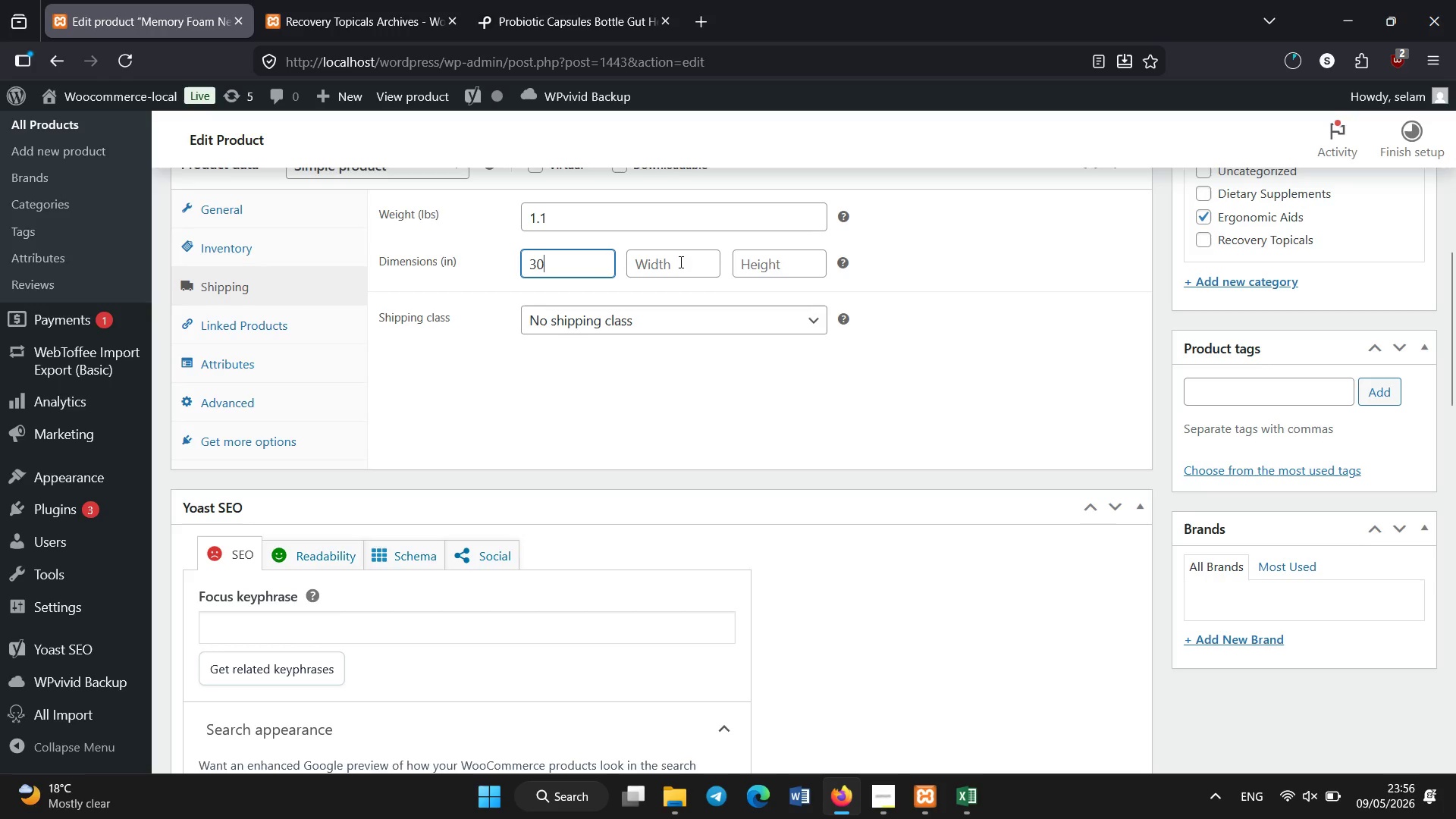 
left_click([686, 272])
 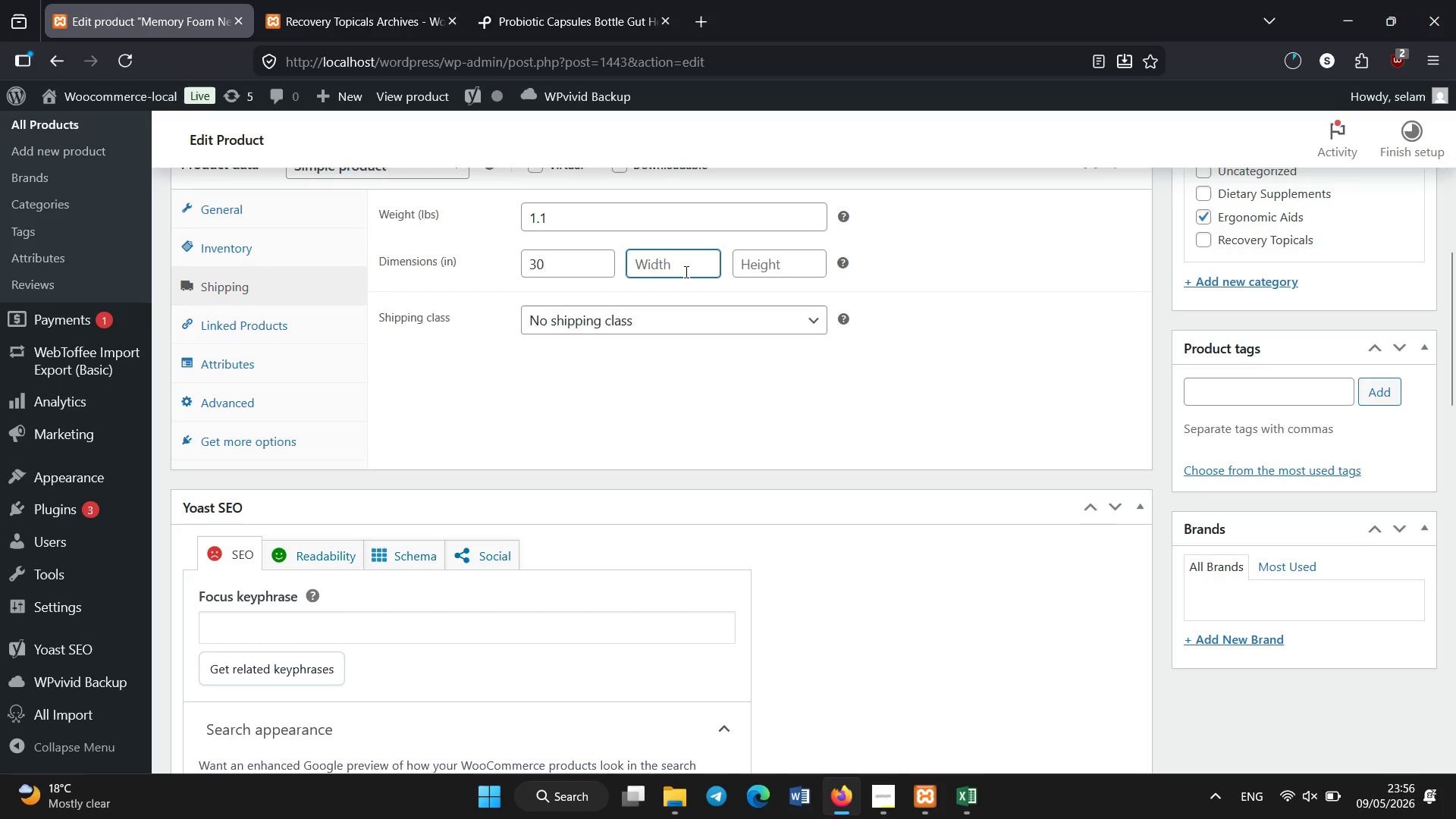 
key(Numpad2)
 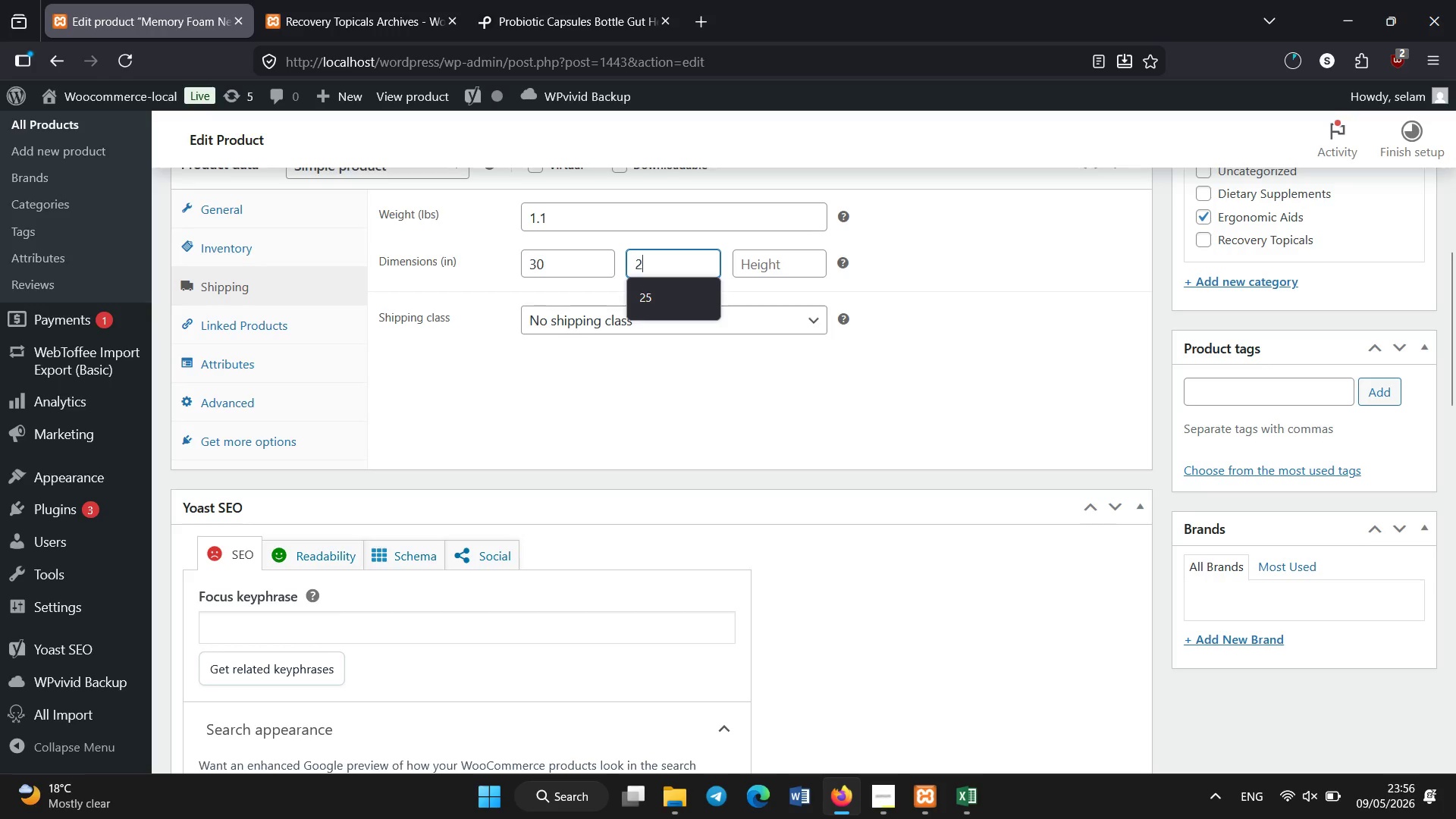 
key(Numpad5)
 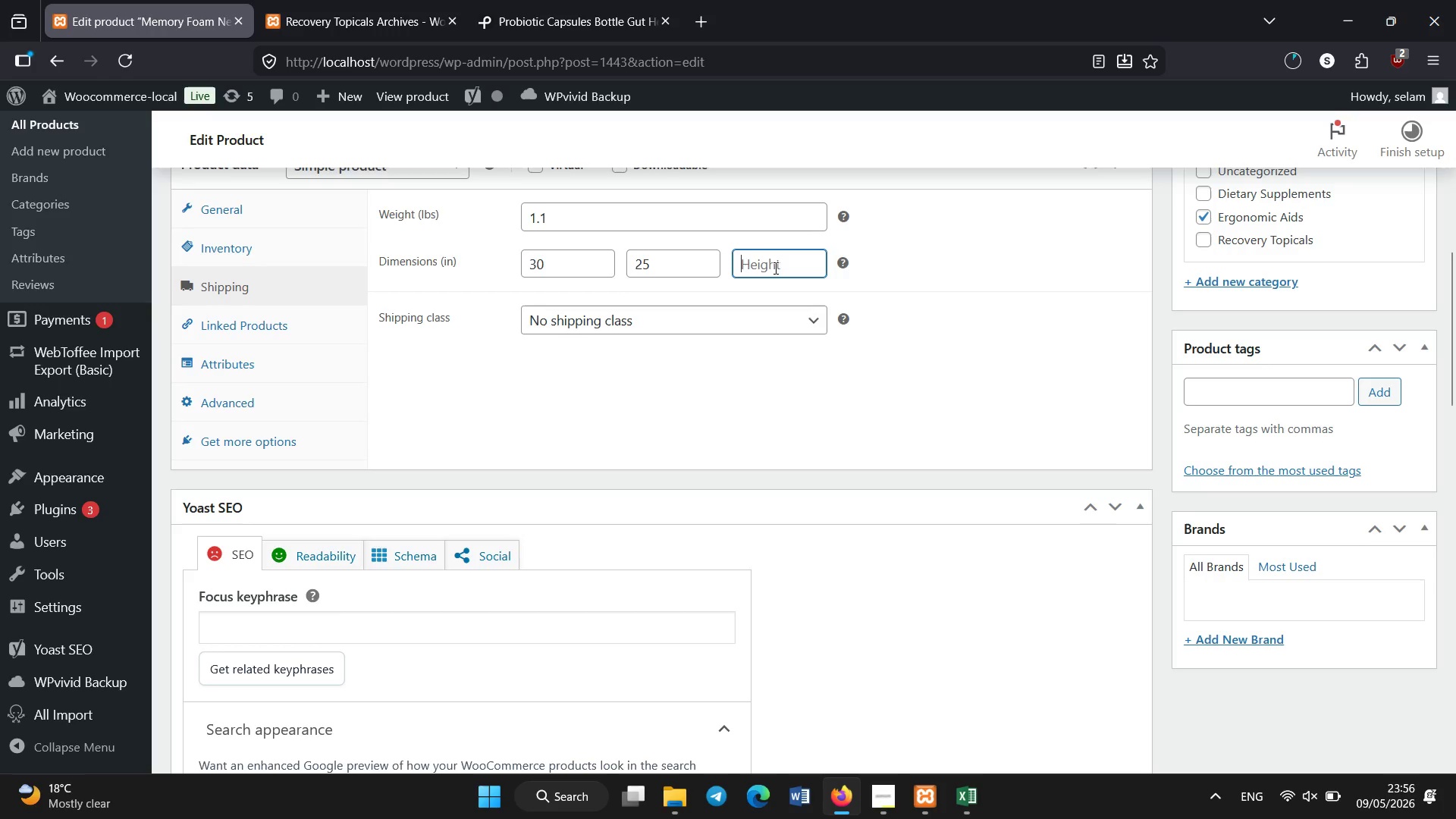 
key(Numpad1)
 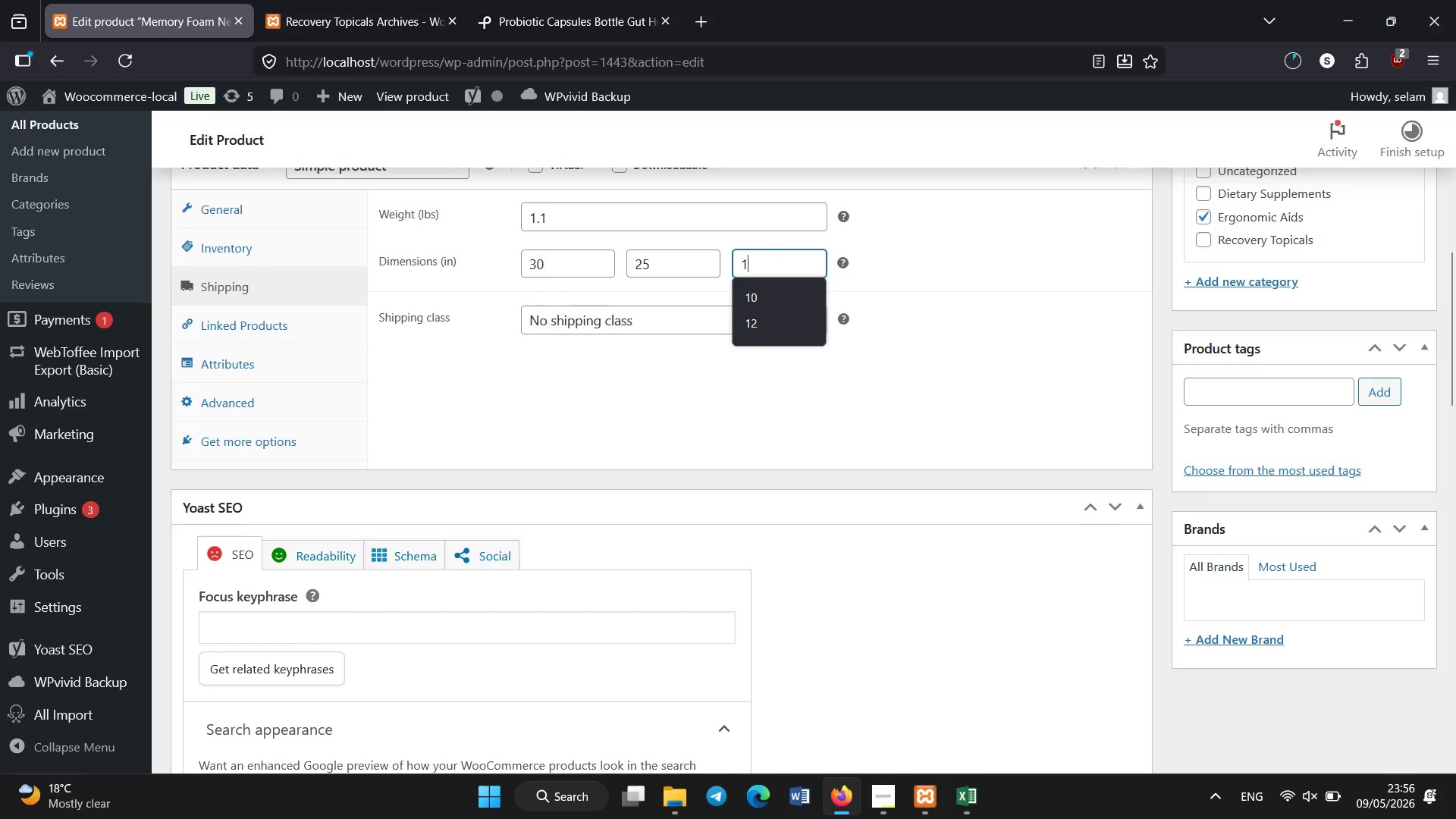 
key(Numpad0)
 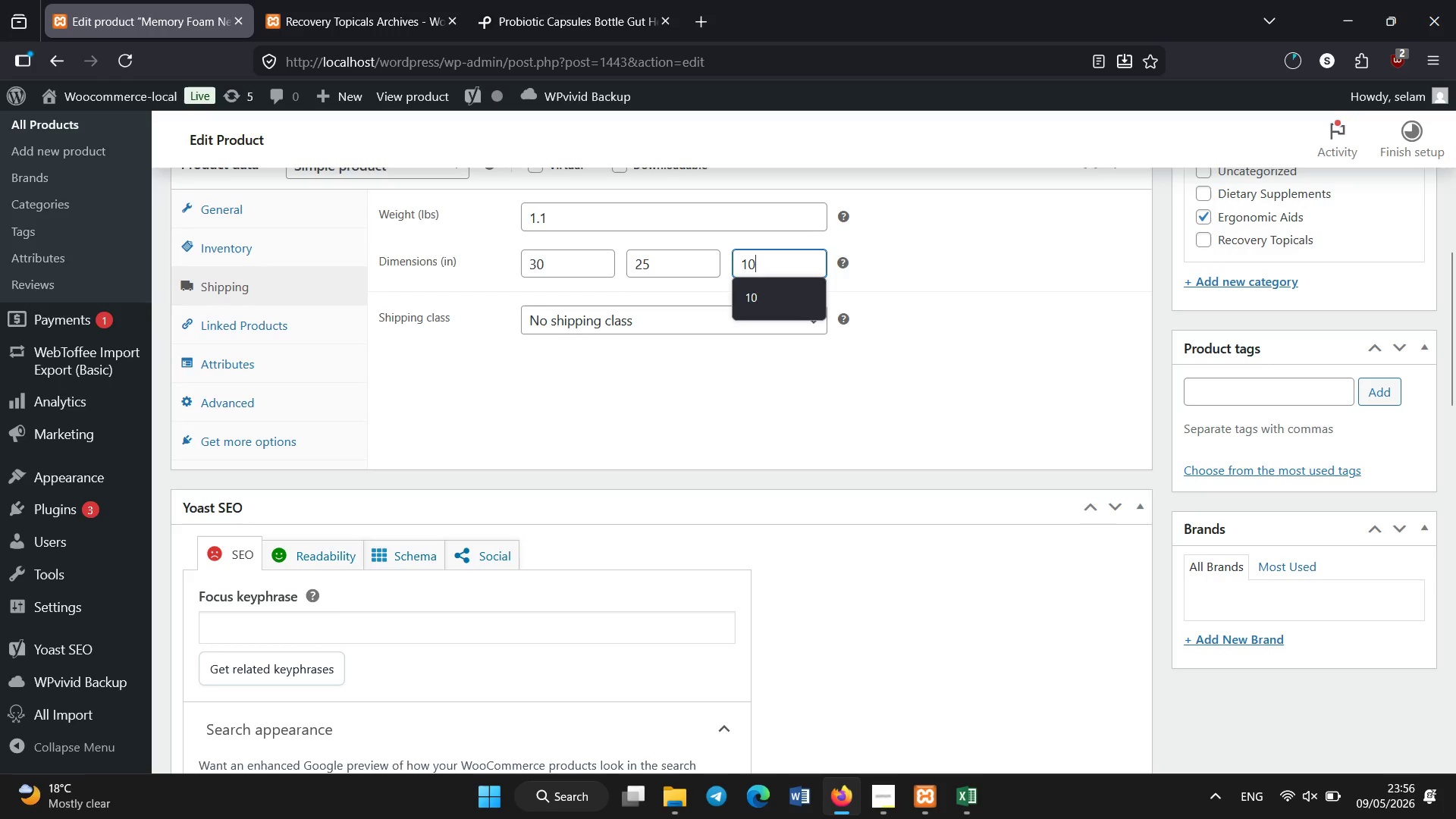 
scroll: coordinate [776, 268], scroll_direction: none, amount: 0.0
 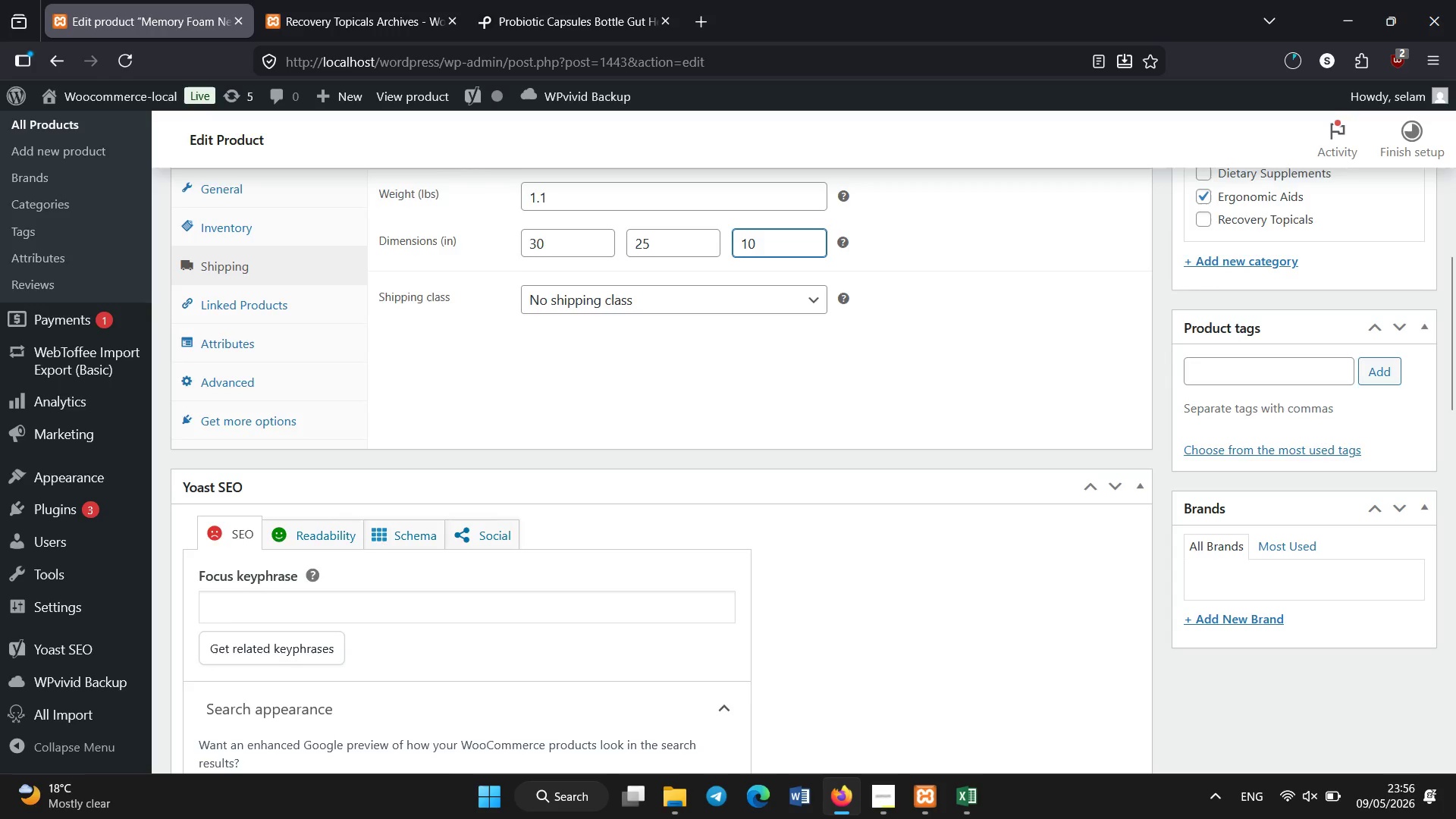 
scroll: coordinate [469, 570], scroll_direction: down, amount: 7.0
 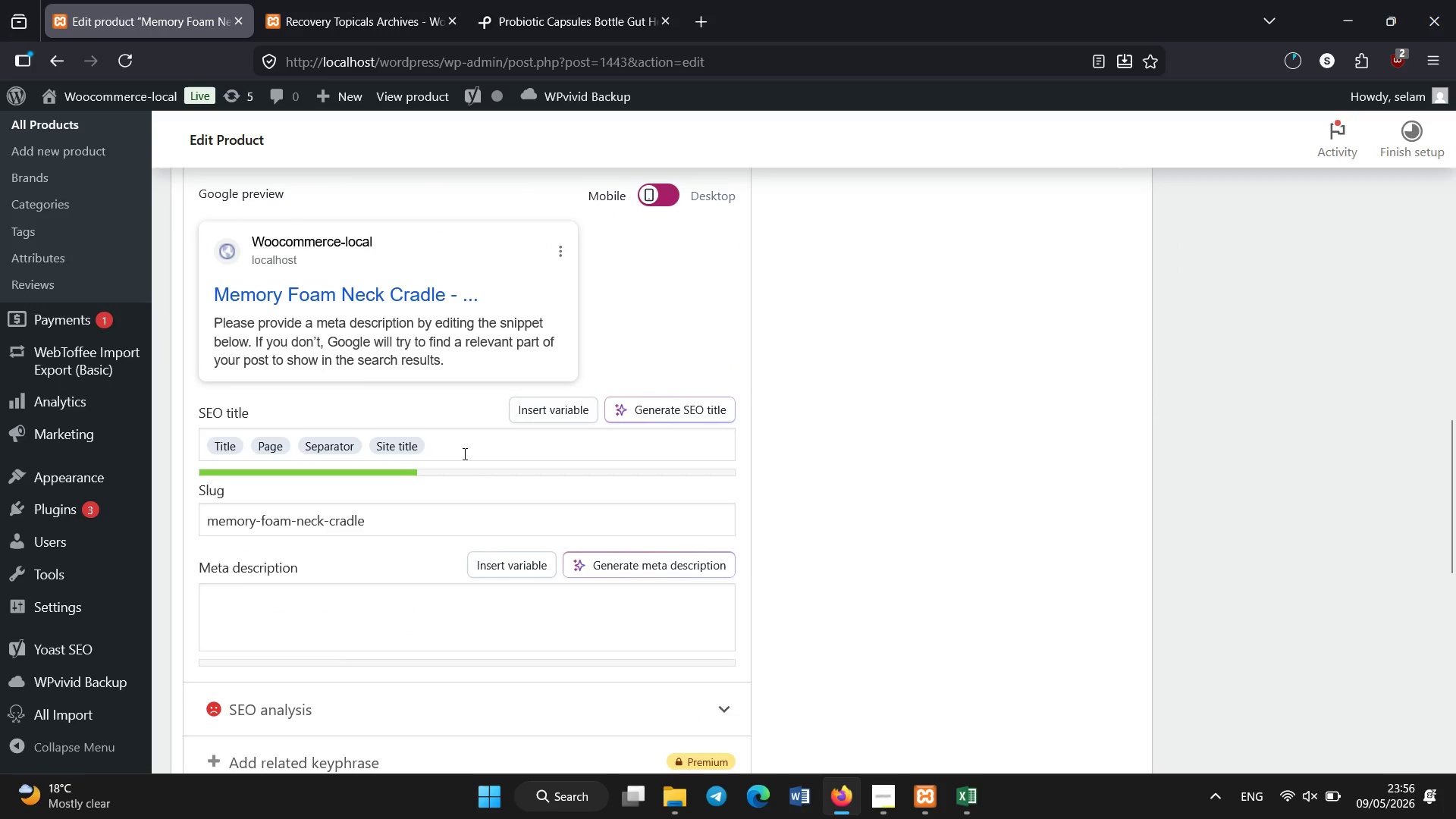 
left_click_drag(start_coordinate=[465, 454], to_coordinate=[204, 450])
 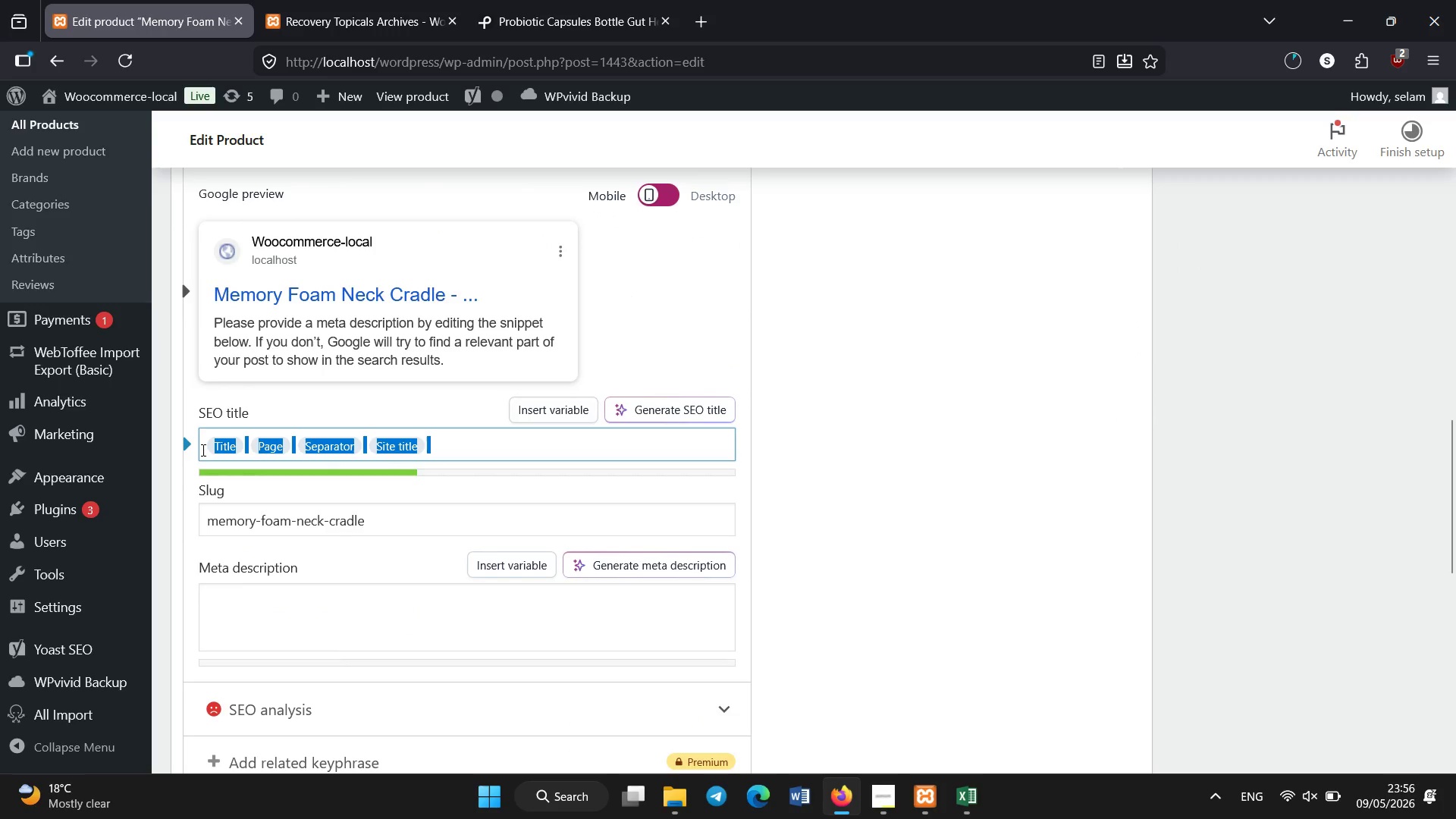 
key(Backspace)
type(Memory FOam Neck Cradle | Cervical Support Travel Pillow)
 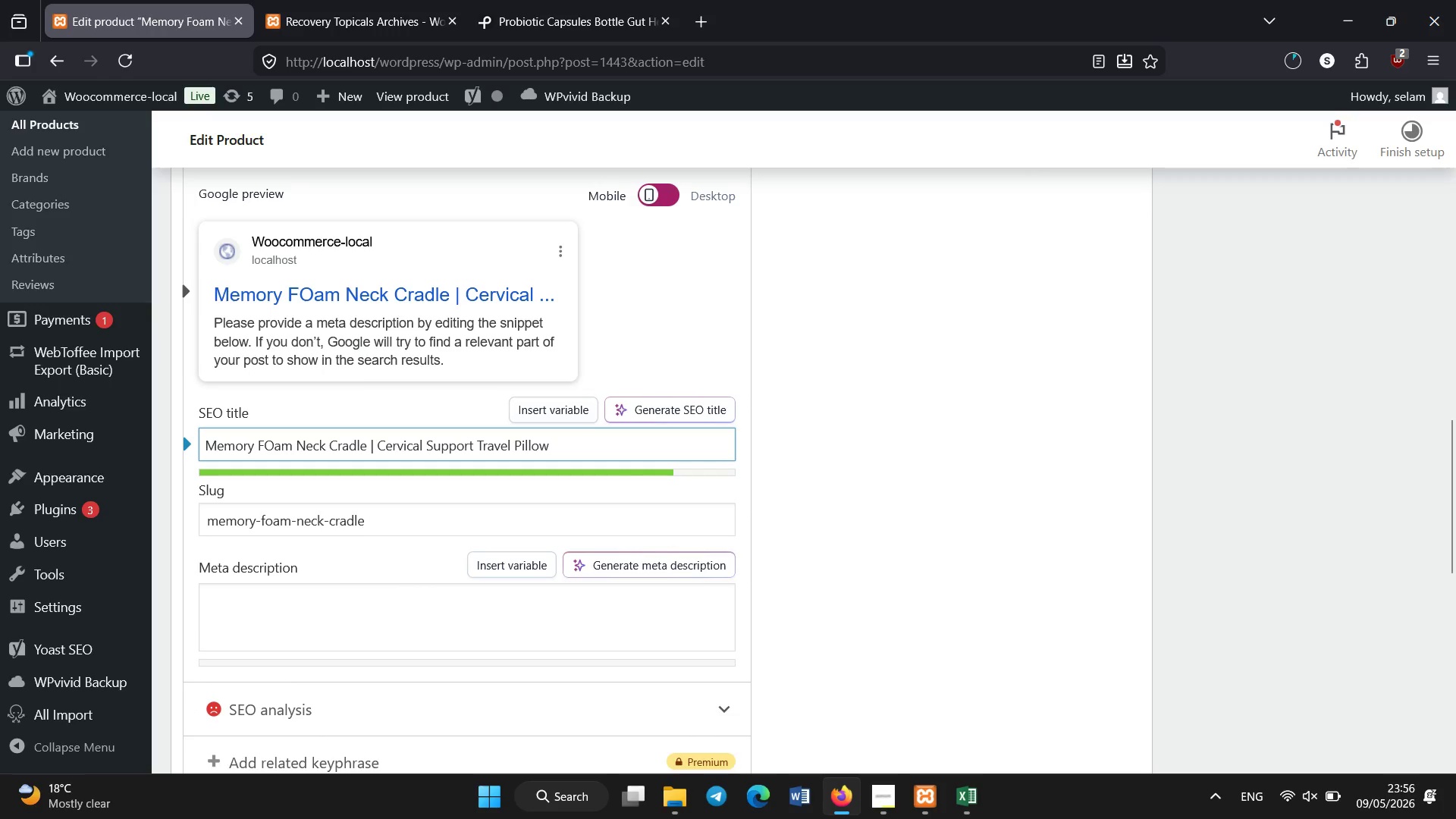 
wait(5.56)
 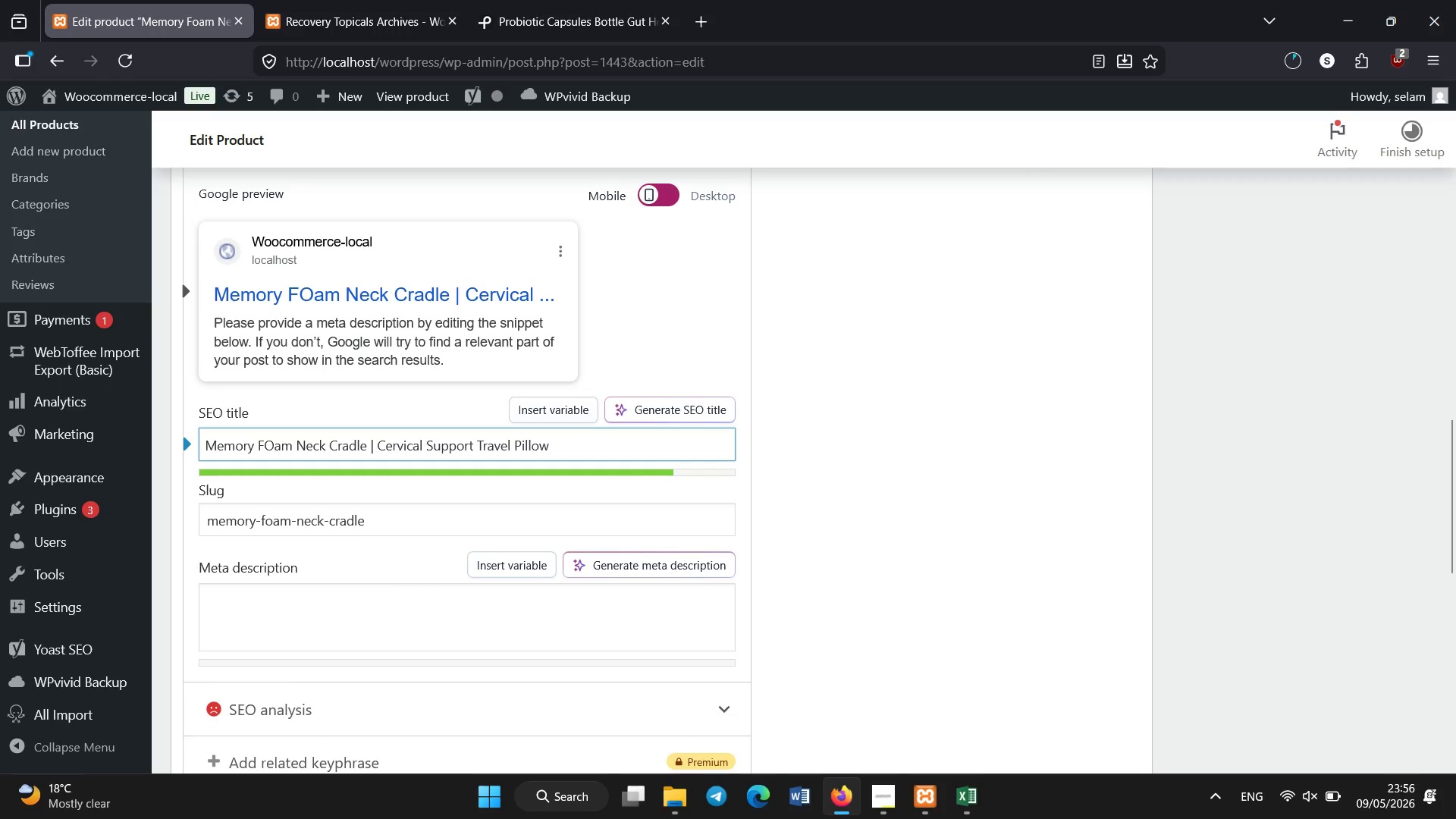 
key(ArrowLeft)
 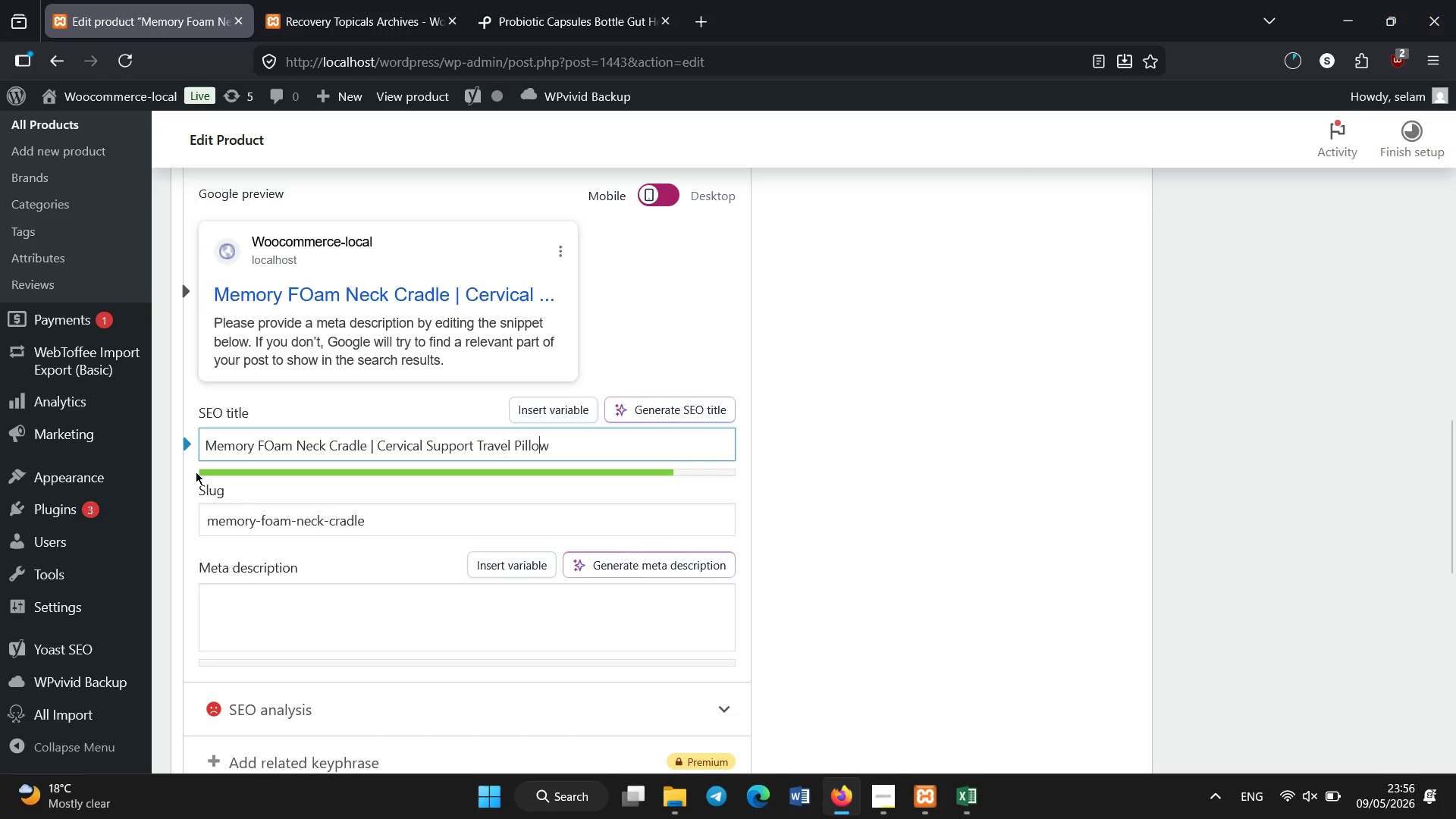 
scroll: coordinate [243, 442], scroll_direction: down, amount: 2.0
 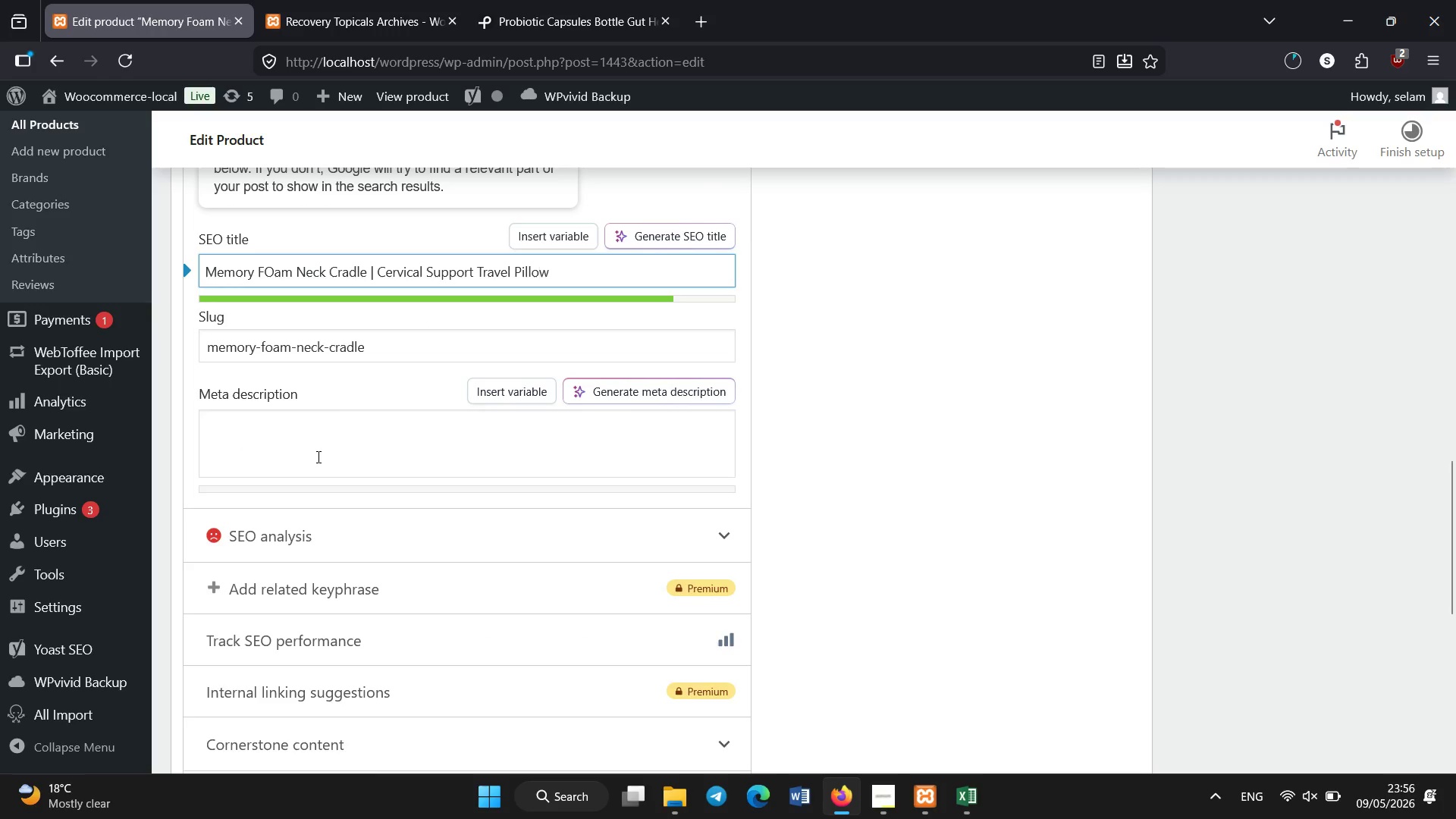 
left_click([318, 457])
 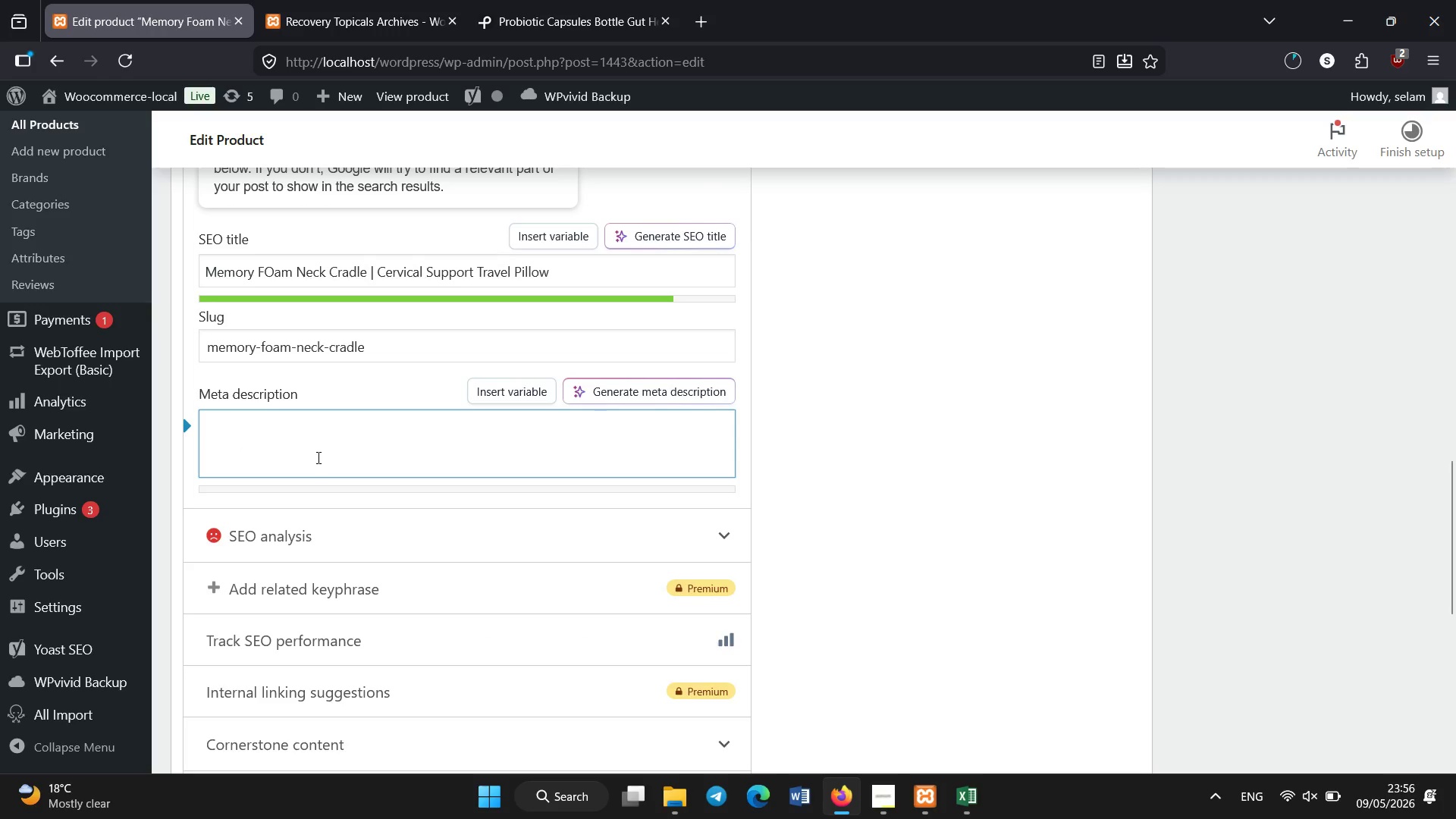 
type(Controured memory foam neck cradle designed to support cervical alignement and reduce neck stiffness dr)
key(Backspace)
type(uring rest or travel.)
 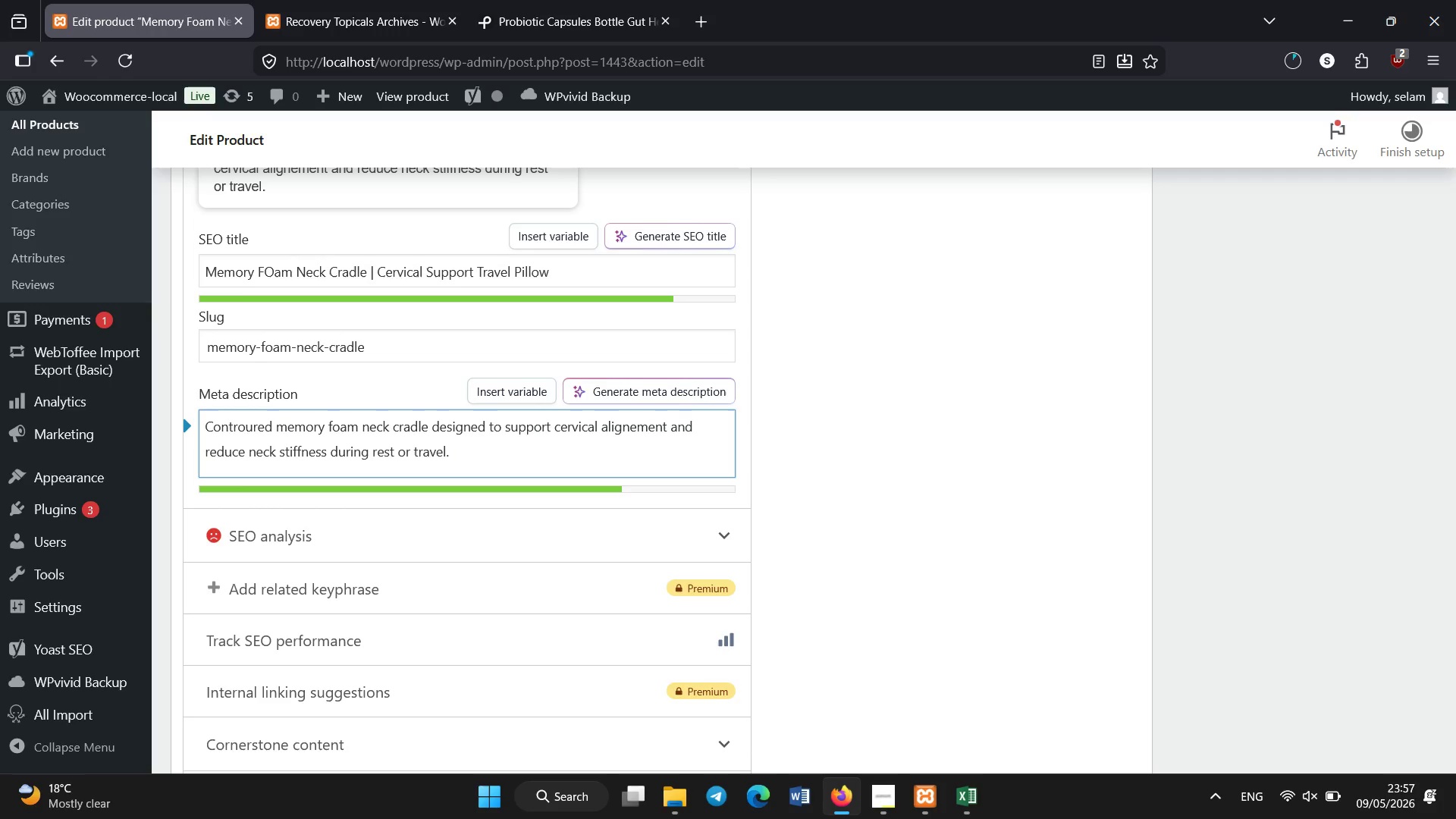 
wait(6.81)
 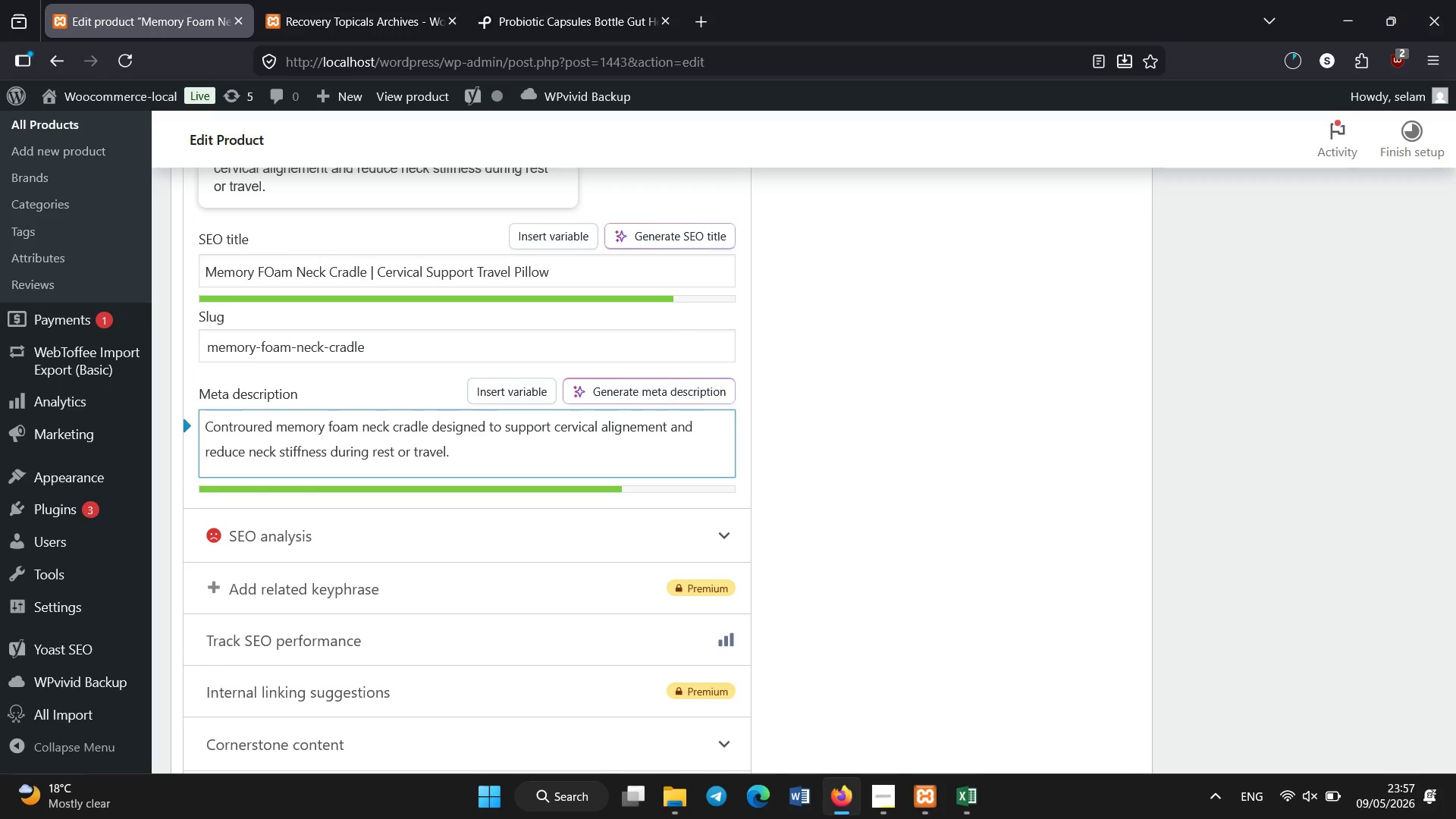 
left_click([592, 0])
 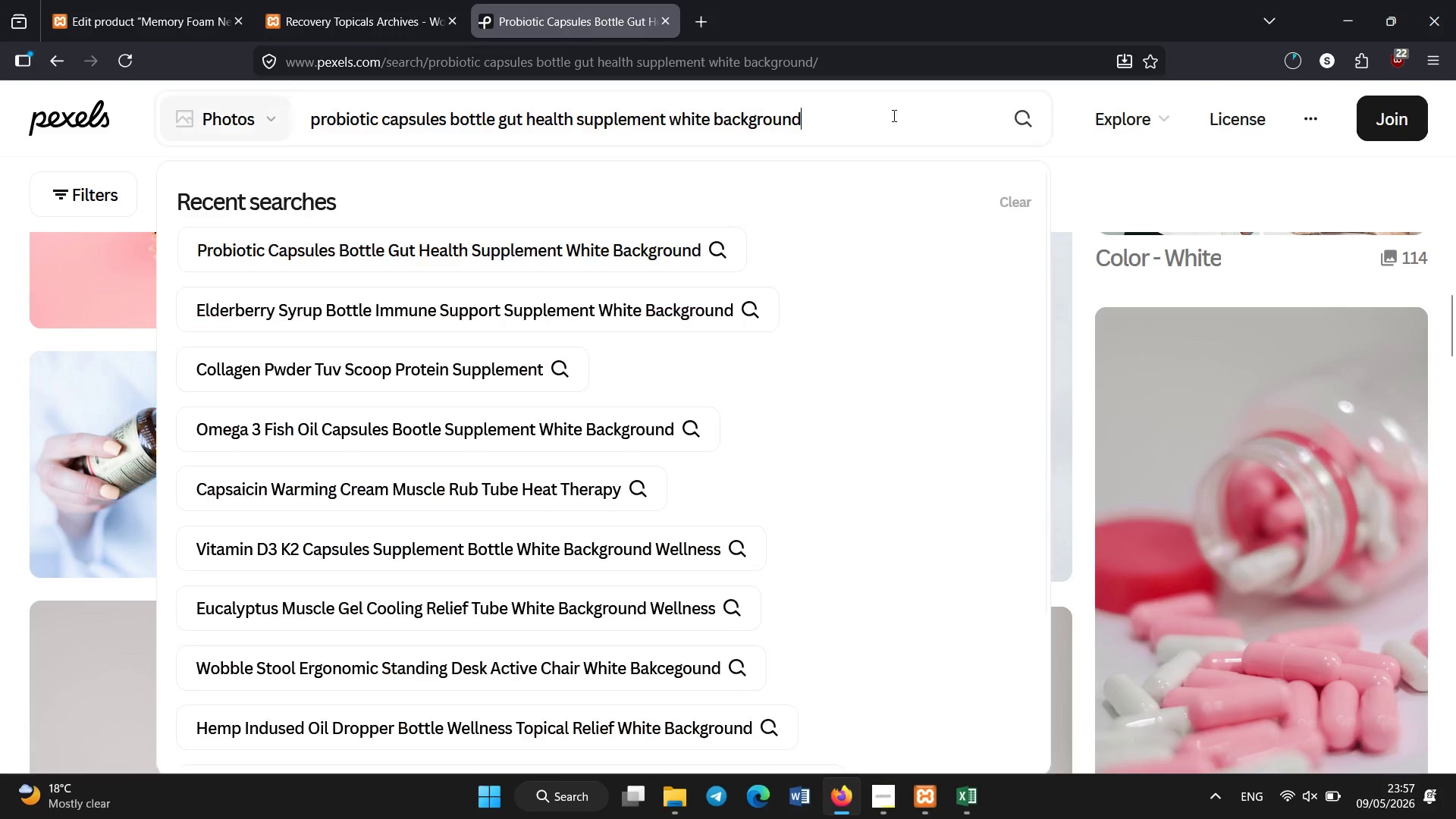 
key(Control+A)
 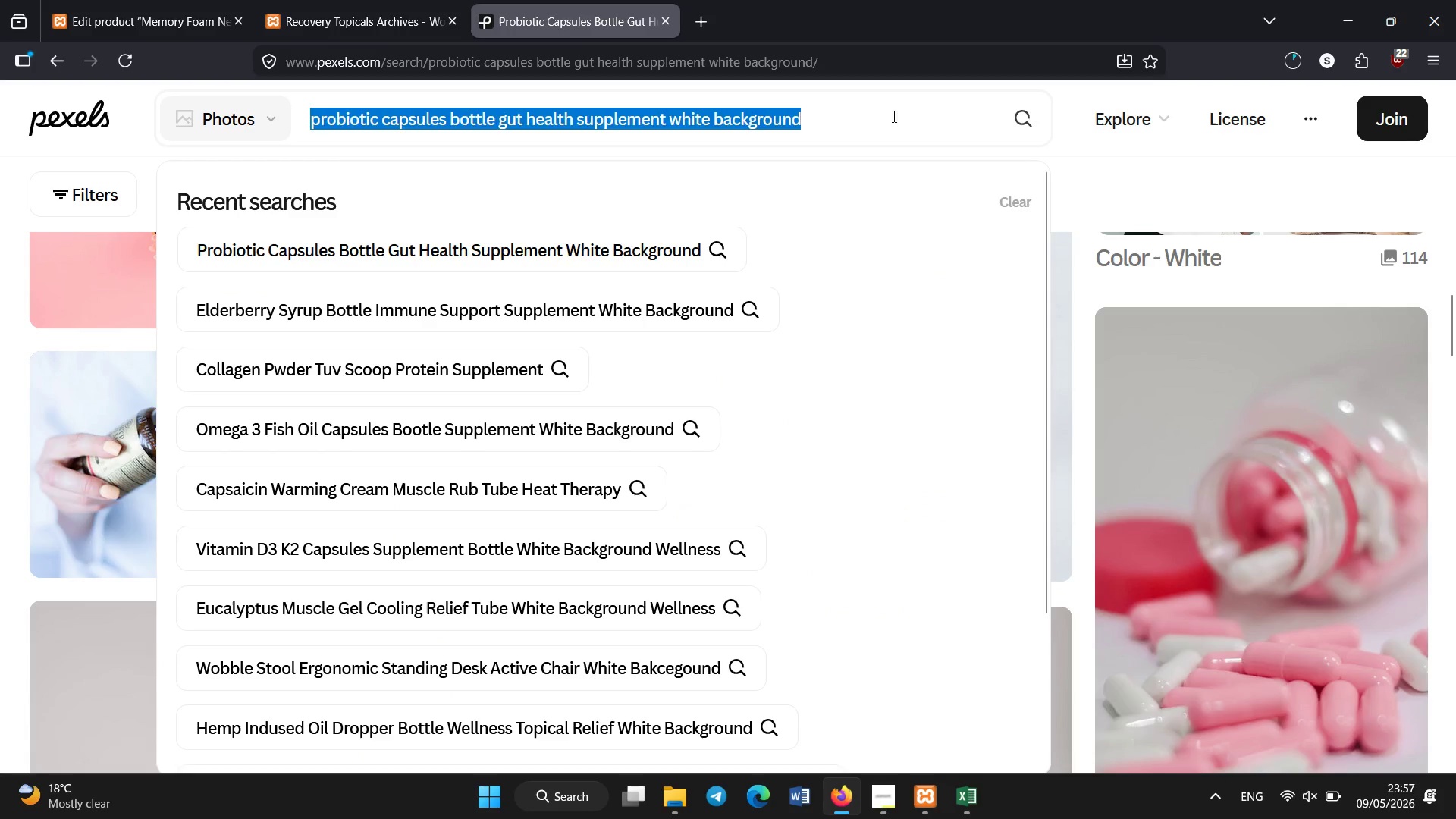 
key(Backspace)
type(M)
key(Backspace)
type(memory foam neck pillow travel ergonomic cervical support white backgtound)
 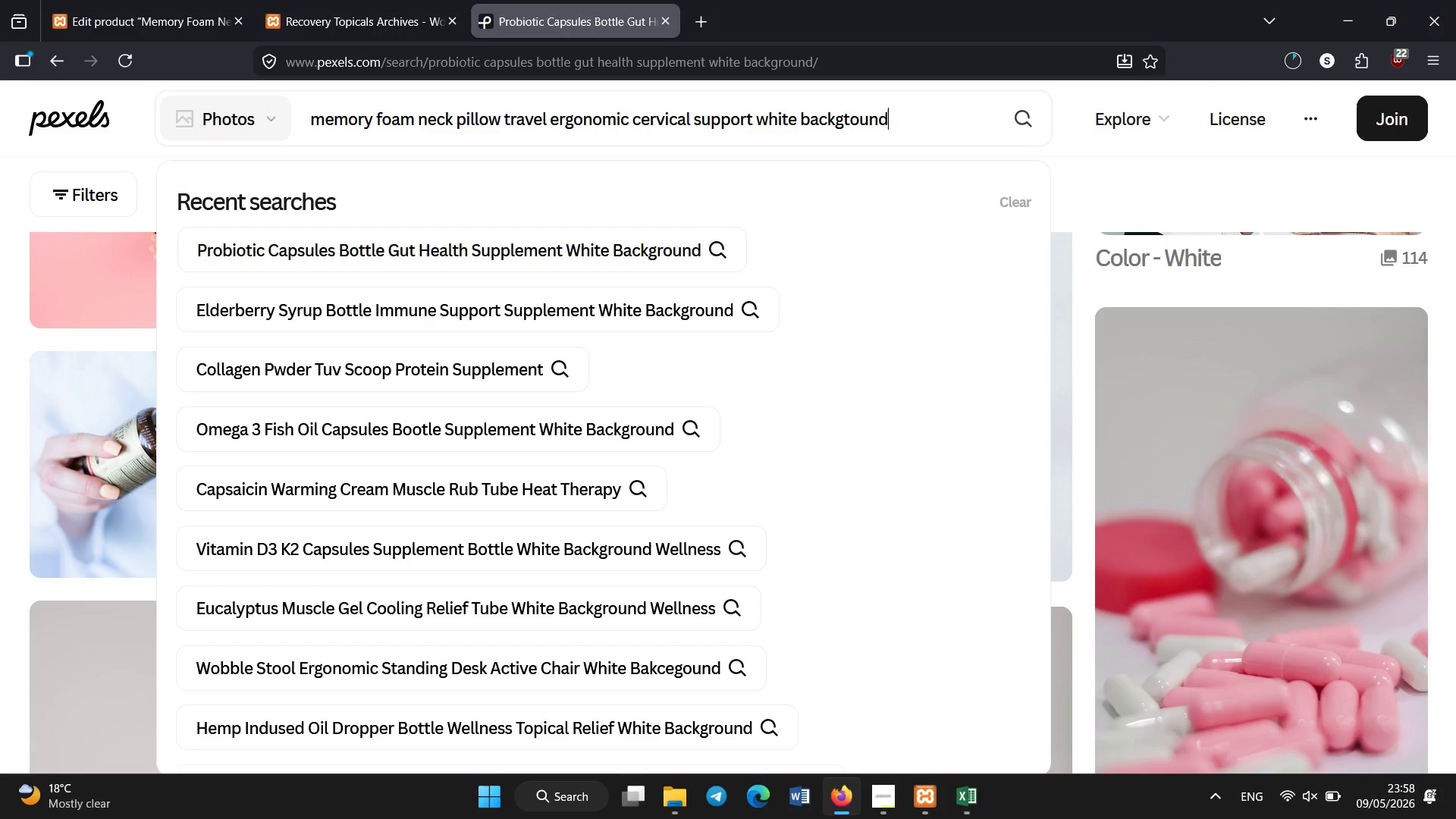 
key(Enter)
 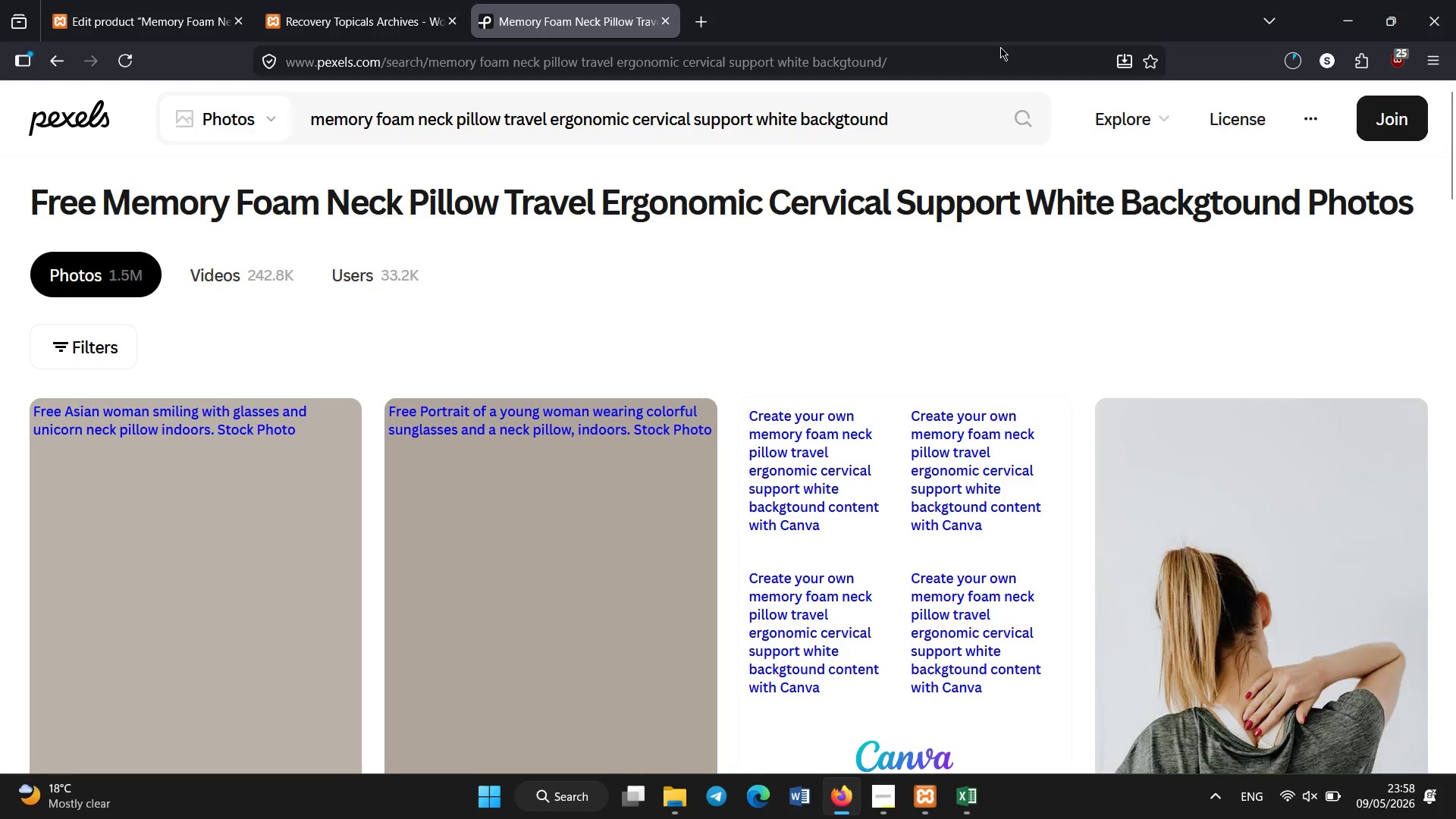 
wait(8.55)
 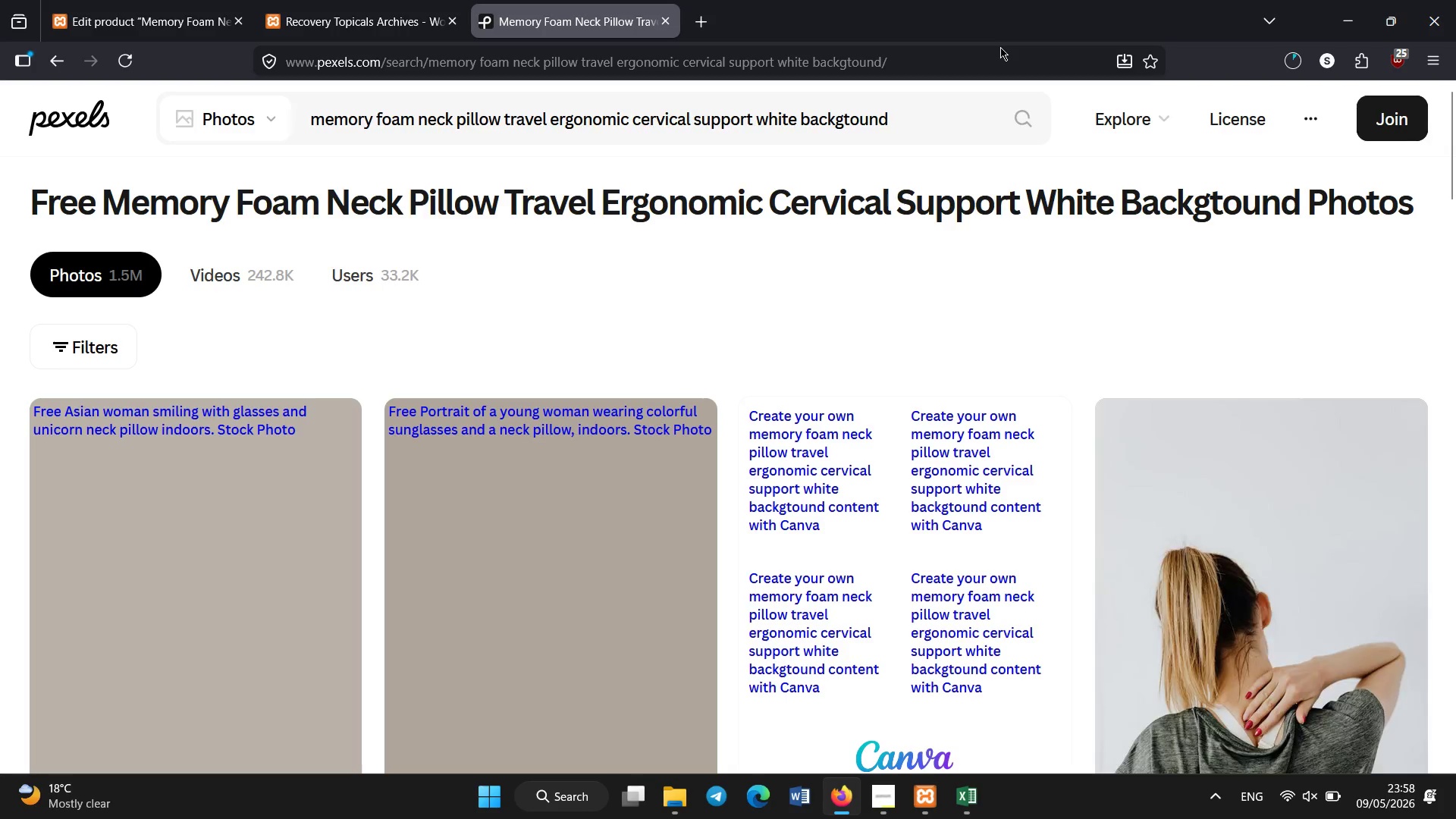 
scroll: coordinate [809, 317], scroll_direction: down, amount: 15.0
 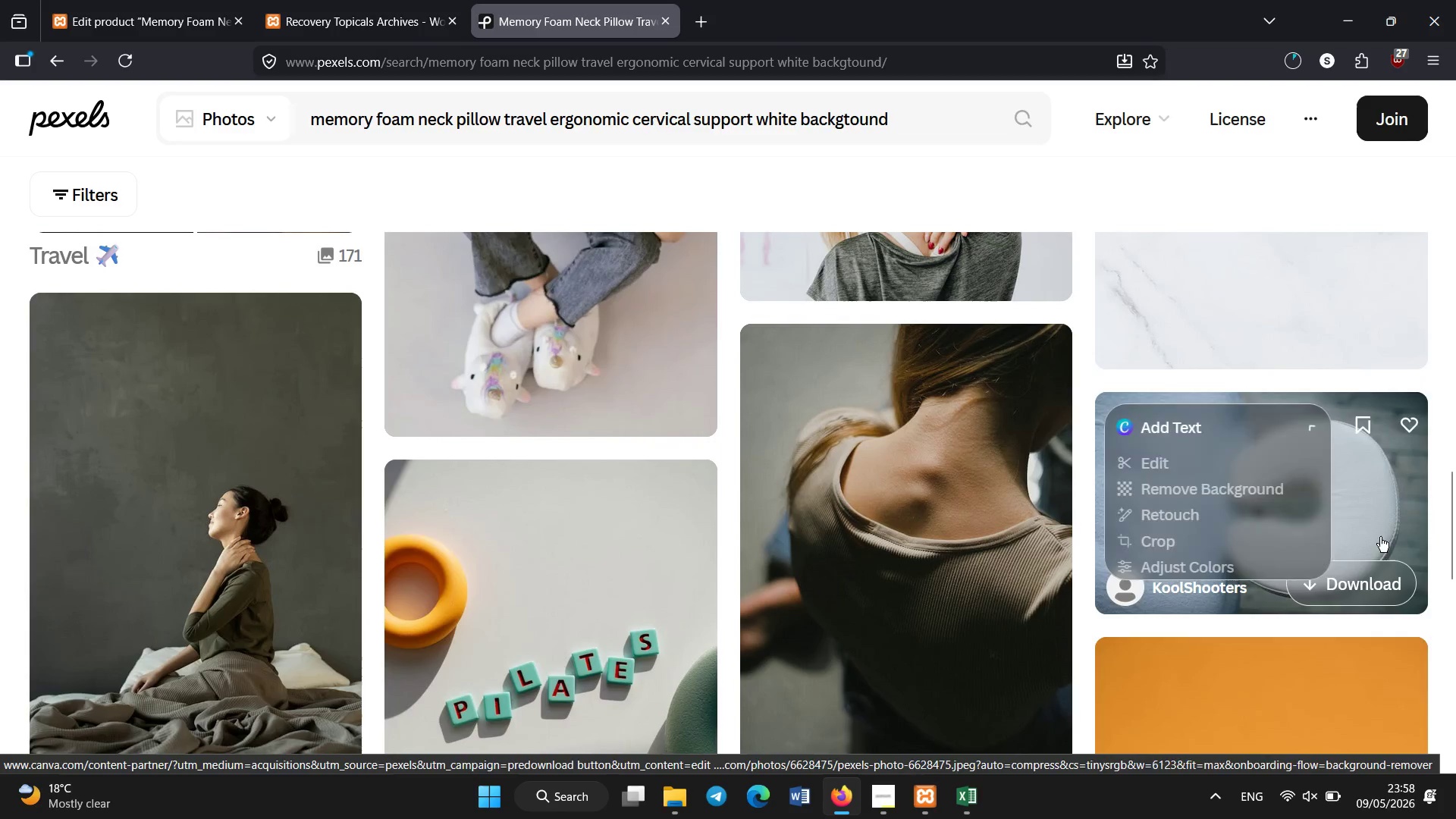 
left_click([1363, 616])
 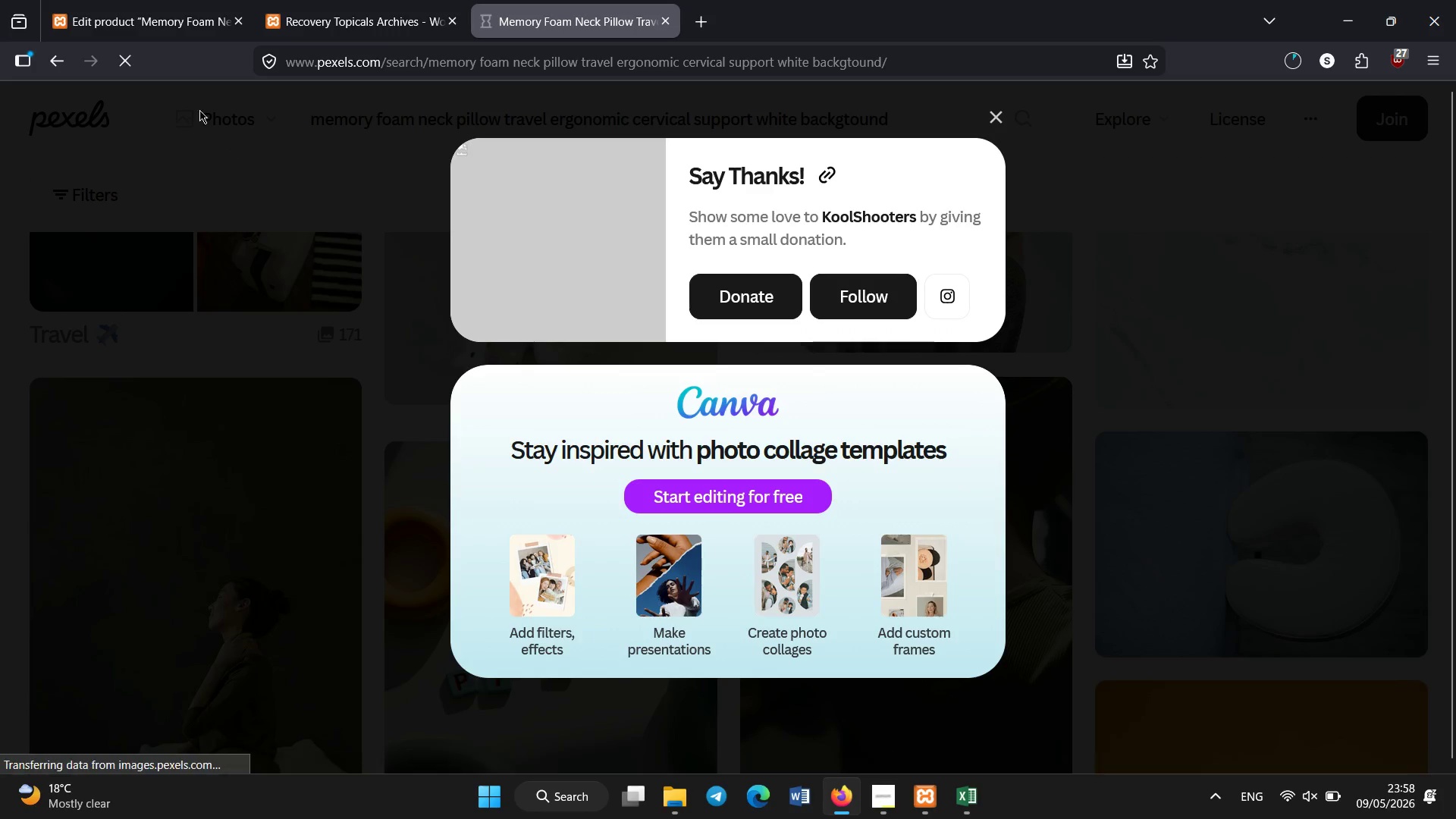 
left_click([143, 0])
 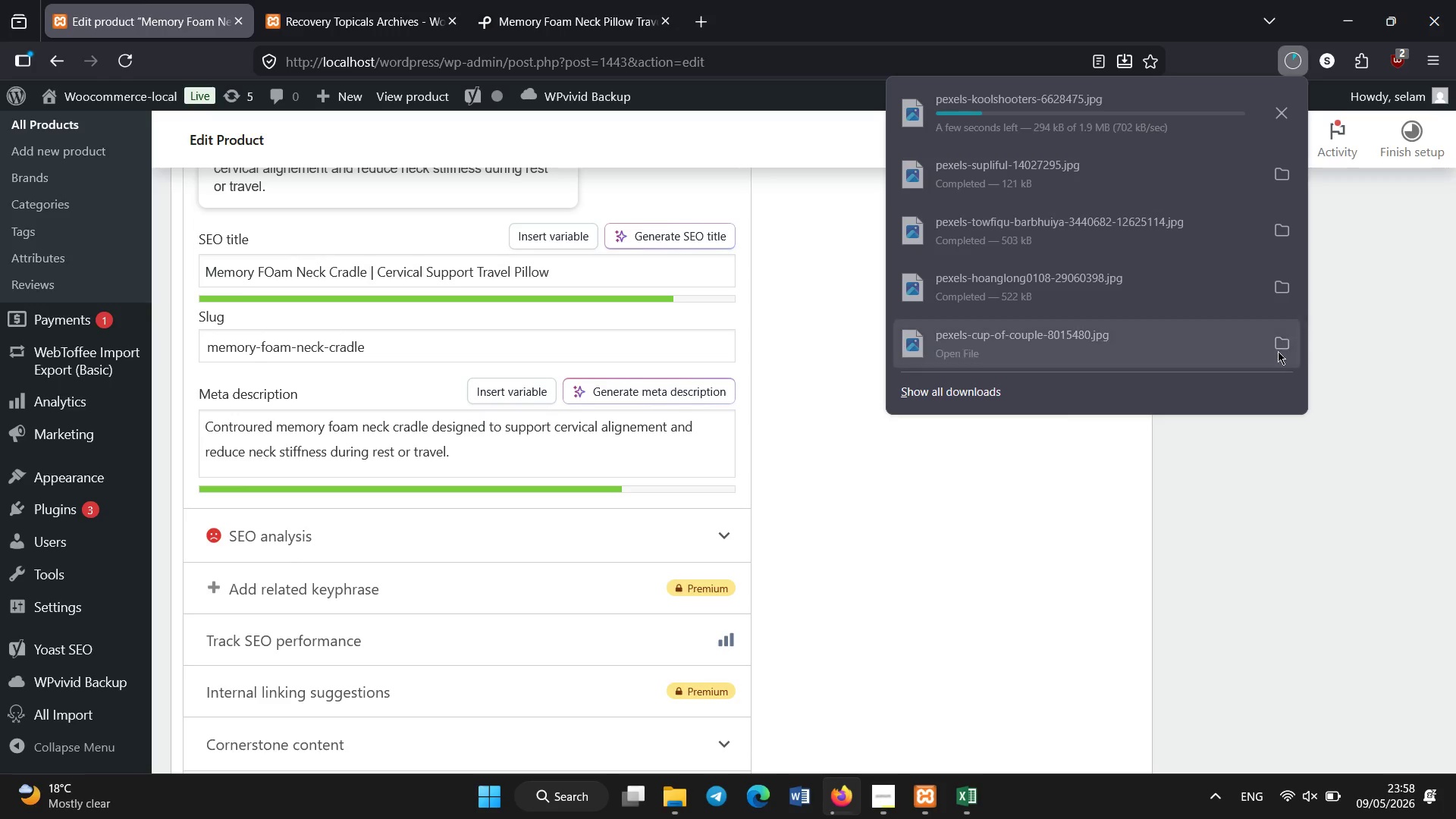 
left_click([1455, 386])
 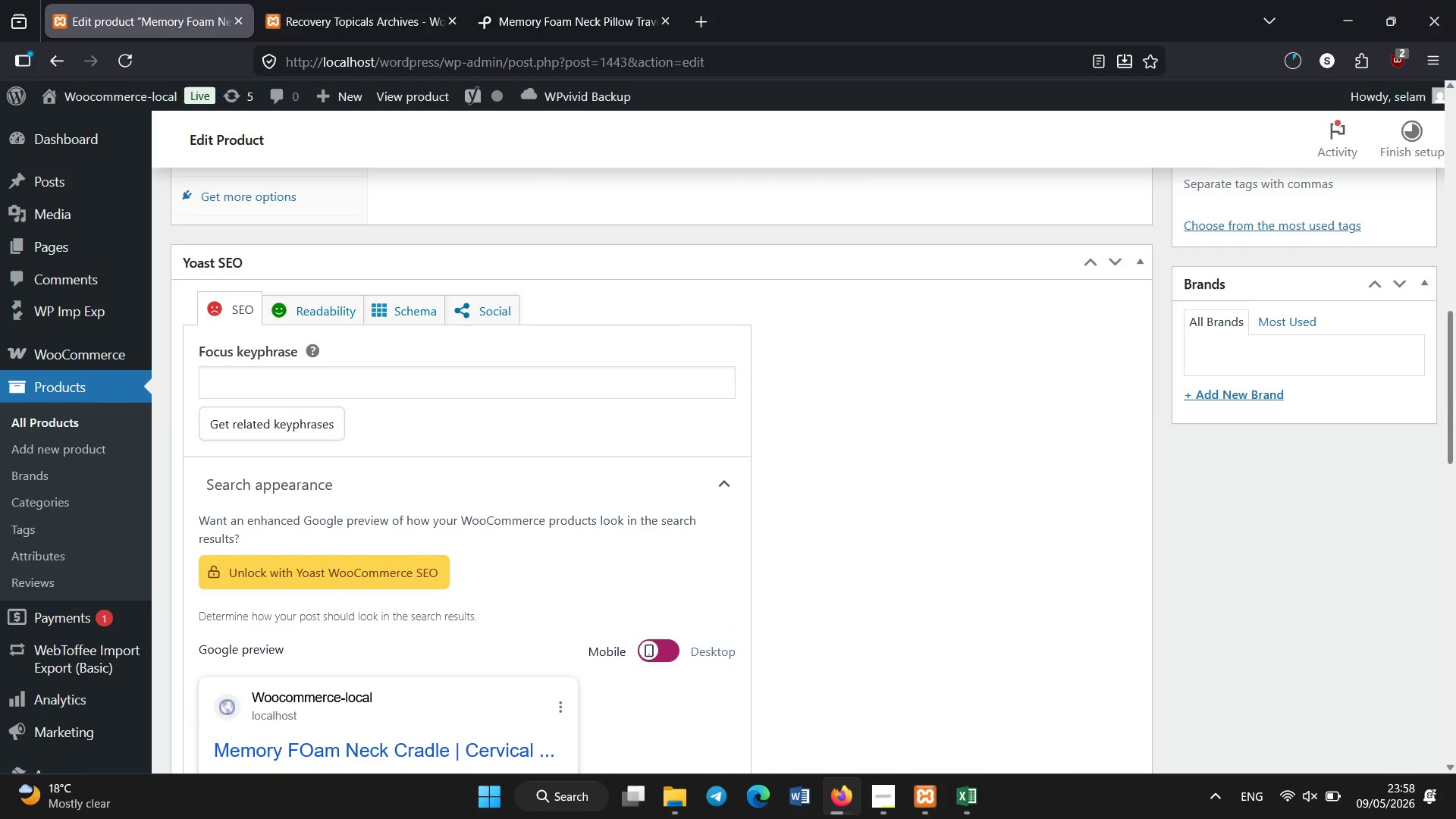 
left_click_drag(start_coordinate=[1455, 399], to_coordinate=[1455, 185])
 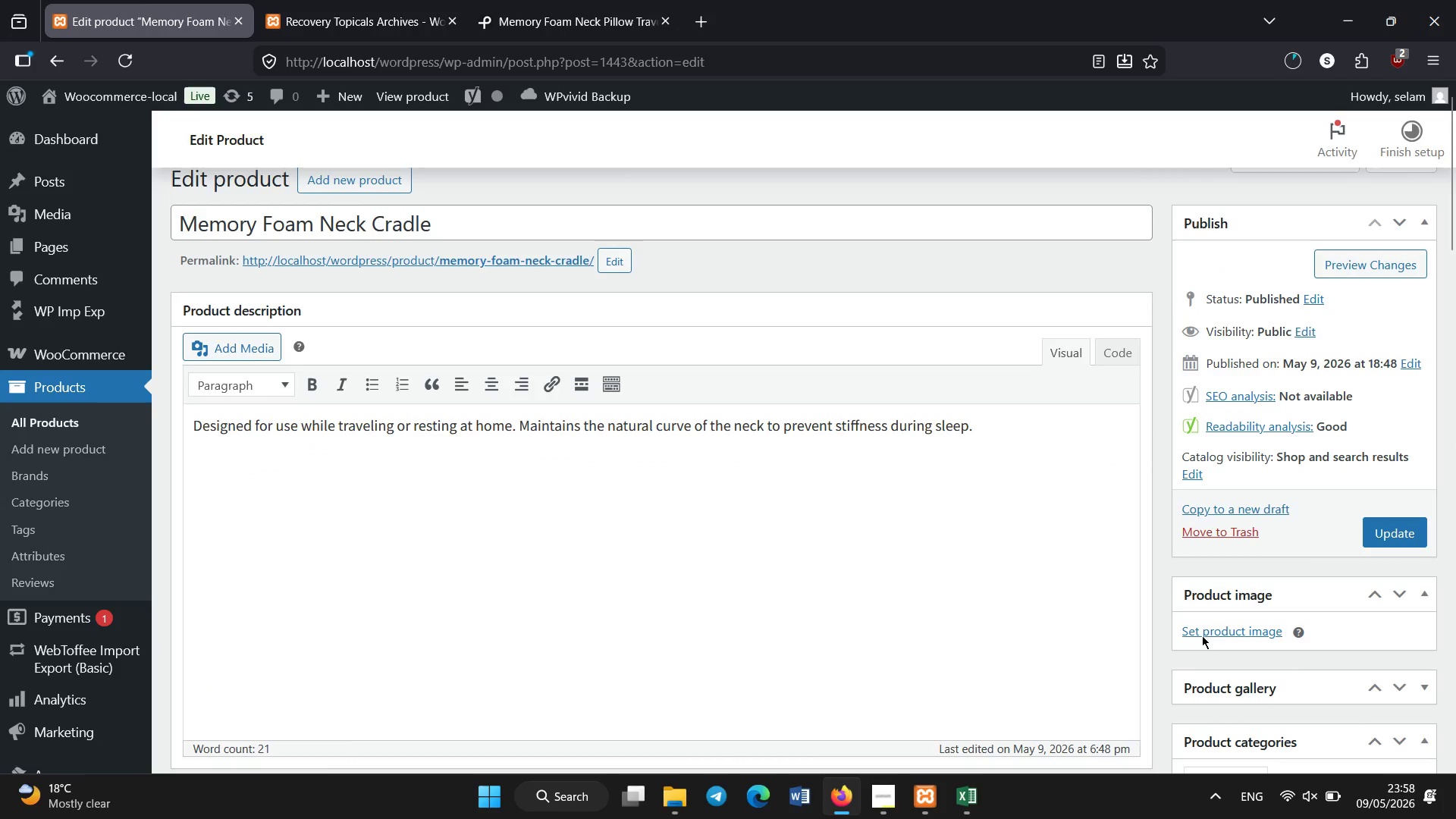 
left_click([1203, 634])
 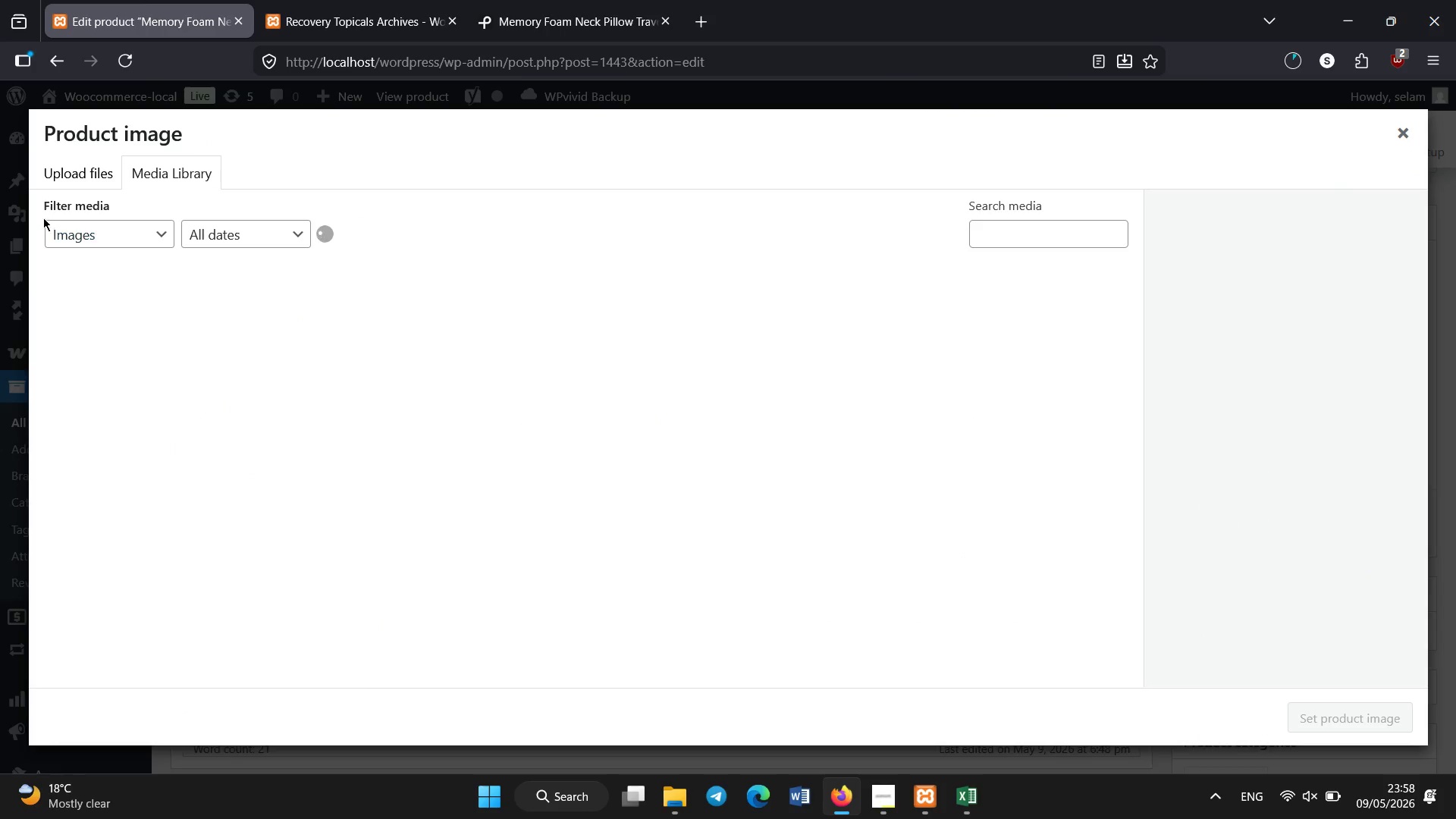 
left_click_drag(start_coordinate=[66, 171], to_coordinate=[668, 441])
 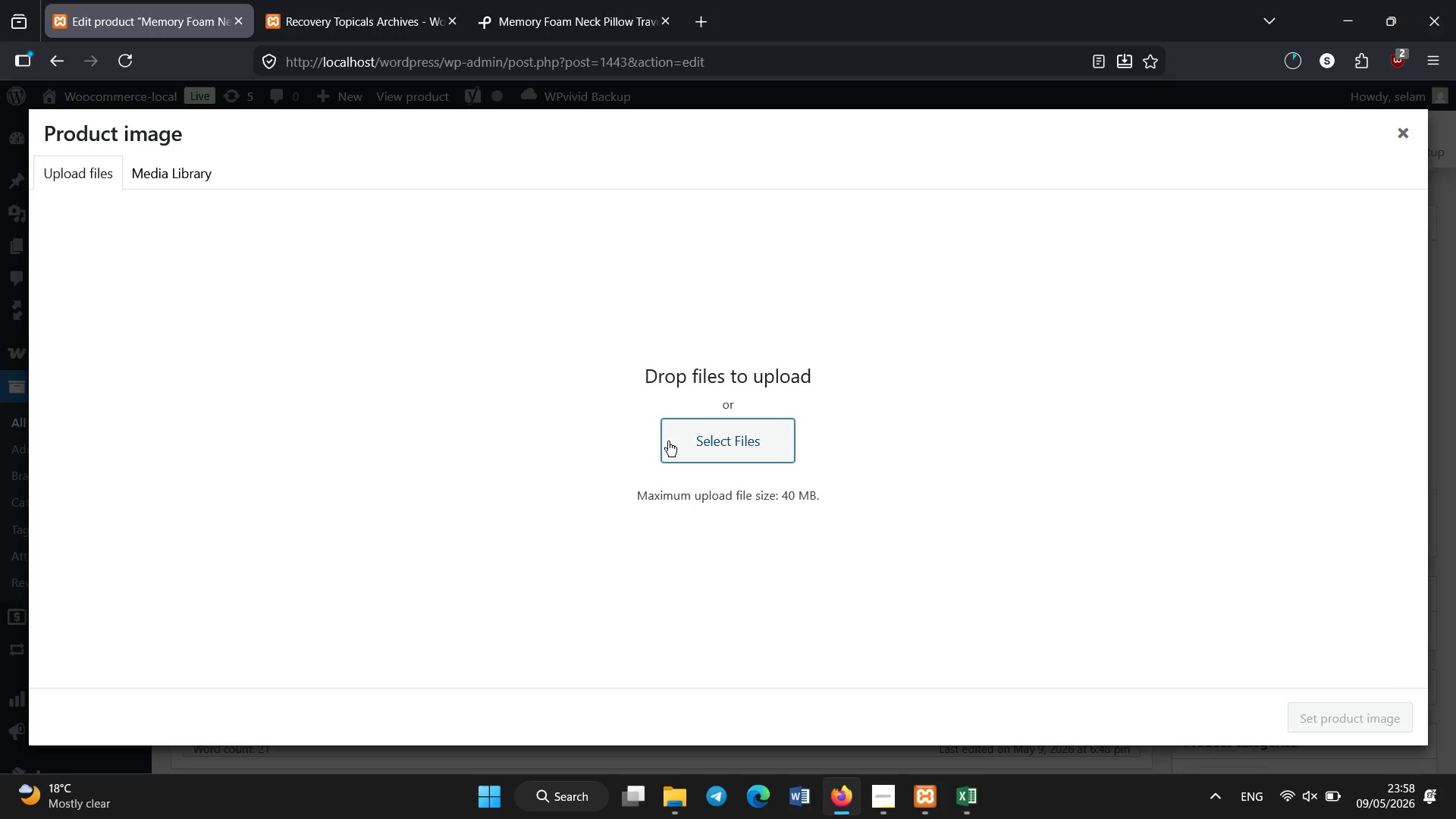 
left_click([668, 441])
 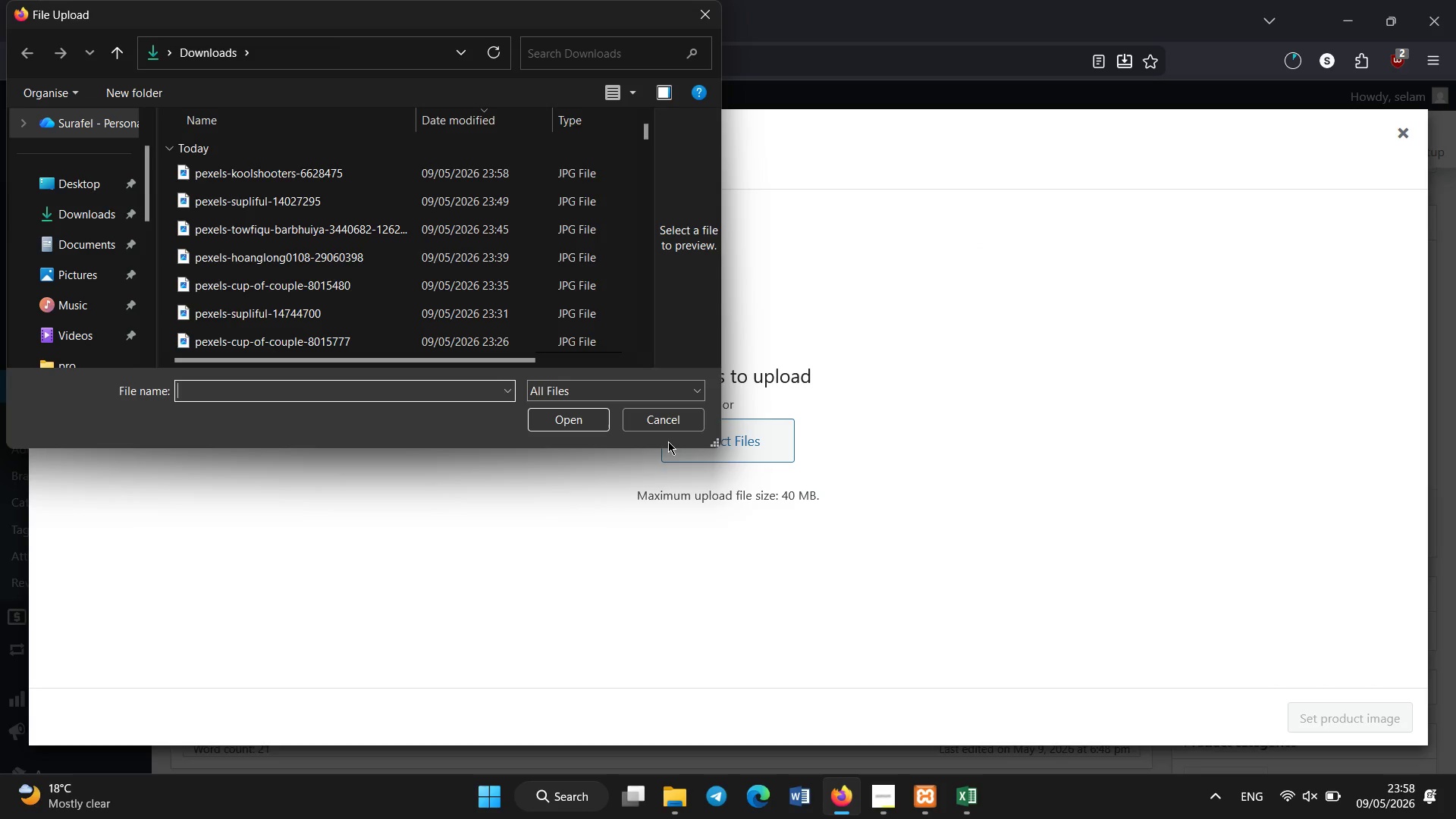 
double_click([296, 172])
 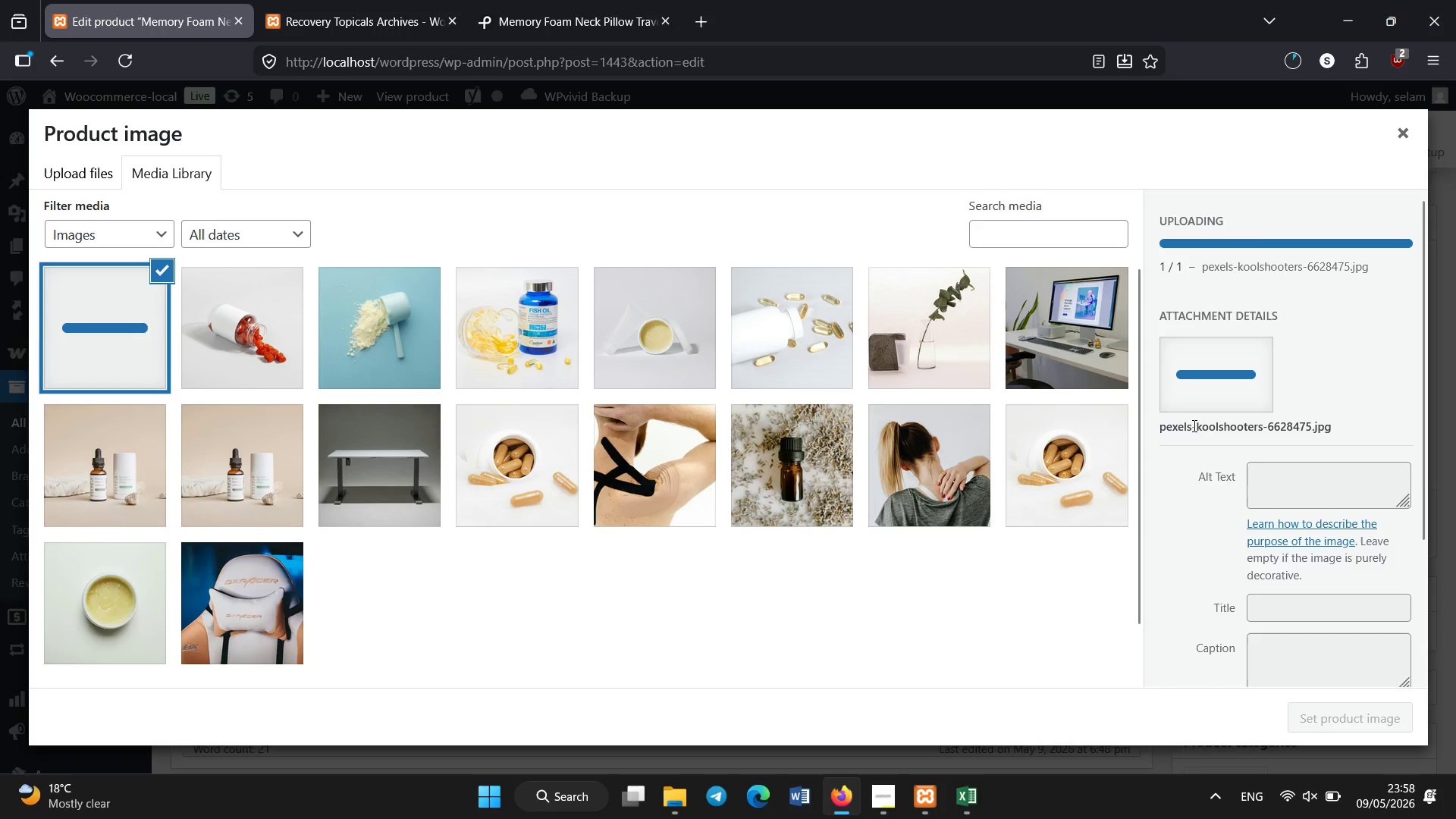 
wait(5.31)
 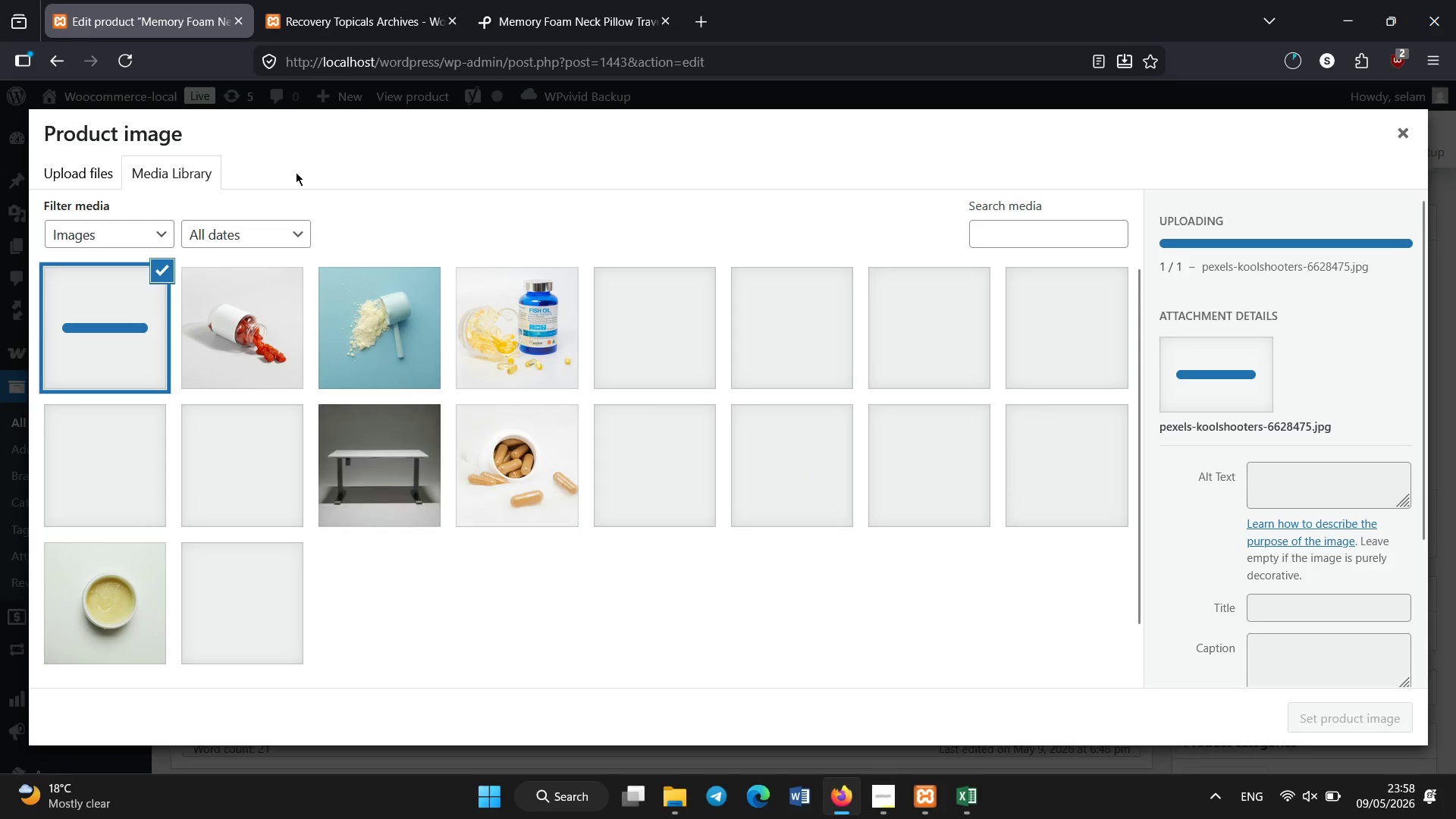 
left_click([1269, 477])
 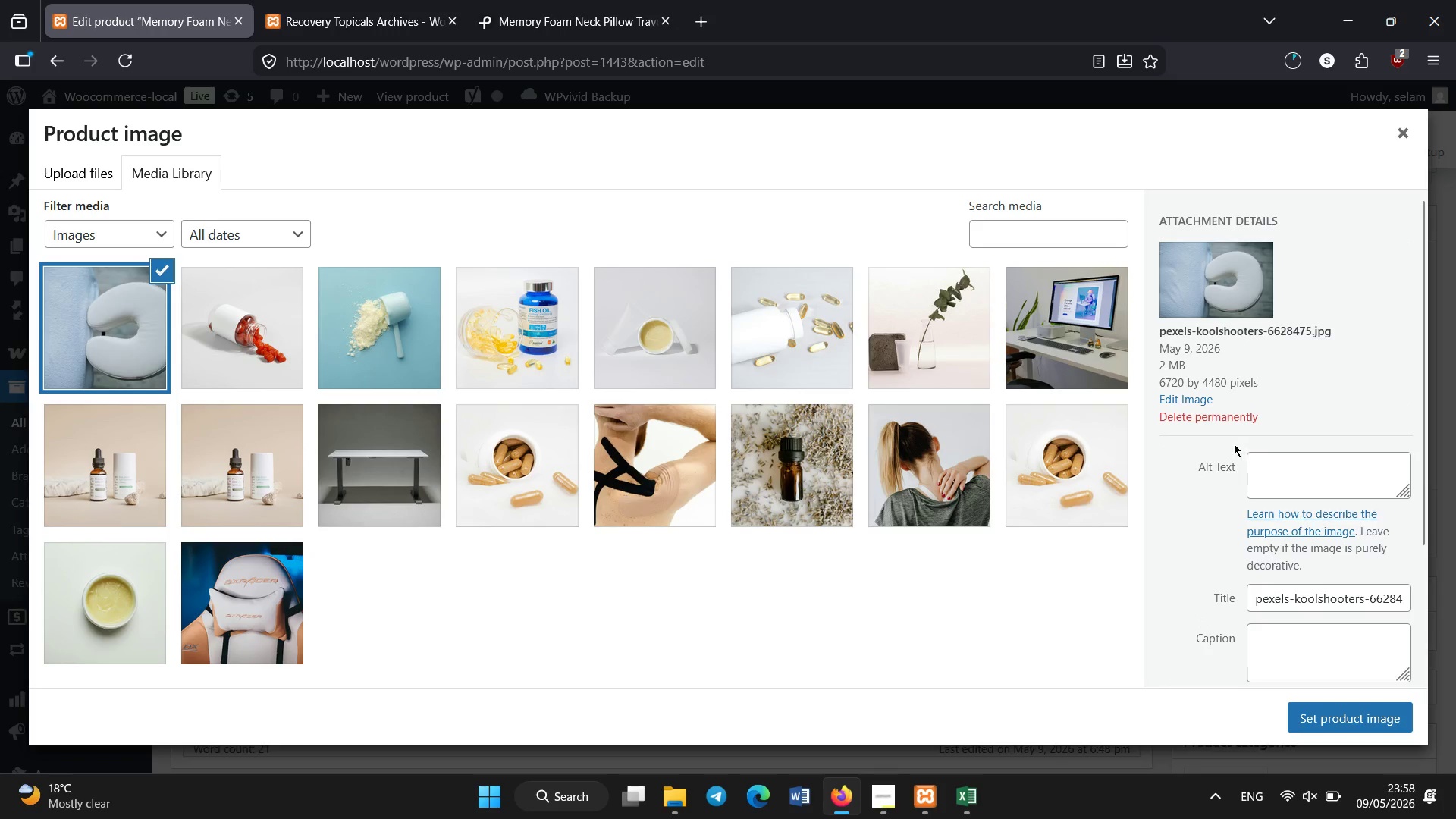 
double_click([1256, 459])
 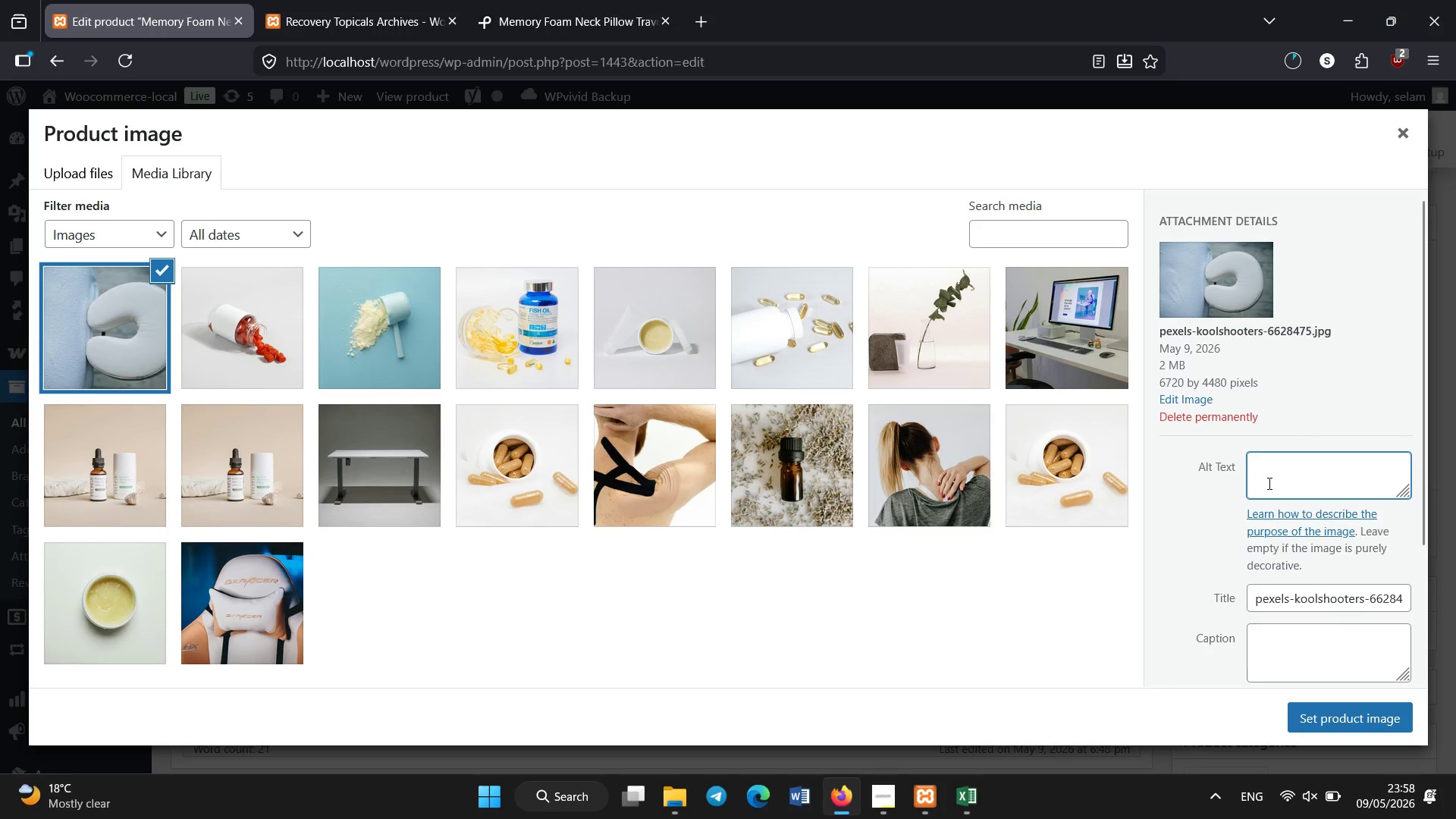 
type(Memory foam neck cradle for cervical spine support and neck pain relief)
 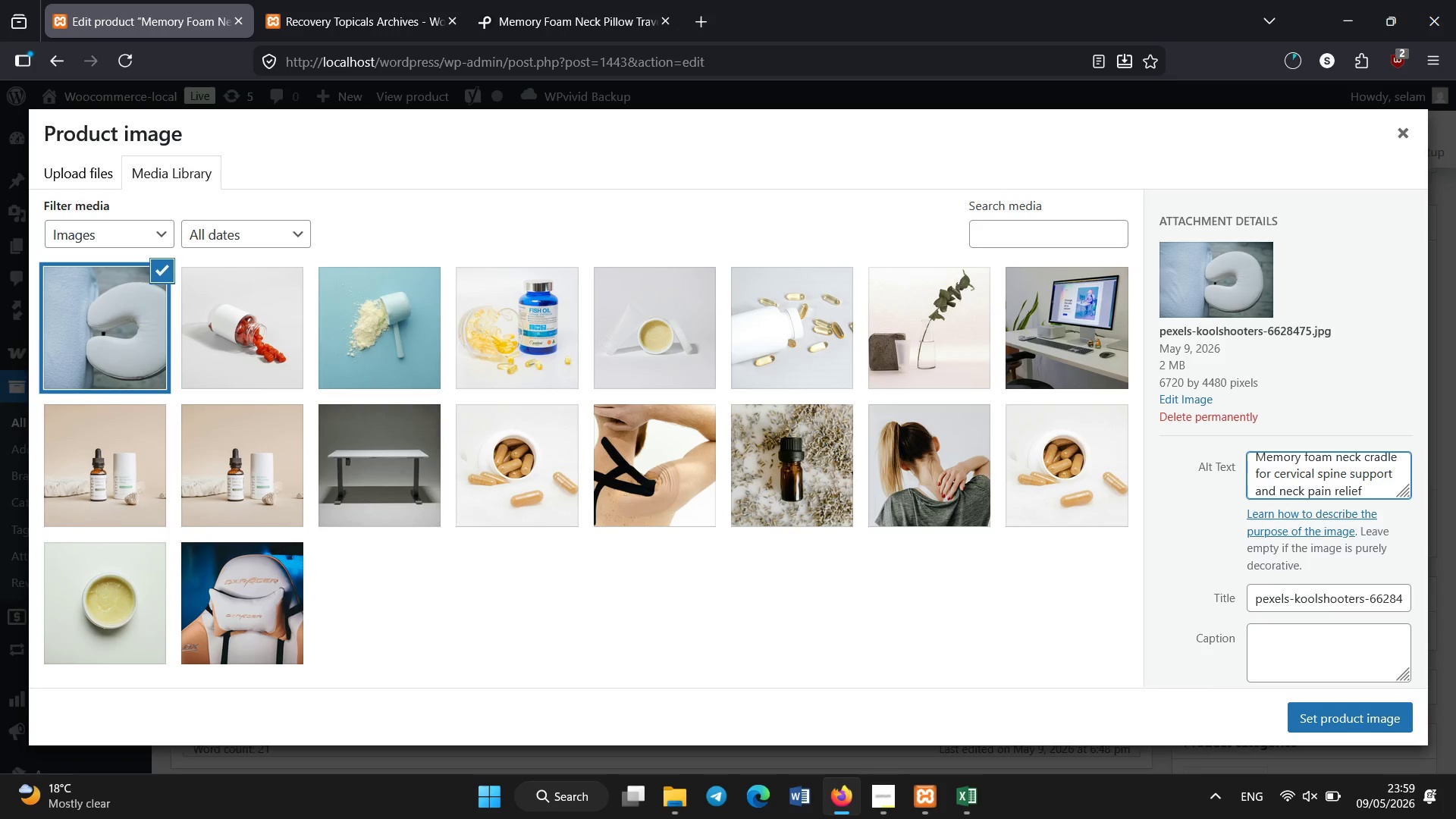 
key(Control+A)
 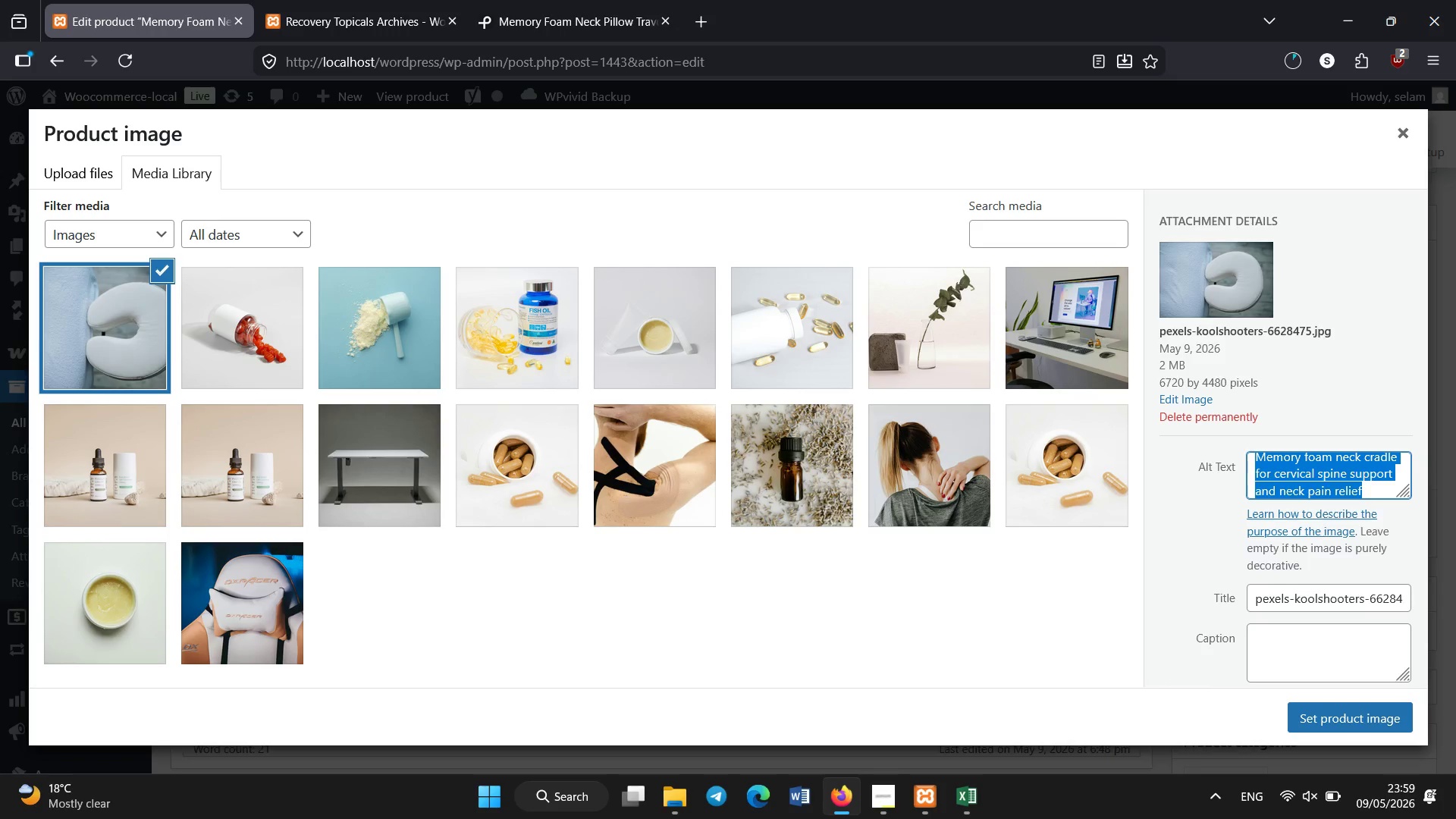 
key(Control+C)
 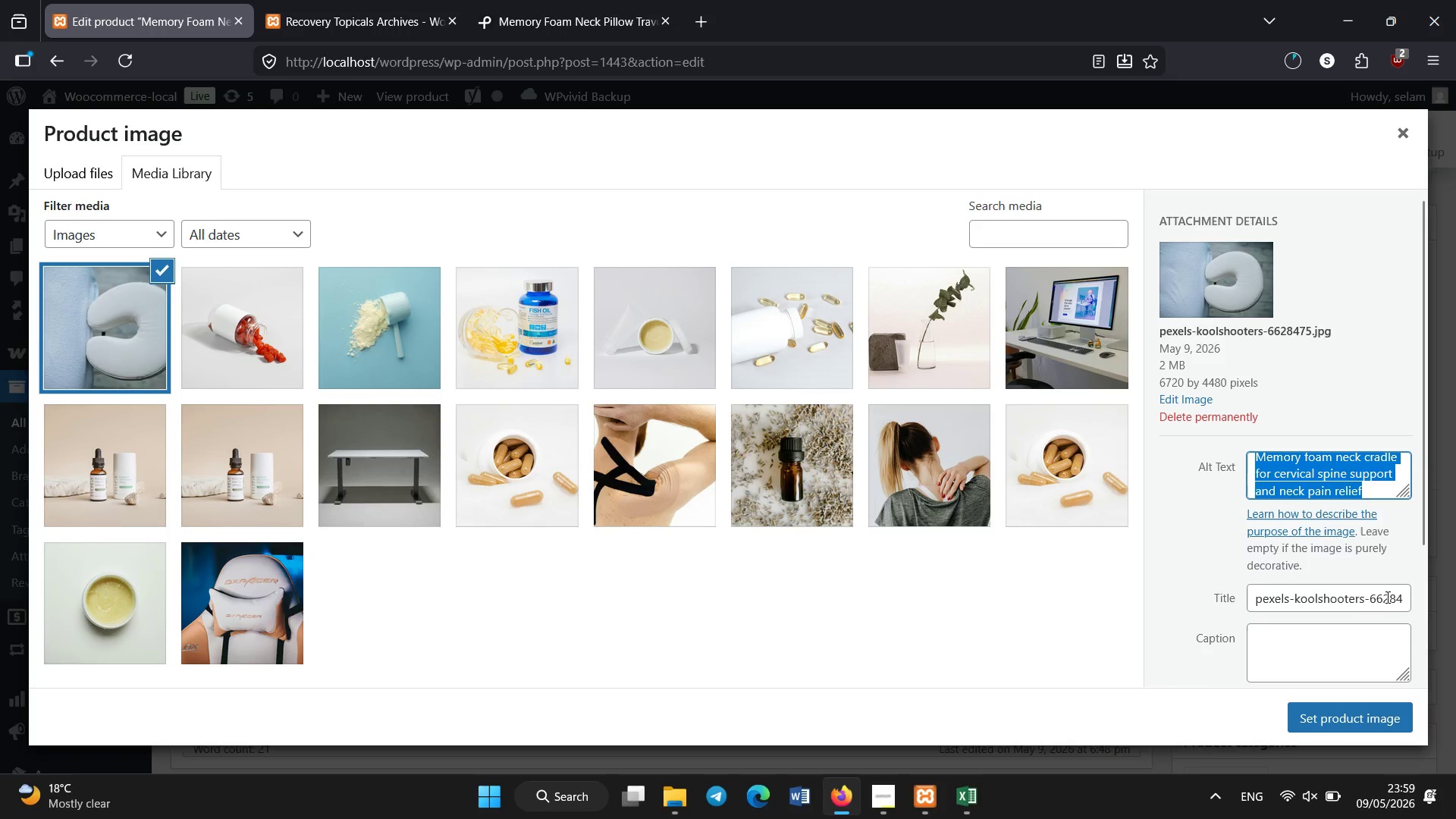 
left_click([1379, 610])
 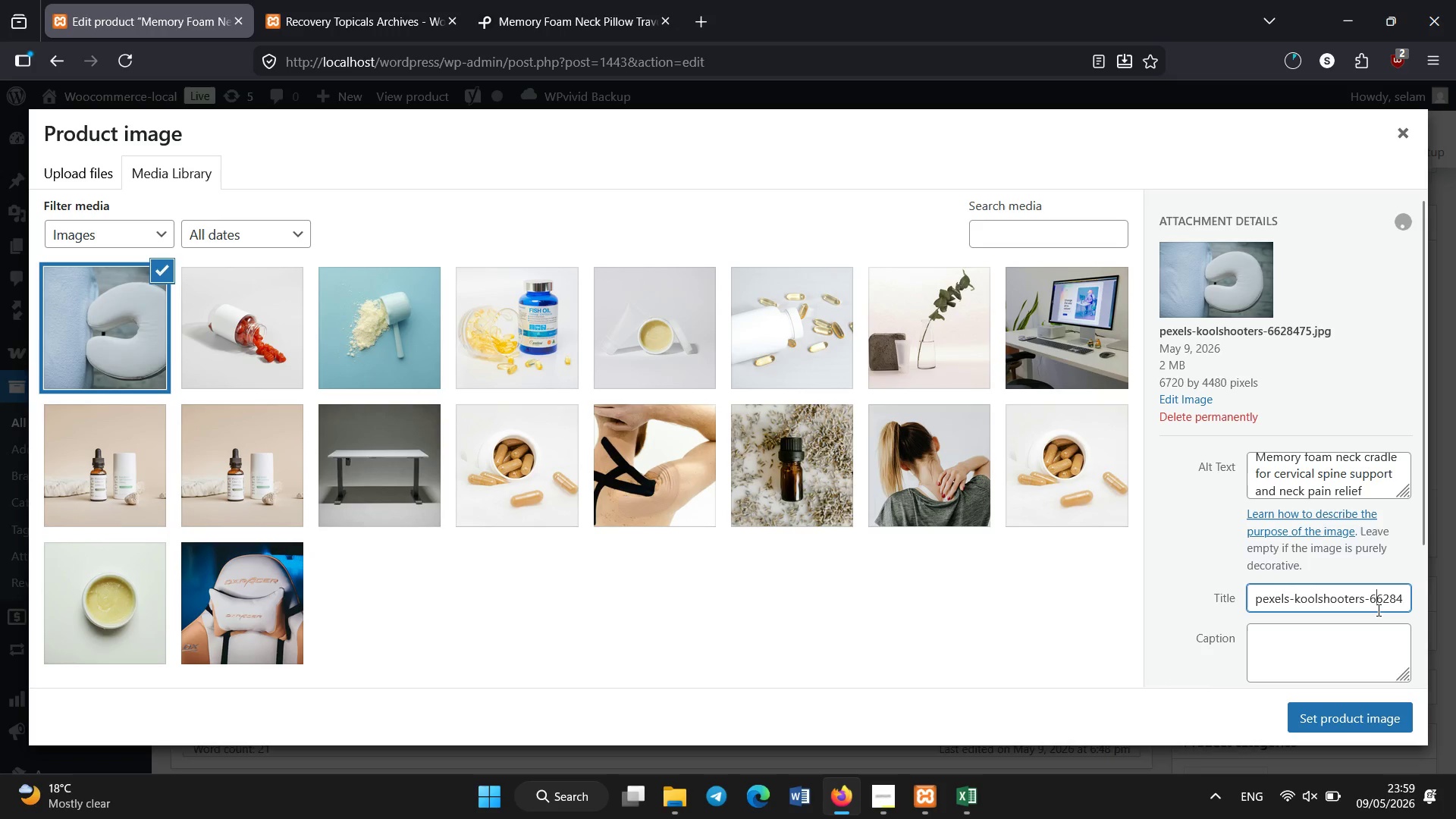 
key(Control+A)
 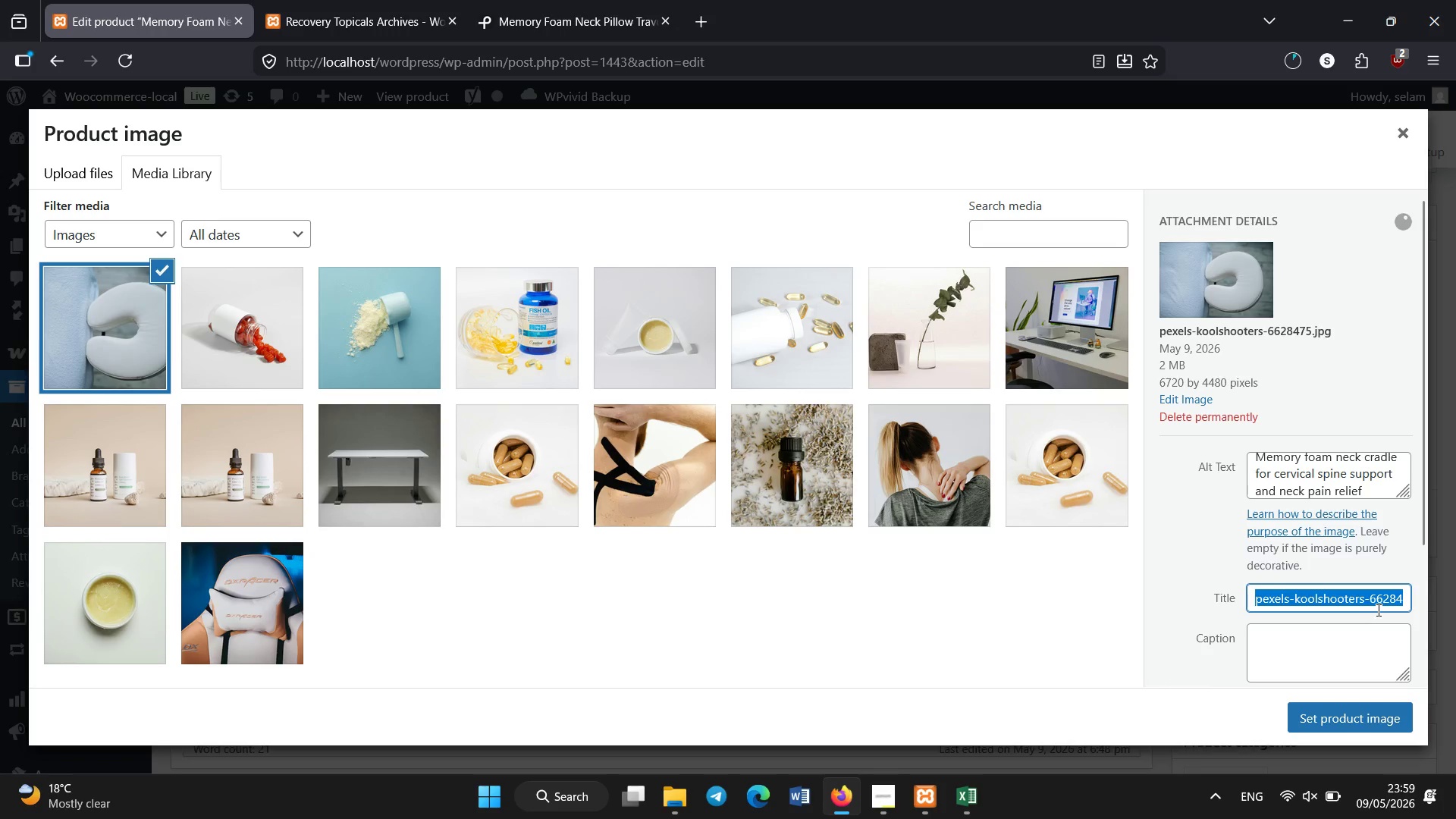 
key(Control+V)
 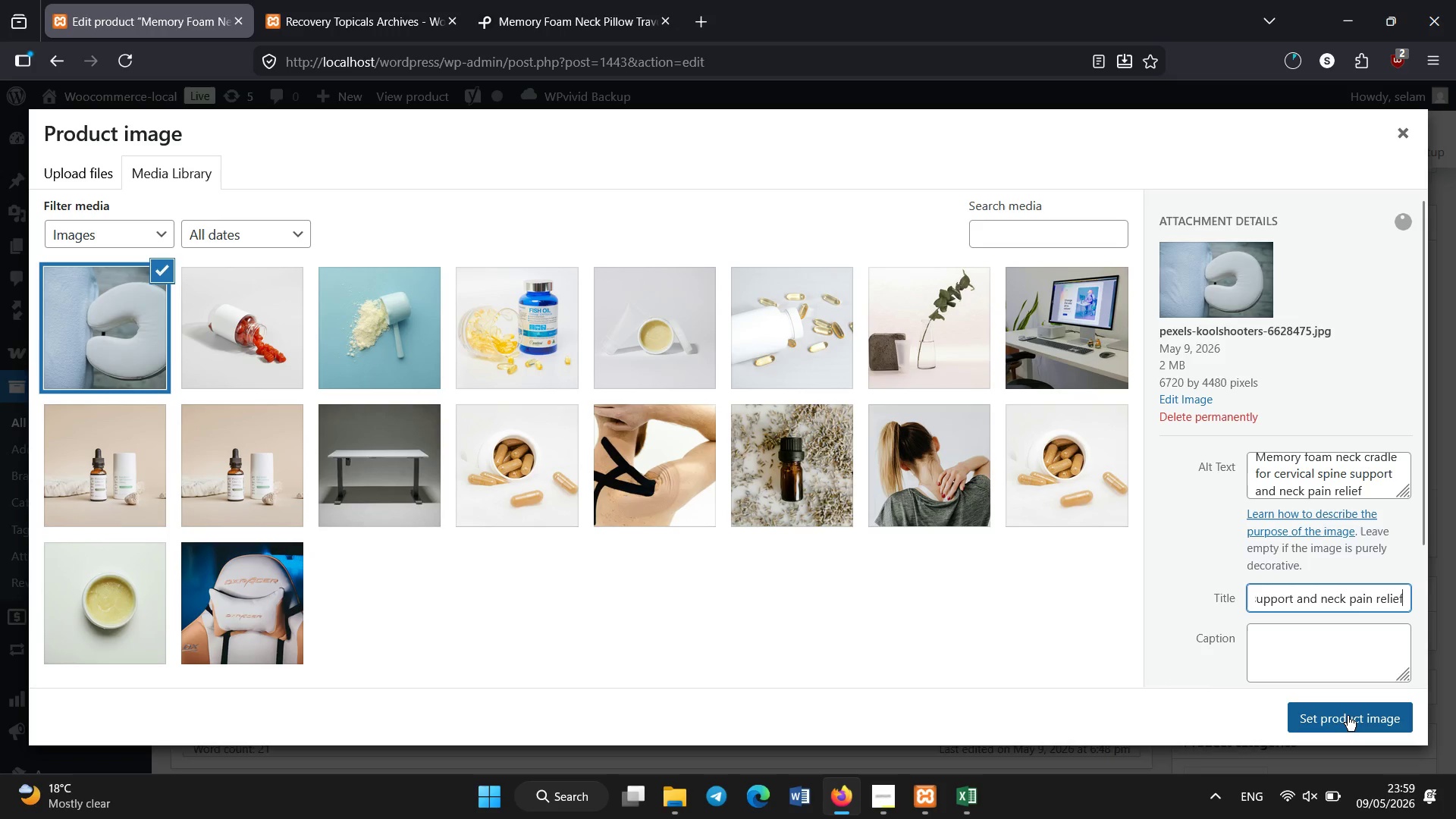 
left_click([1344, 722])
 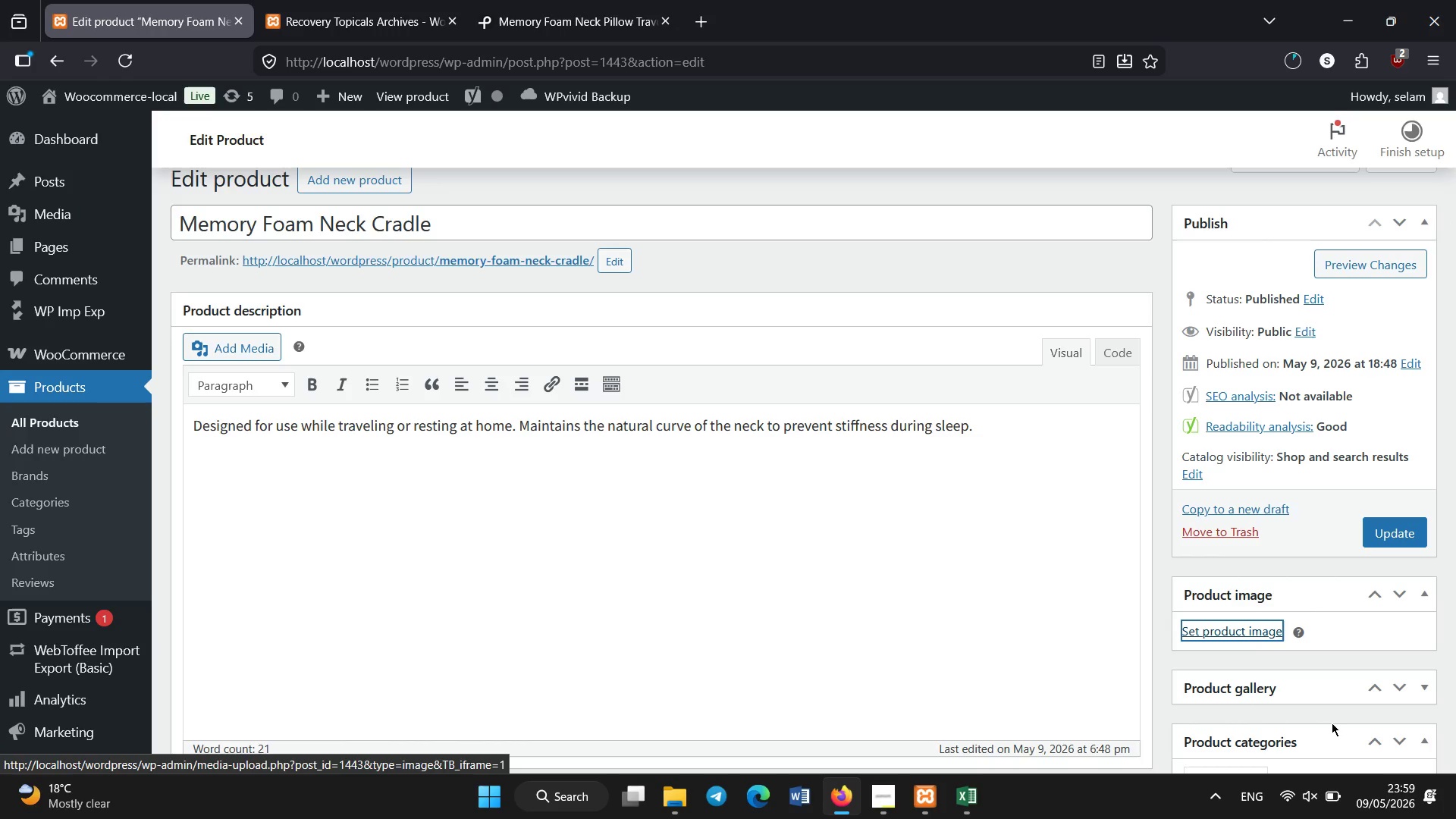 
wait(10.59)
 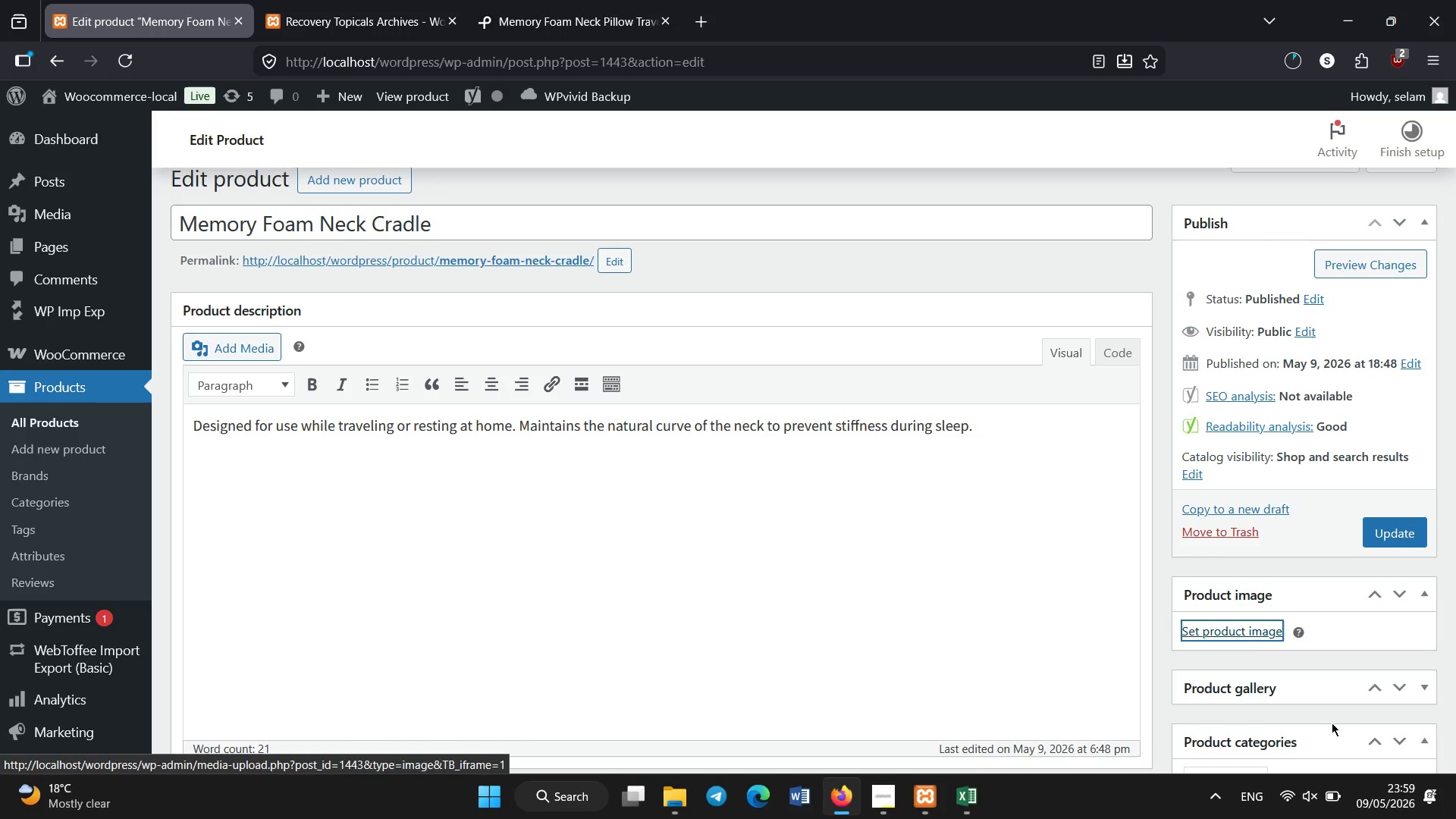 
left_click([1364, 524])
 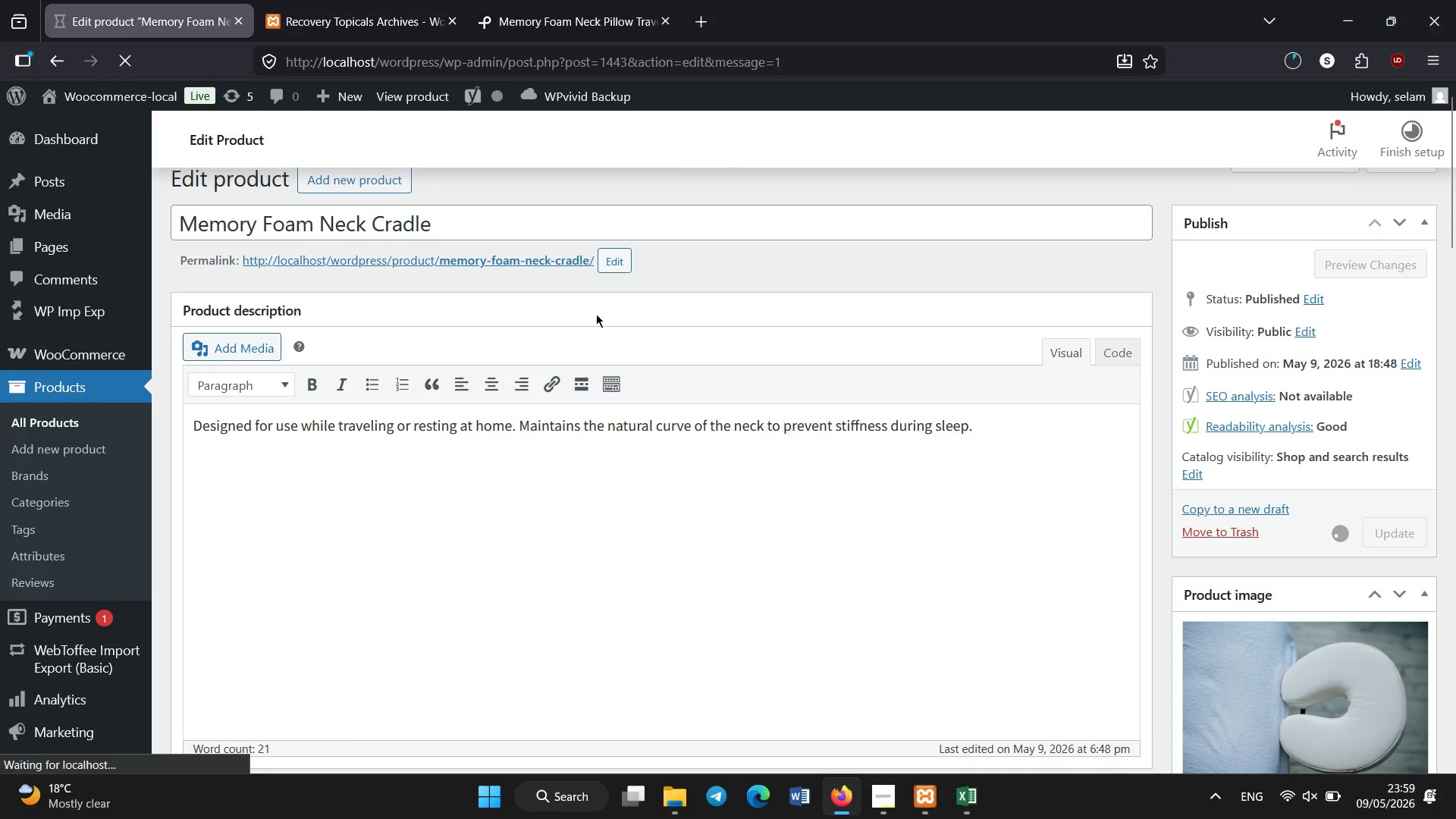 
wait(20.34)
 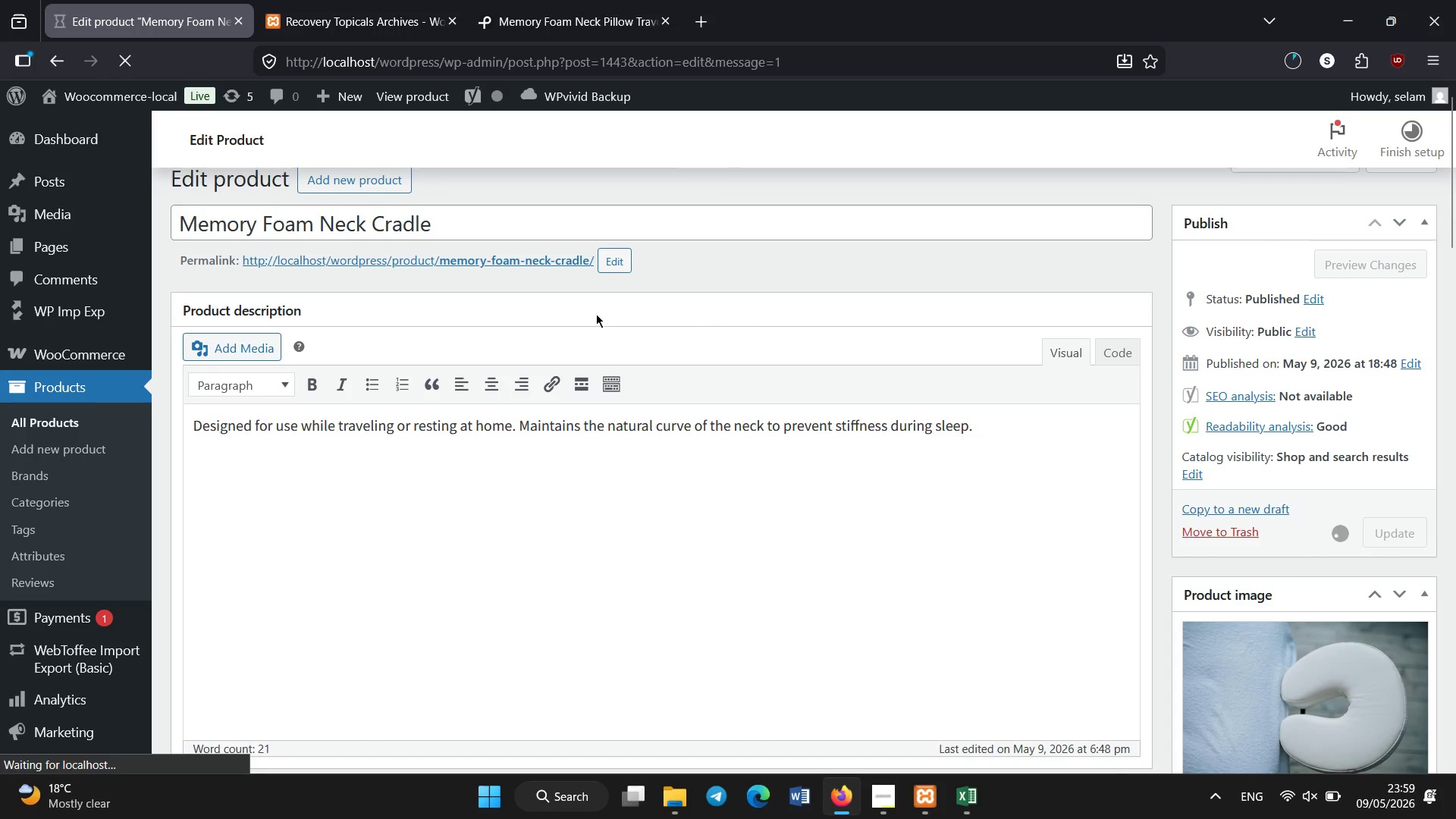 
left_click([54, 419])
 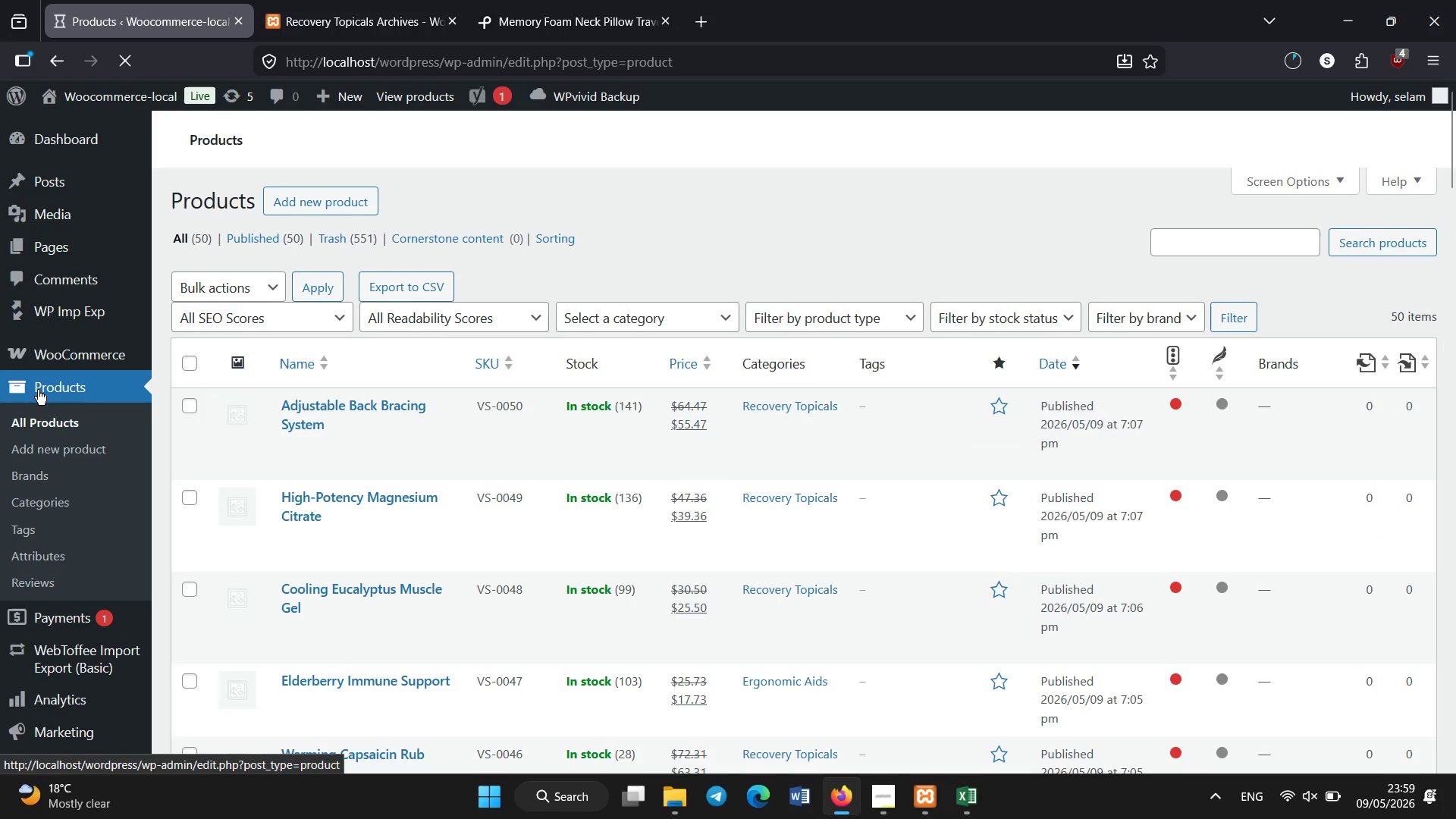 
wait(6.12)
 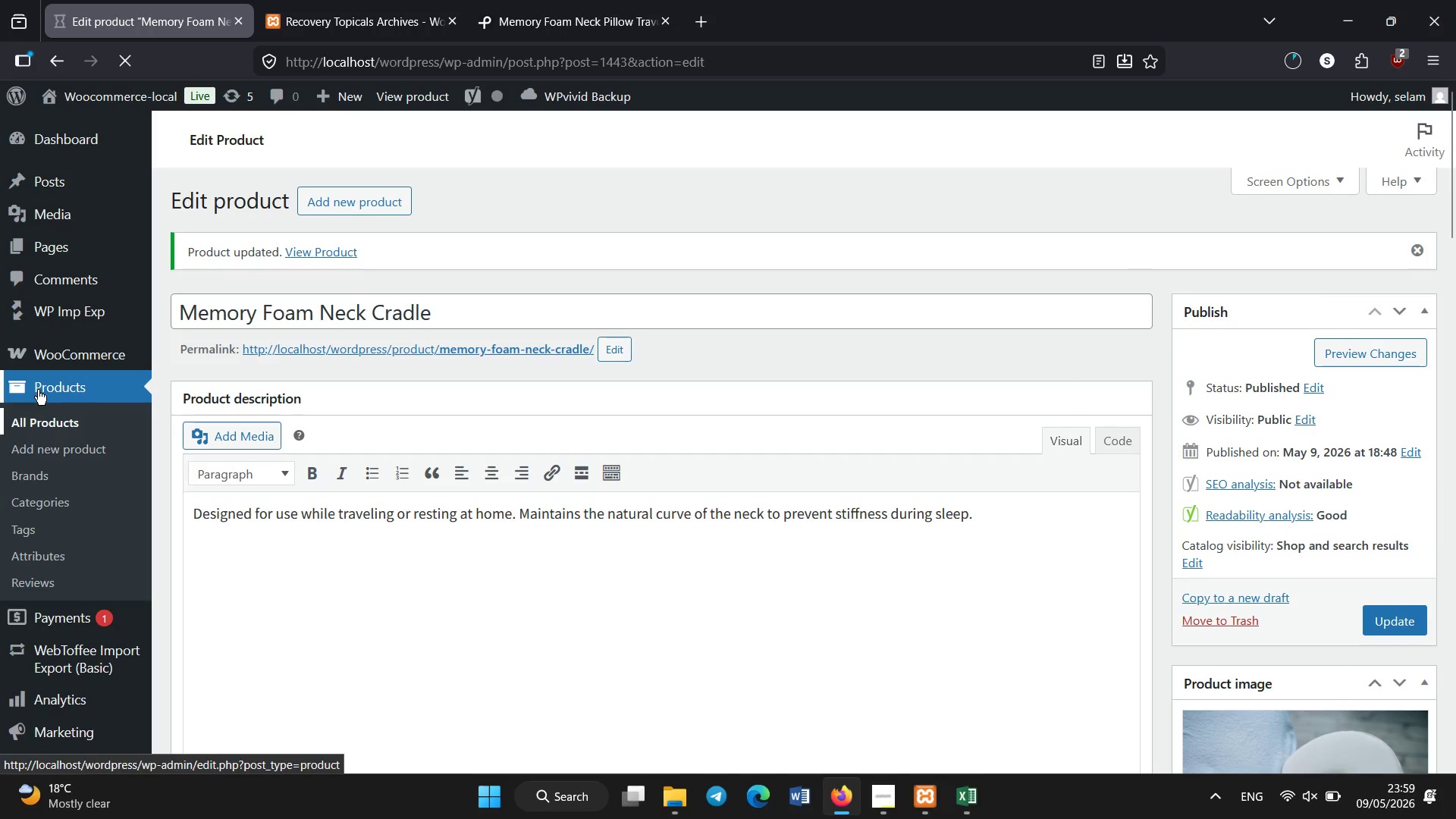 
scroll: coordinate [365, 433], scroll_direction: down, amount: 26.0
 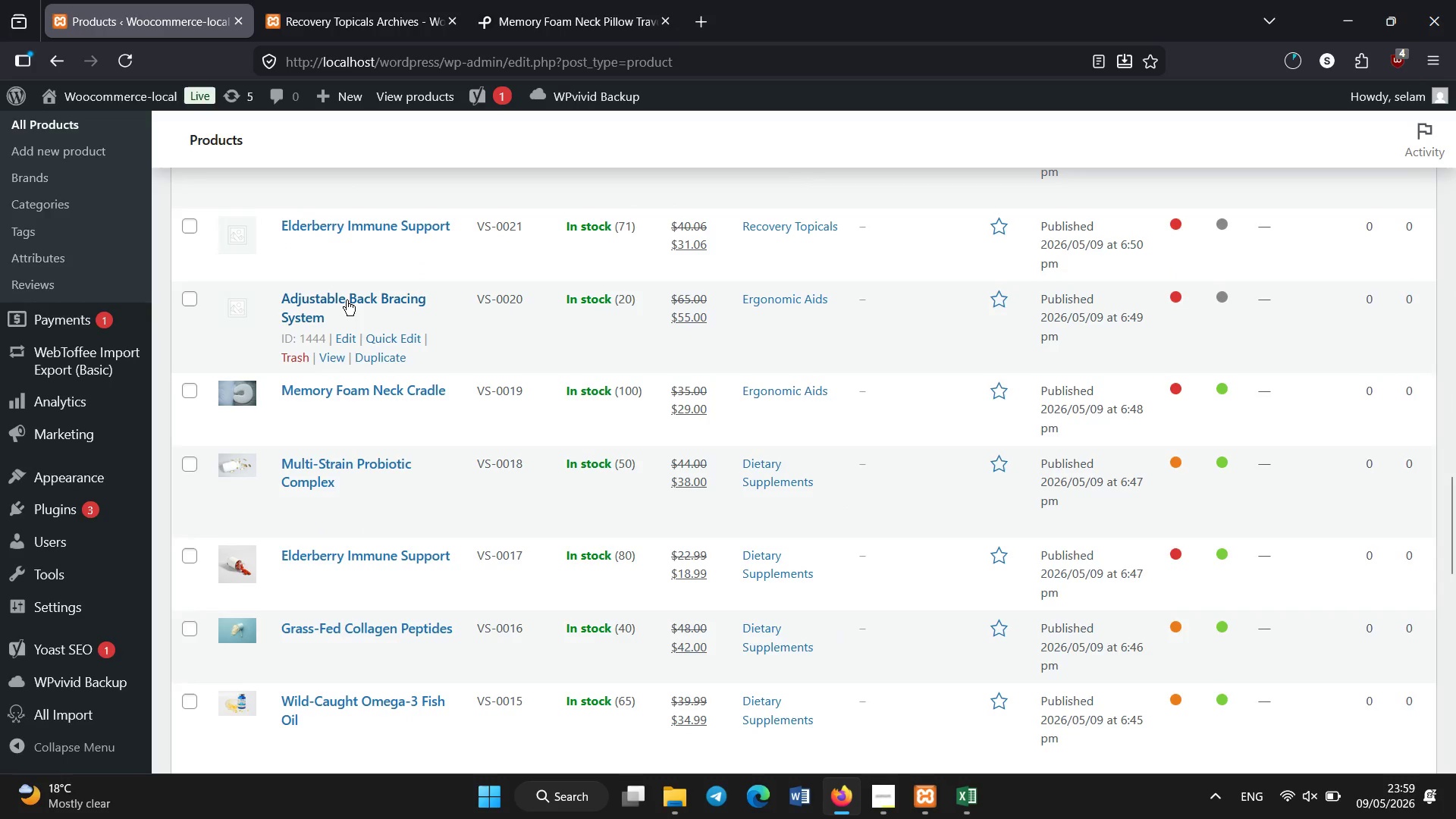 
left_click([347, 300])
 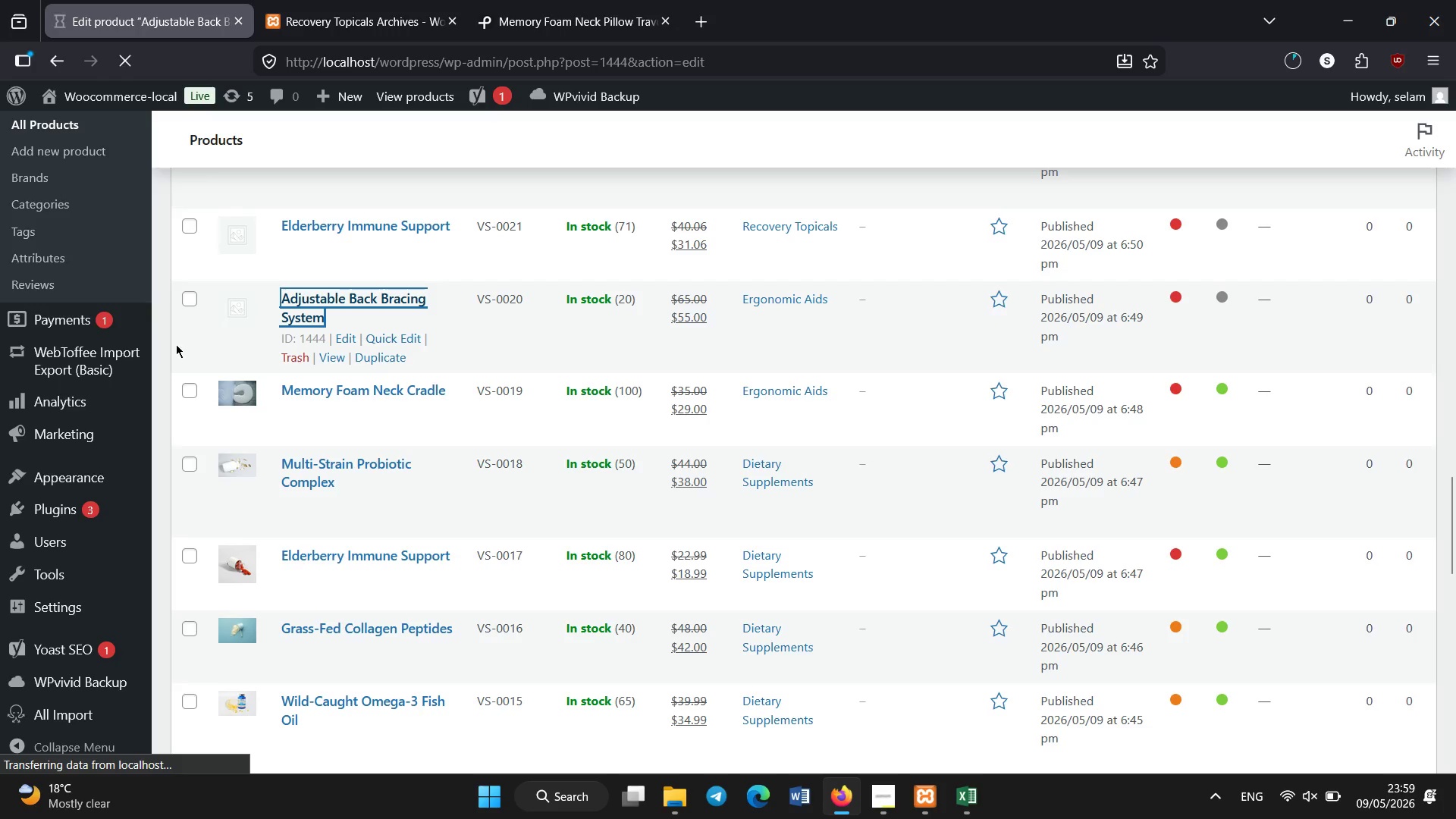 
wait(7.91)
 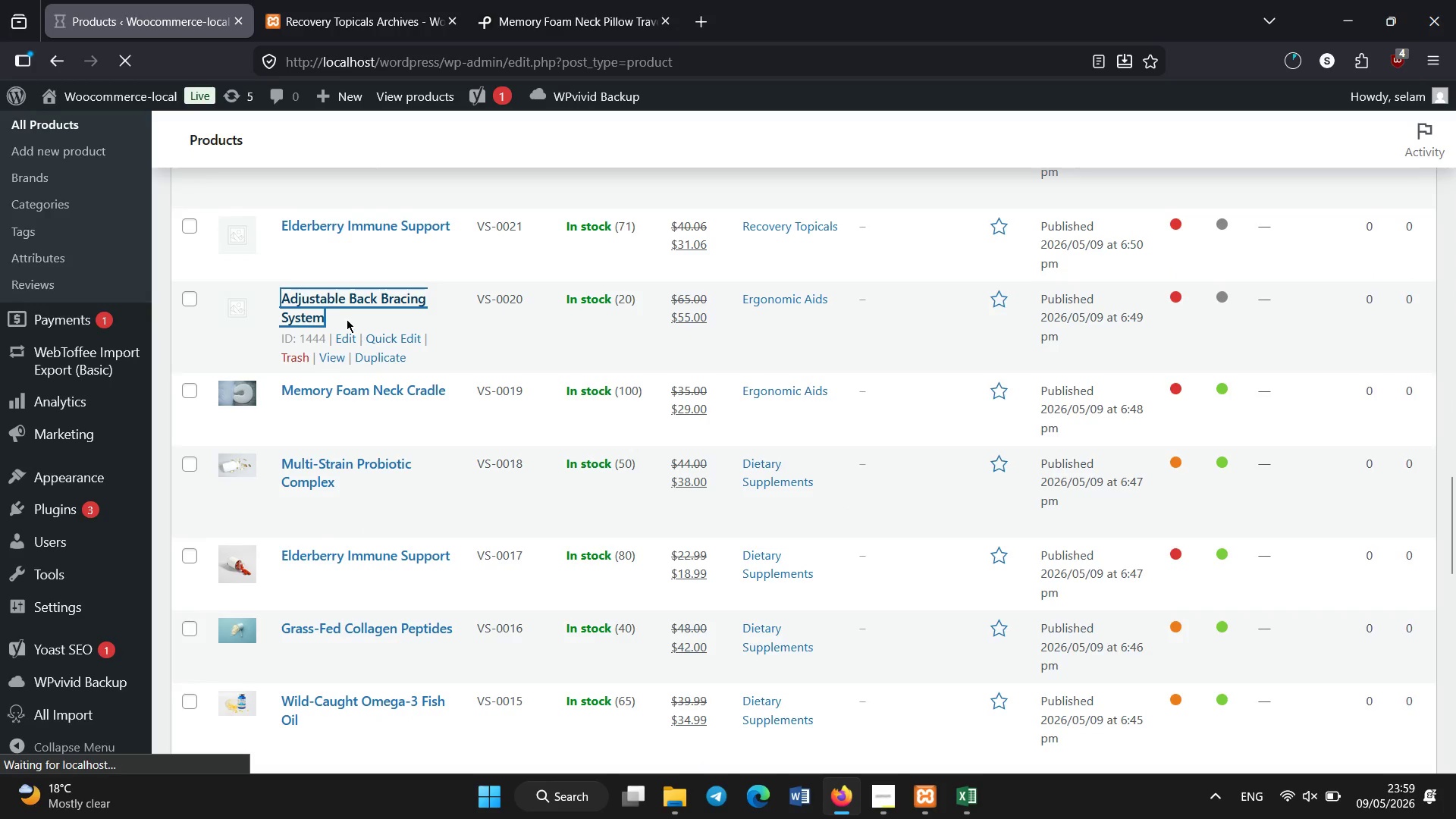 
scroll: coordinate [253, 551], scroll_direction: down, amount: 3.0
 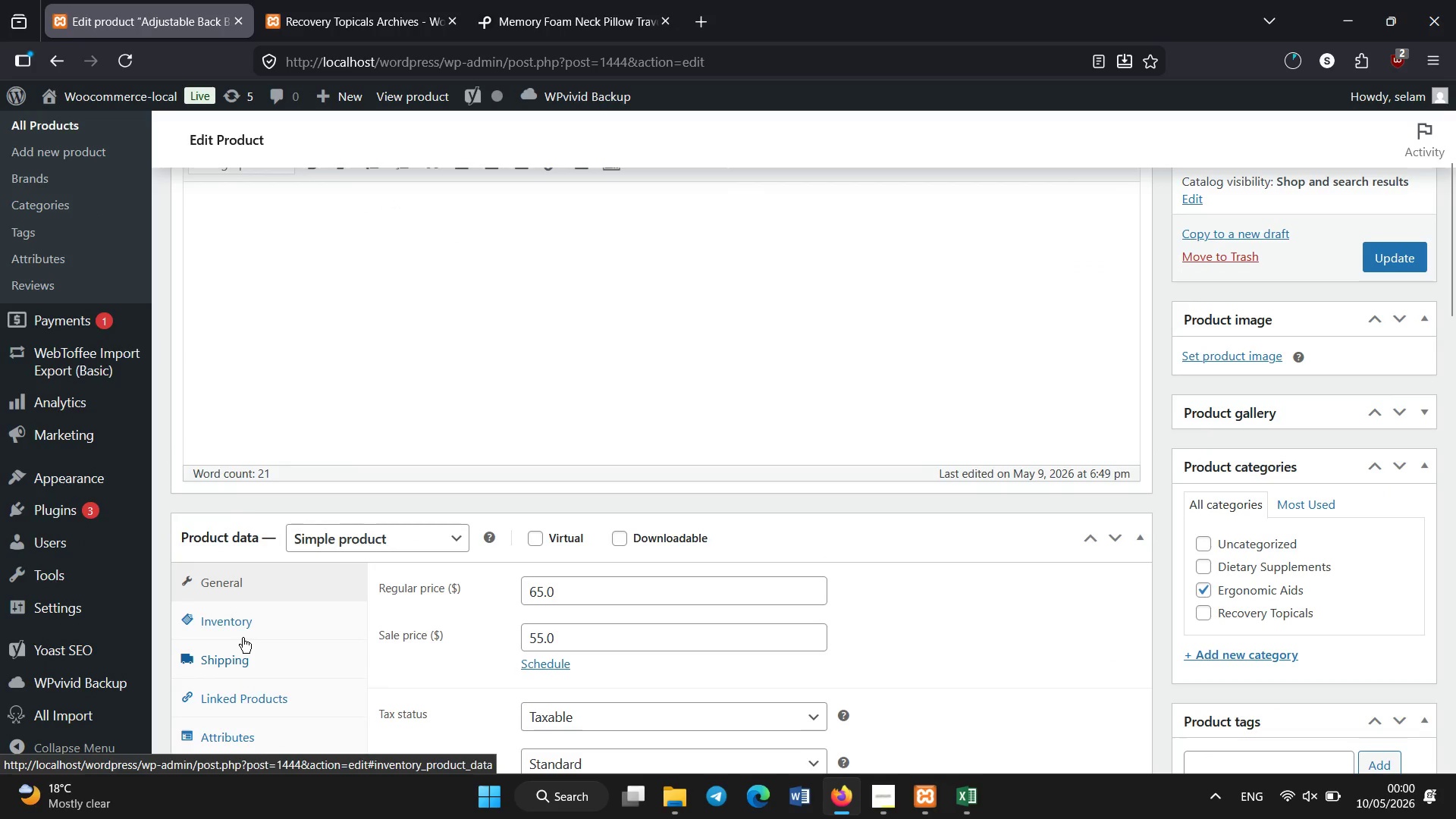 
left_click([243, 625])
 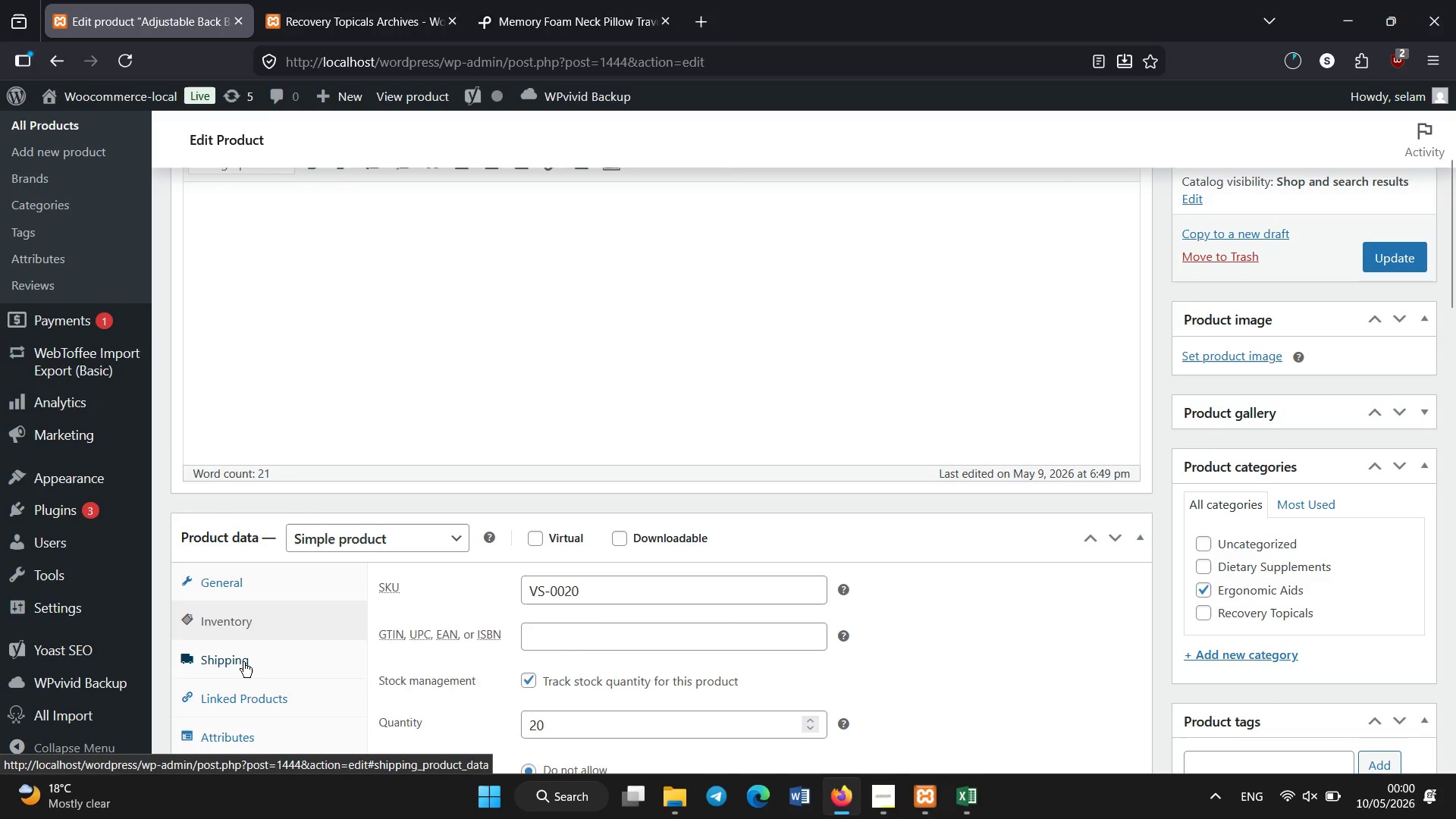 
scroll: coordinate [536, 489], scroll_direction: down, amount: 2.0
 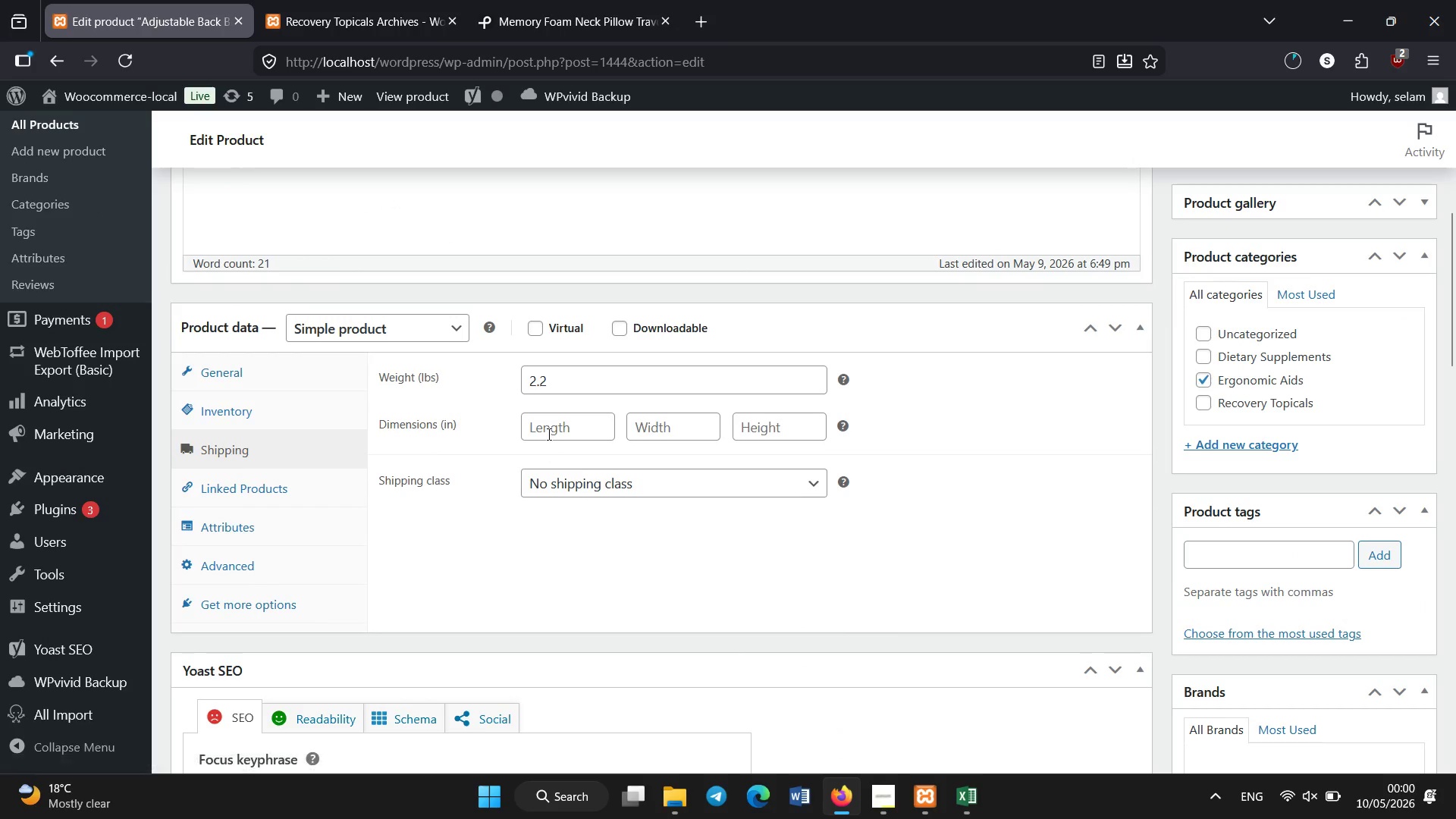 
left_click([549, 435])
 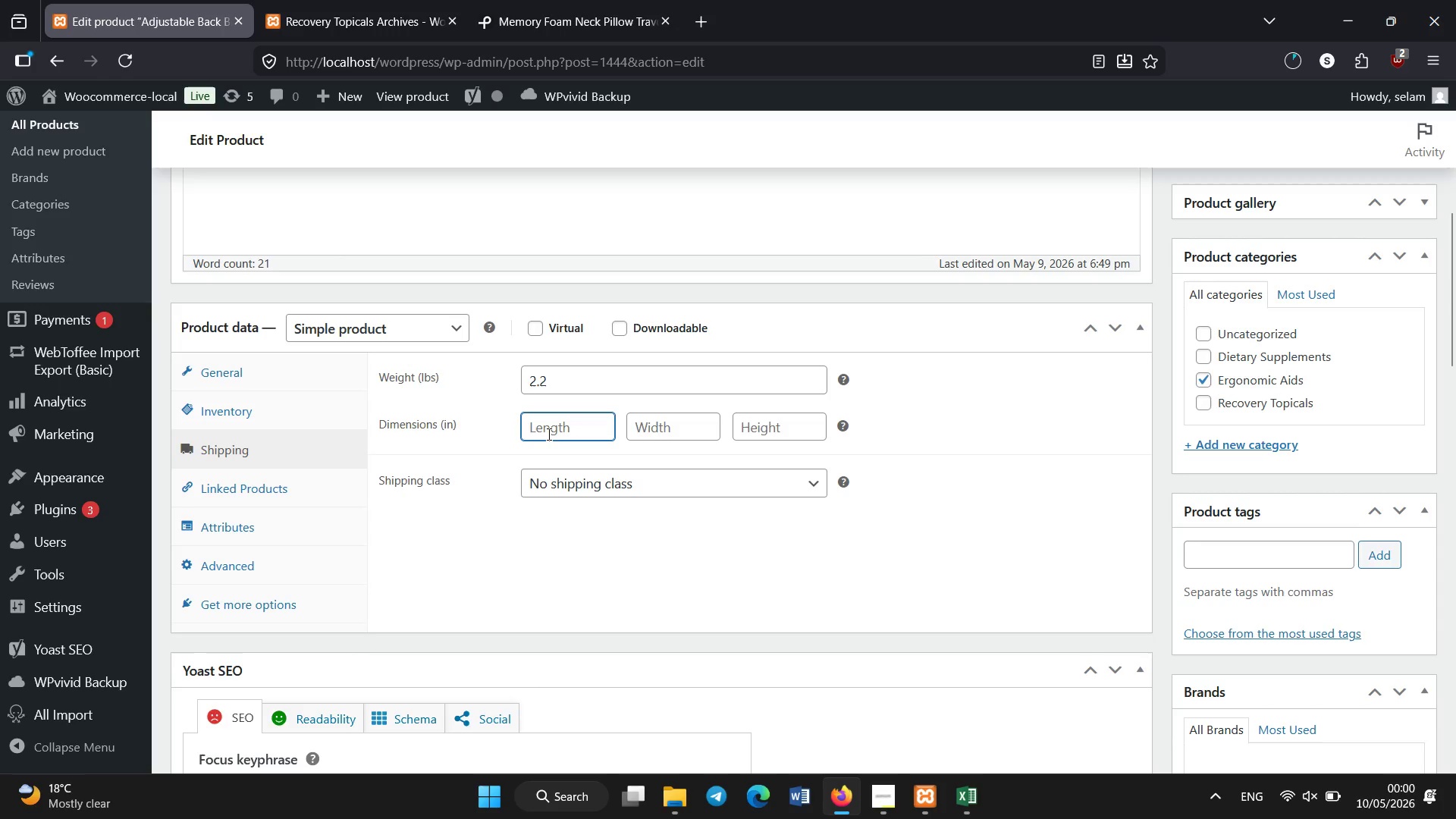 
key(Numpad4)
 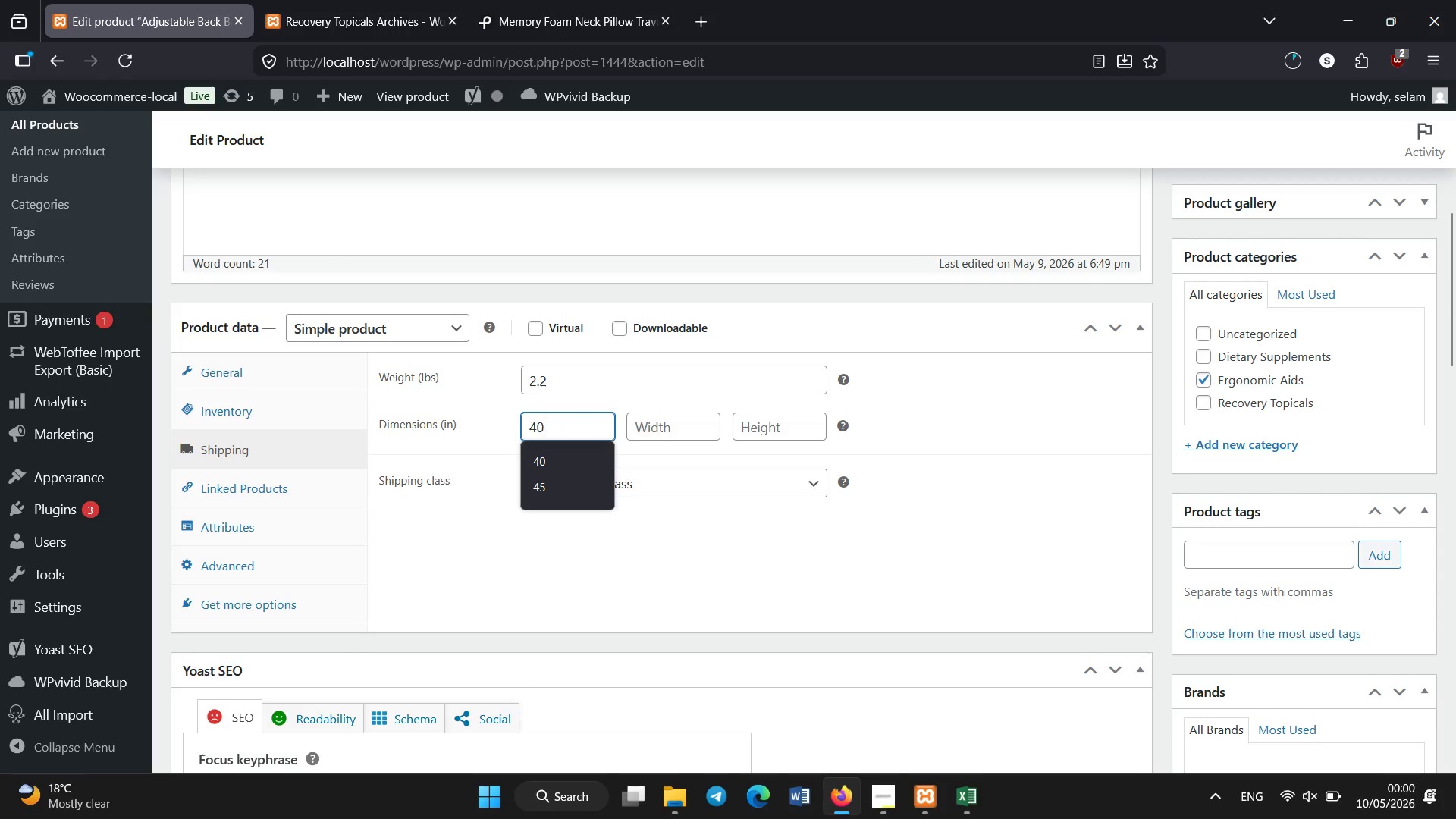 
key(Numpad0)
 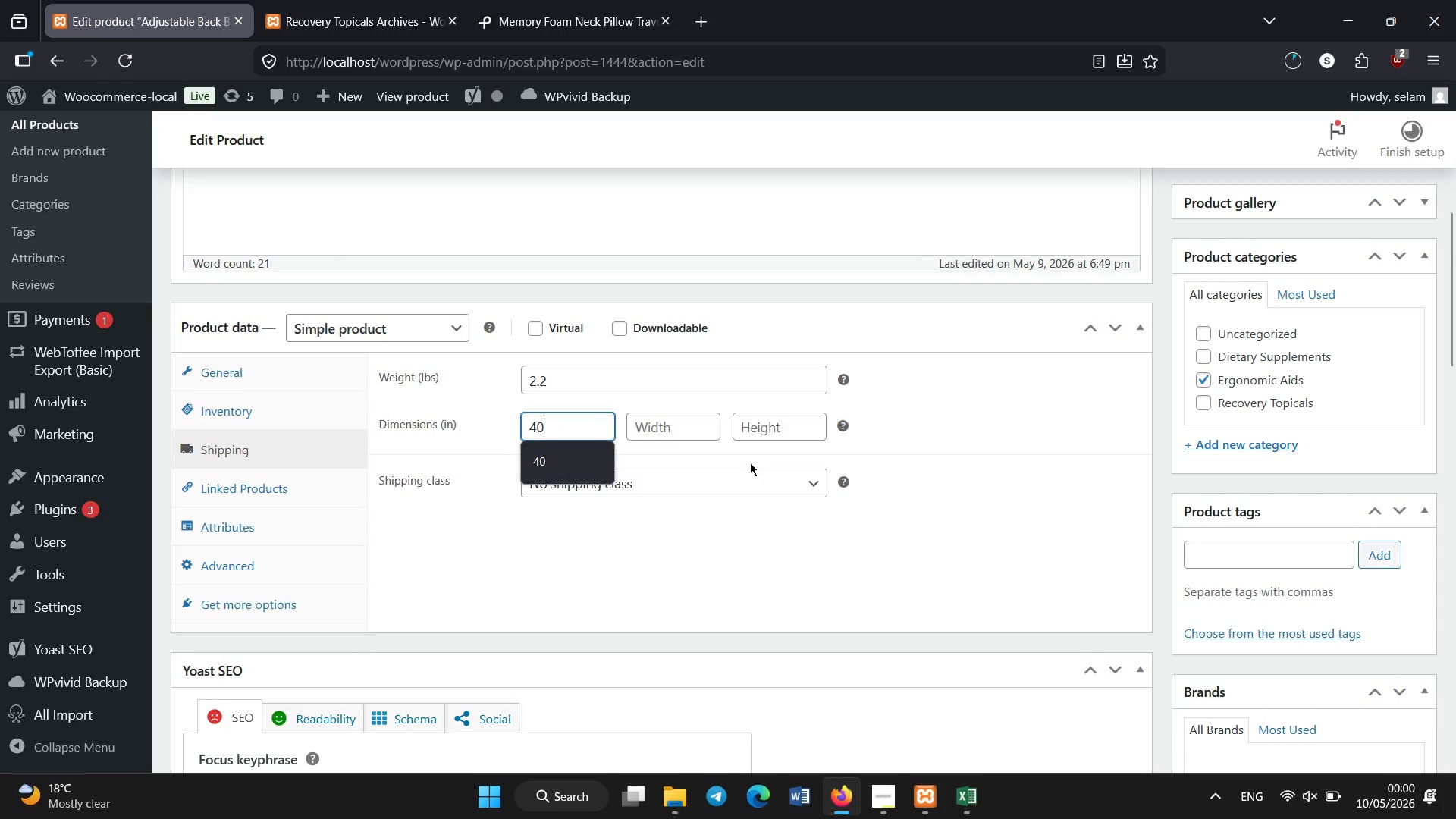 
left_click([709, 433])
 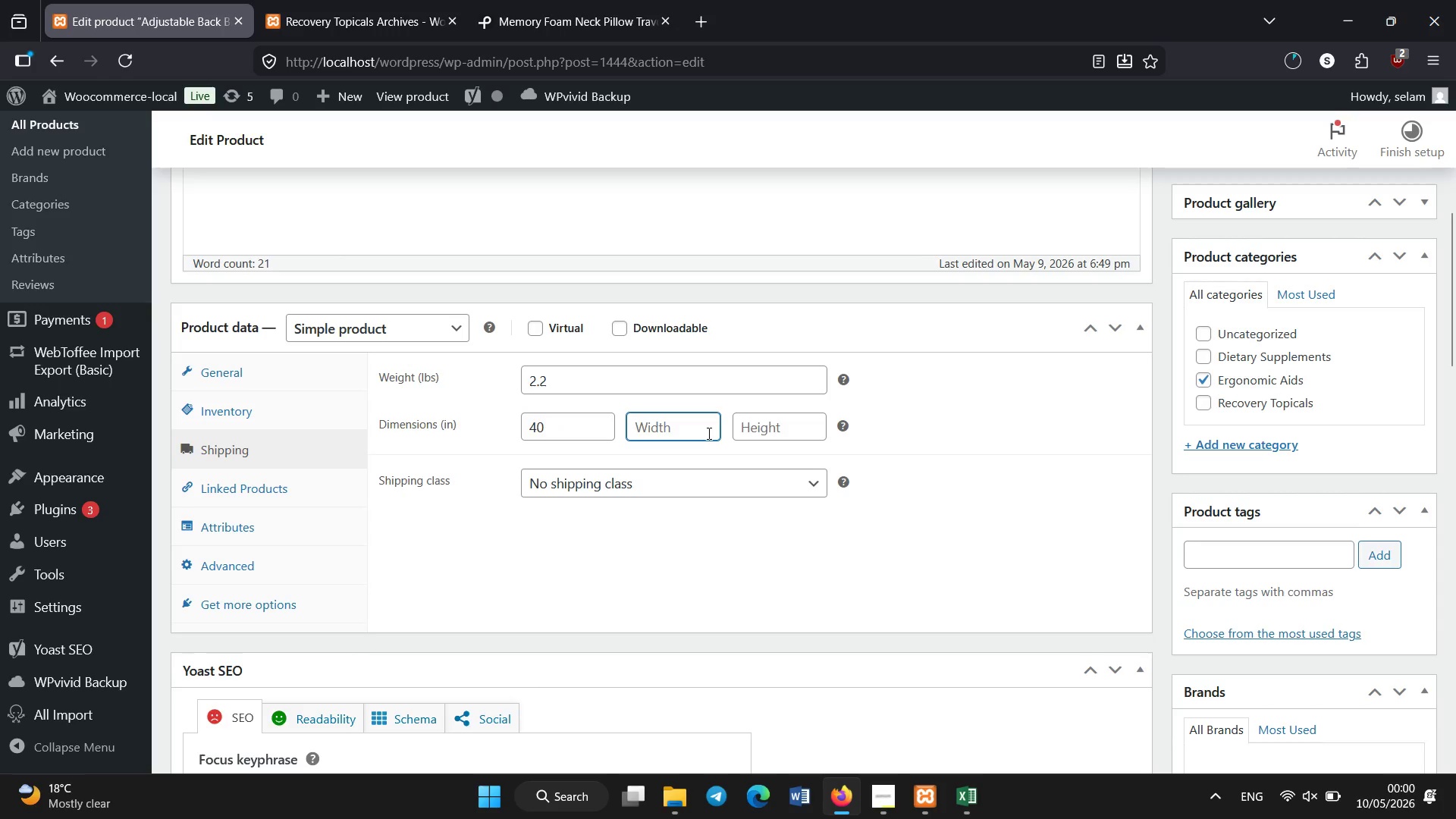 
key(Numpad3)
 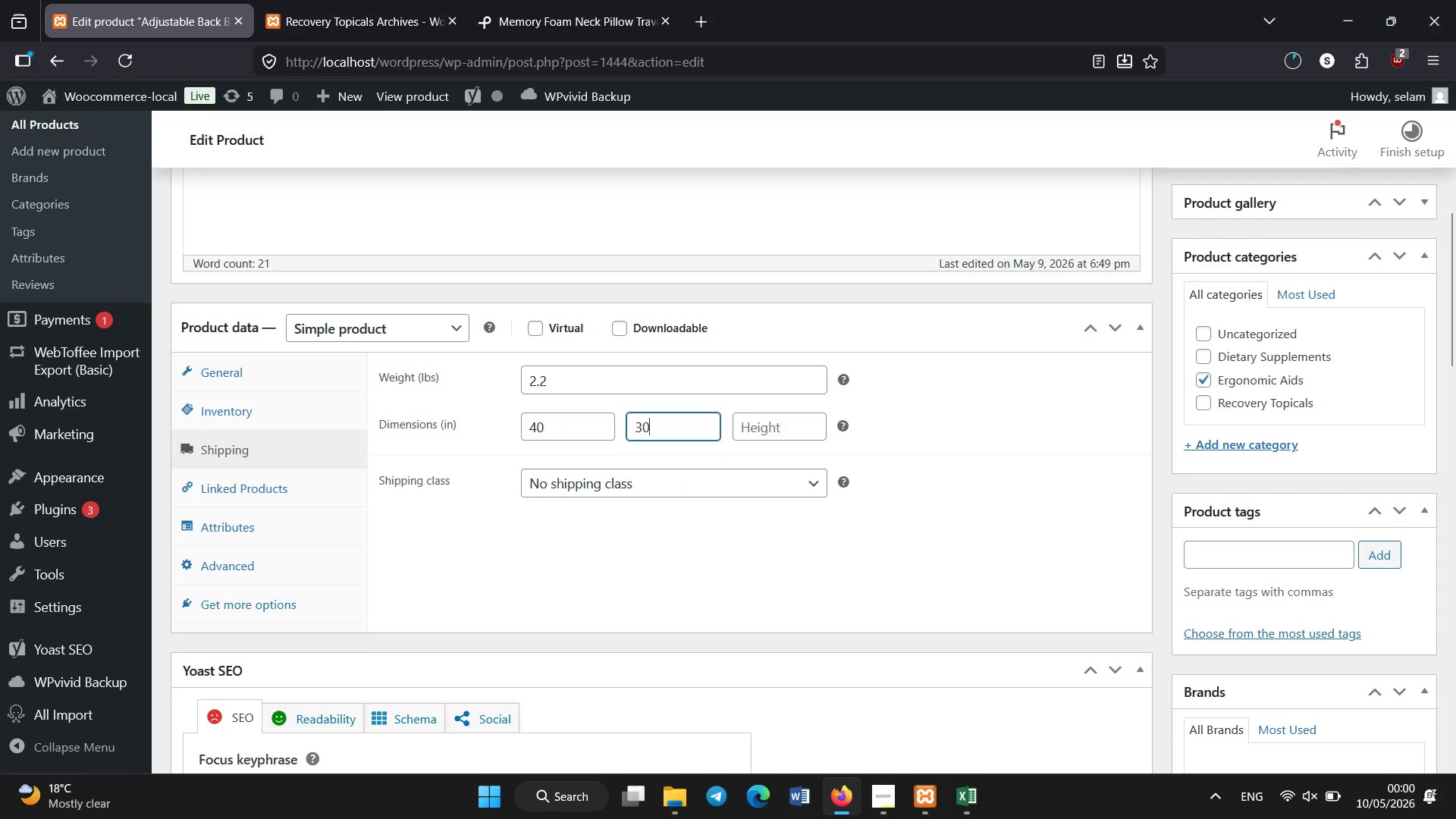 
key(Numpad0)
 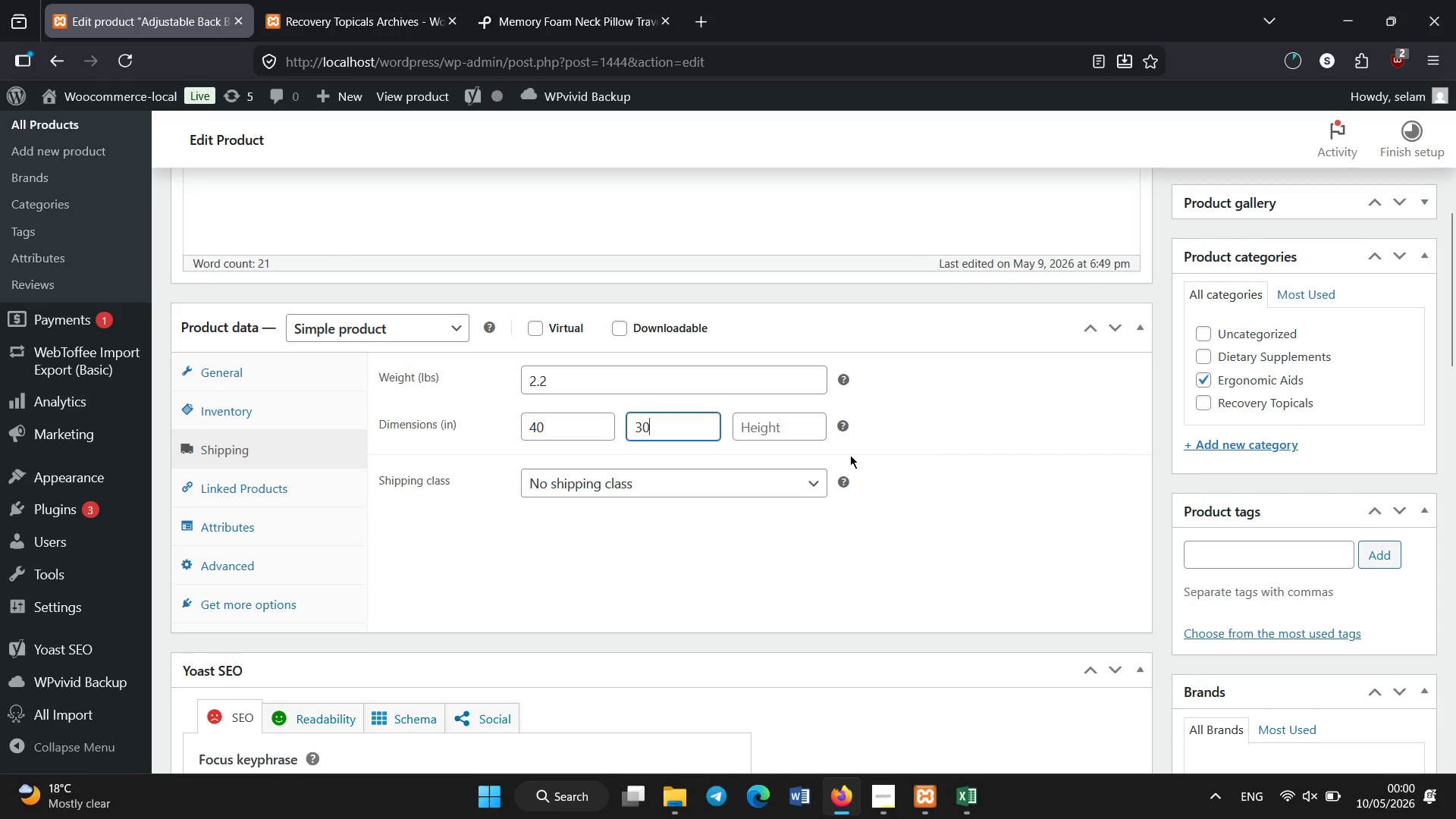 
left_click([792, 438])
 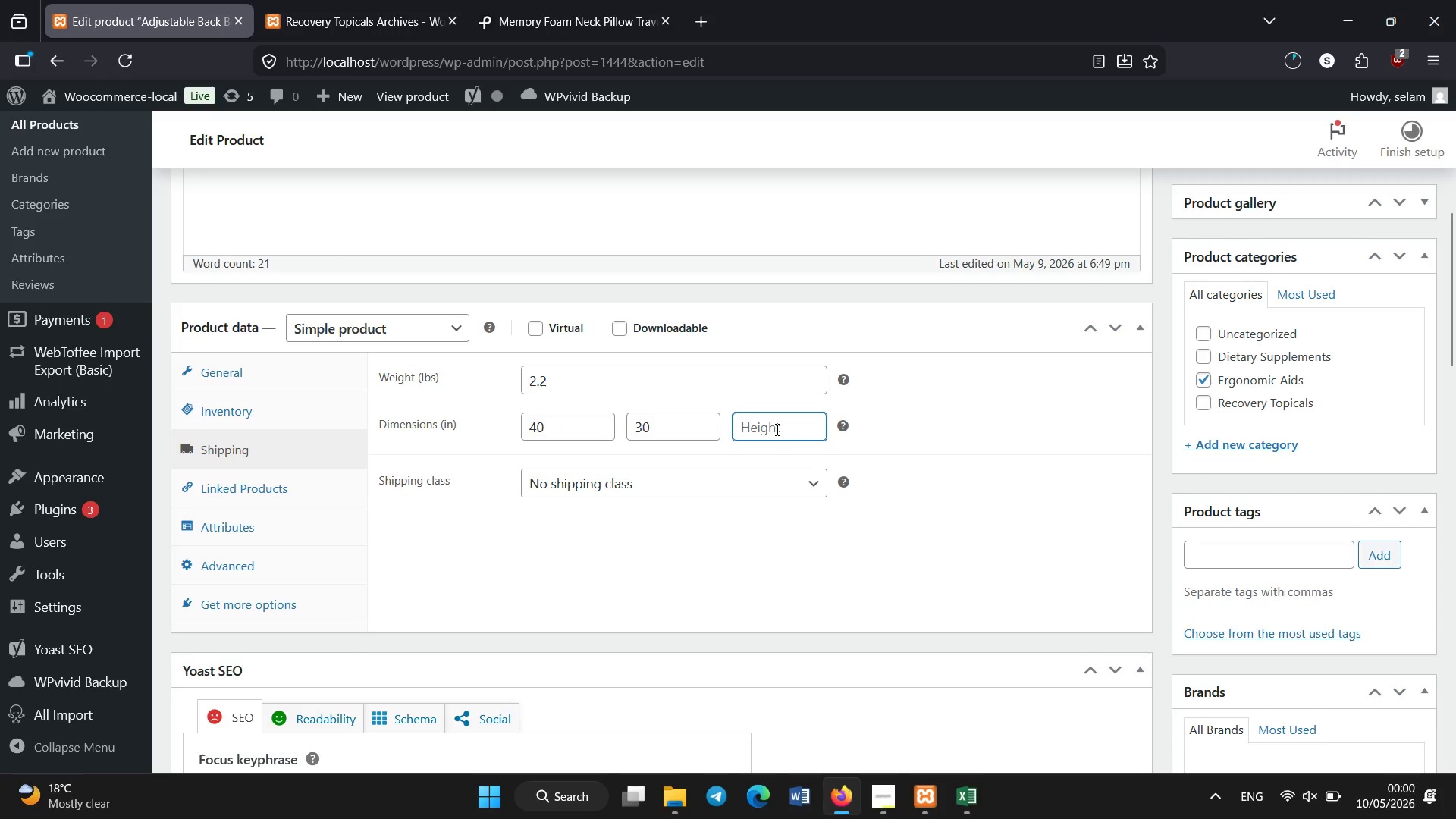 
key(Numpad1)
 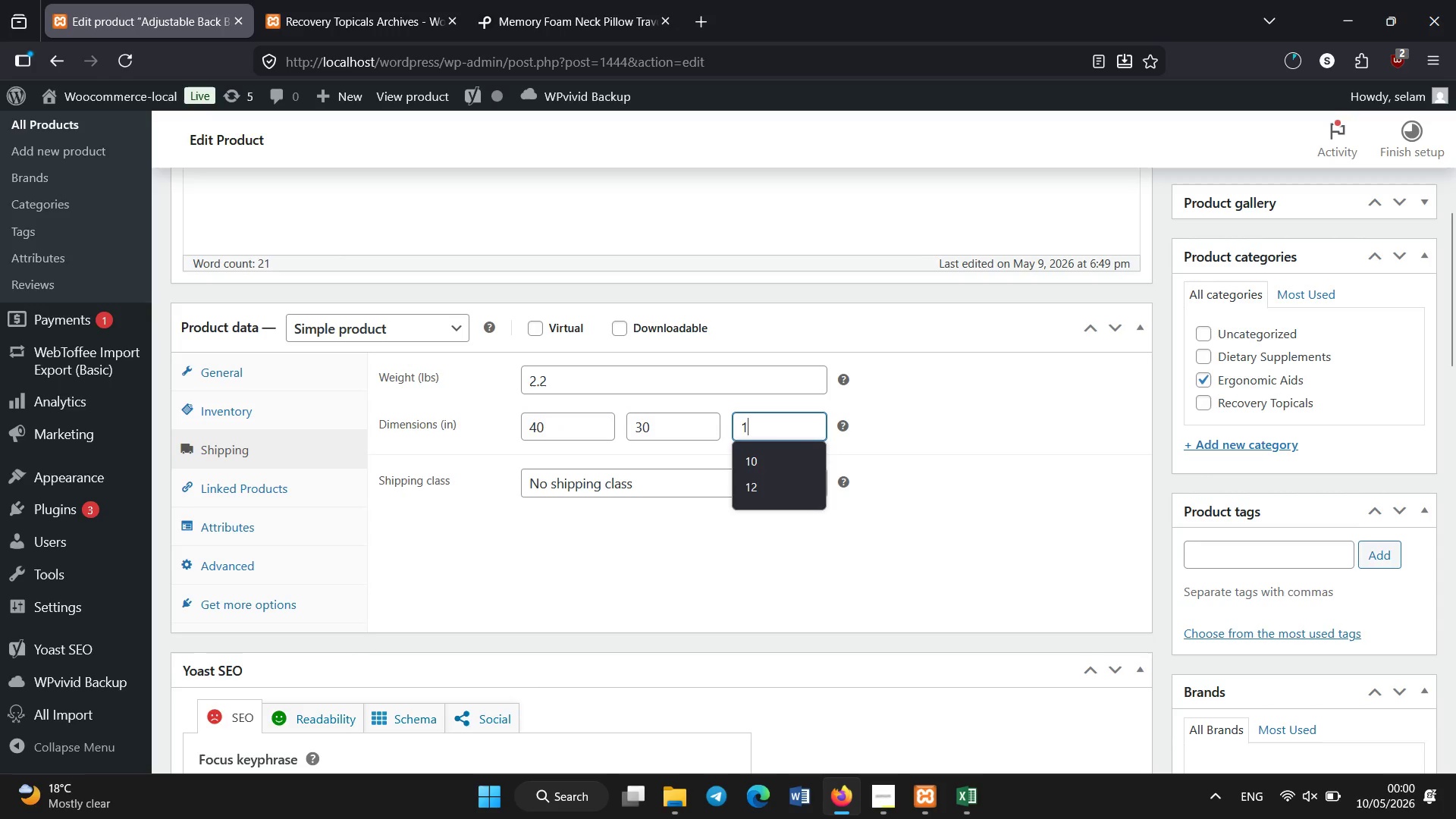 
key(Numpad0)
 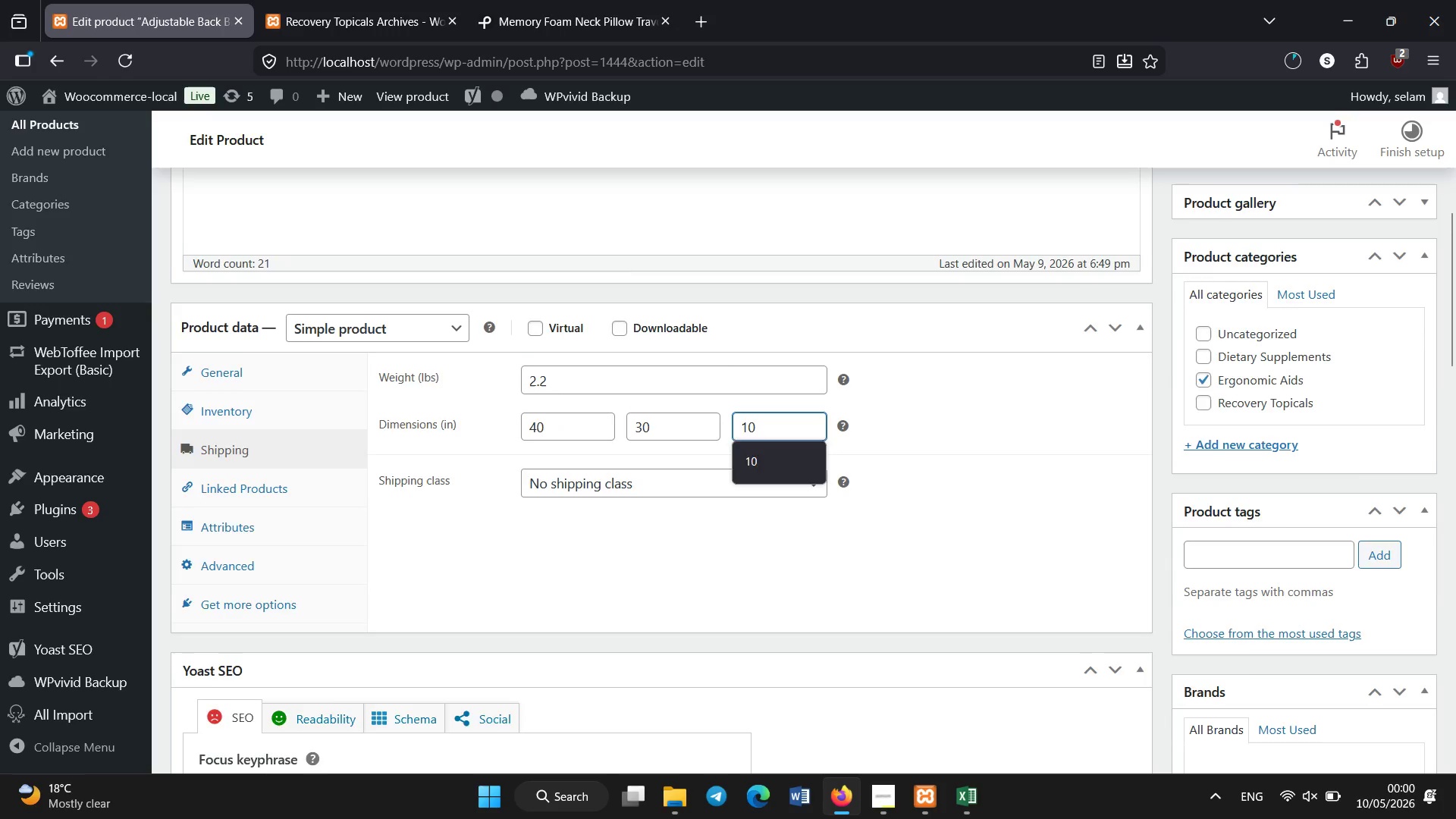 
scroll: coordinate [351, 559], scroll_direction: down, amount: 7.0
 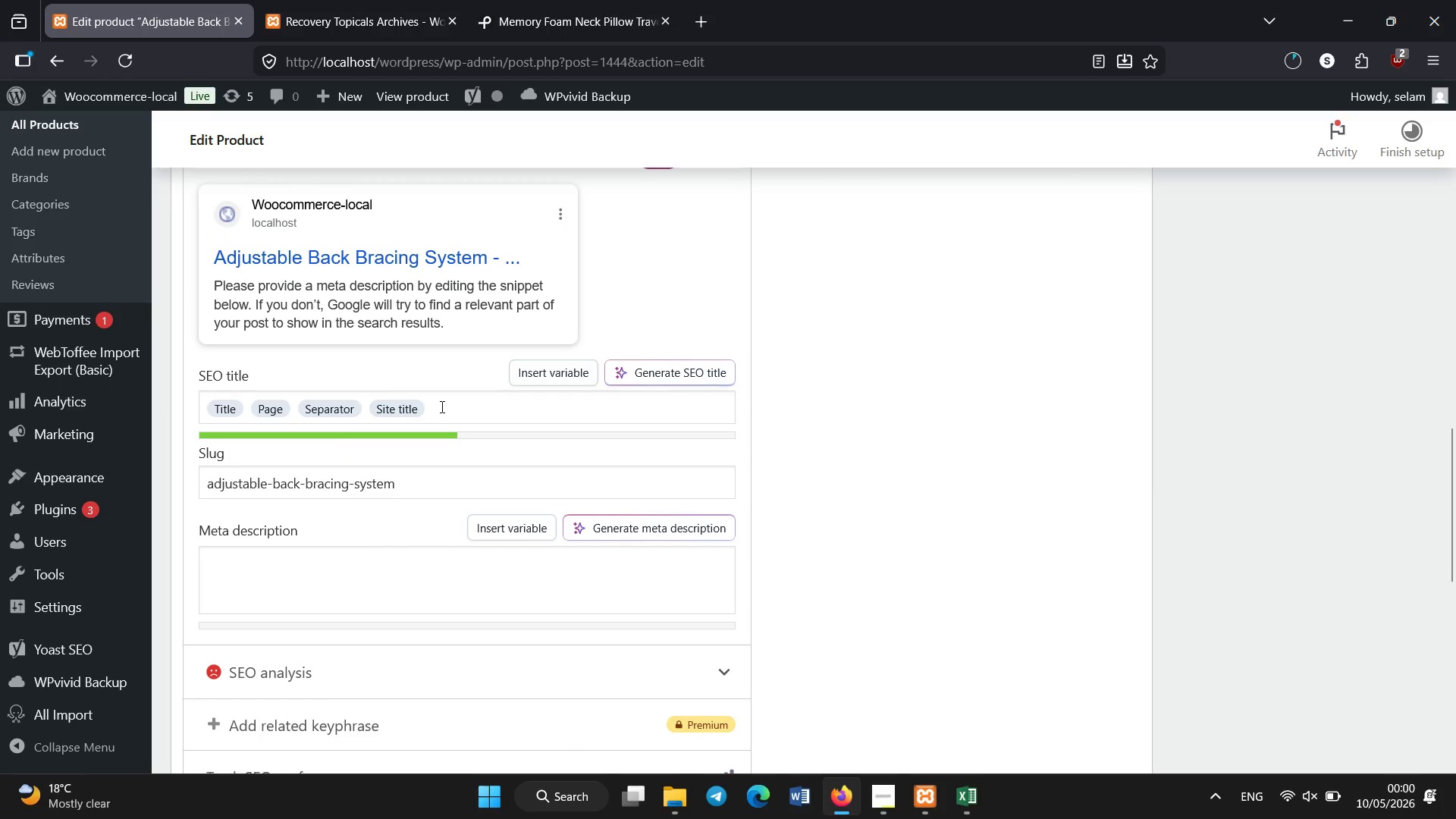 
left_click([442, 407])
 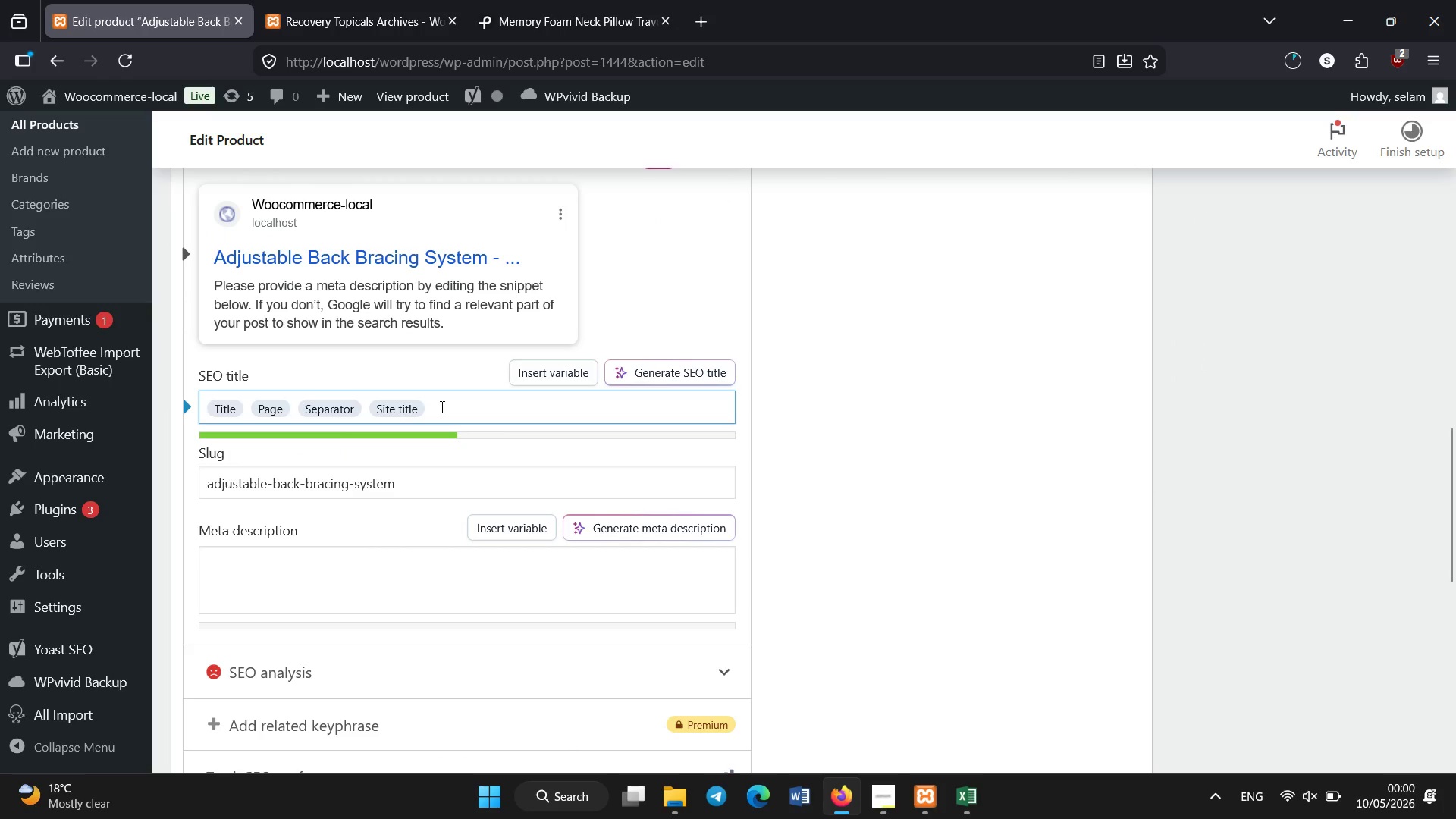 
hold_key(key=Backspace, duration=1.22)
 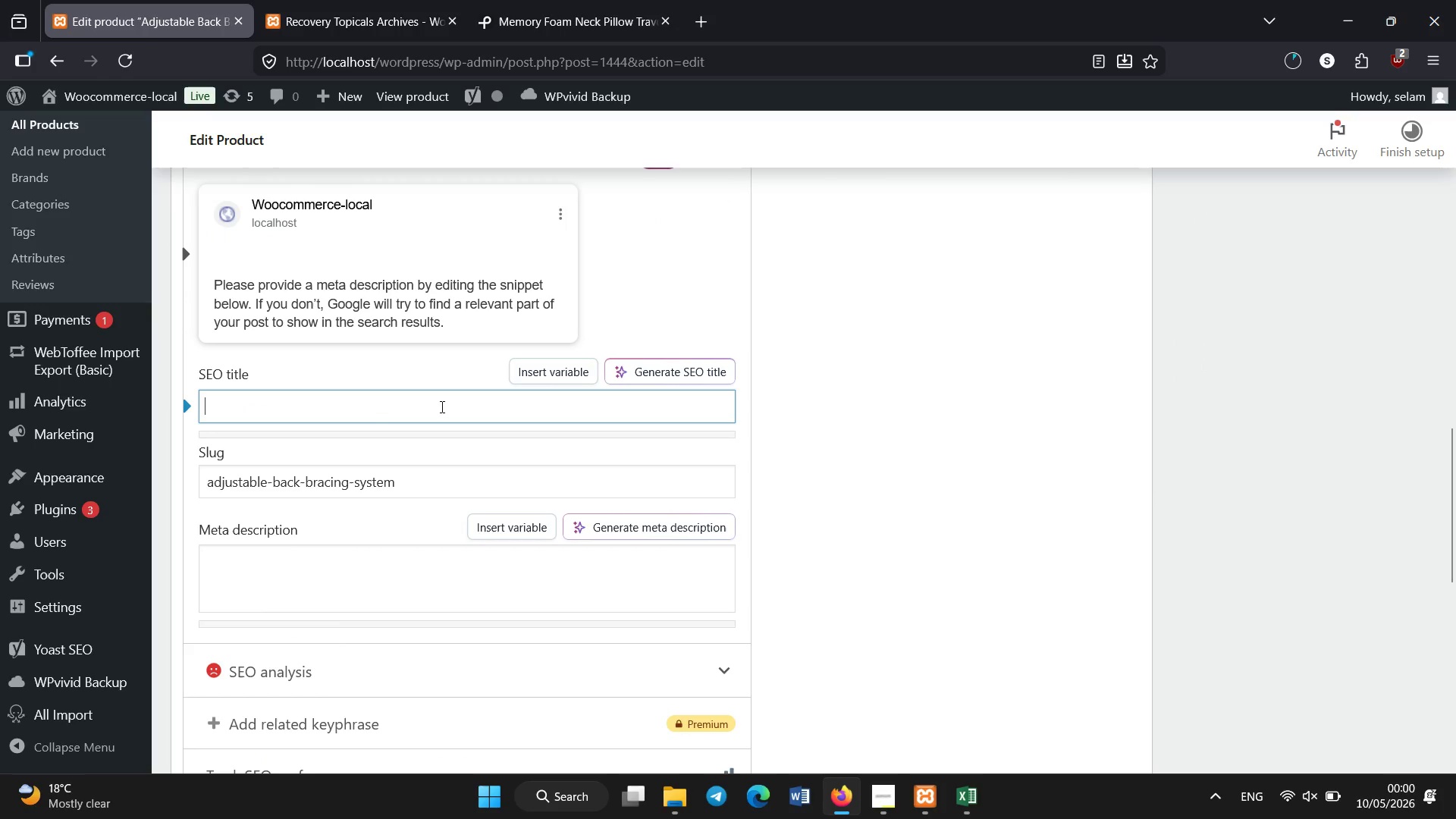 
type(Adj)
 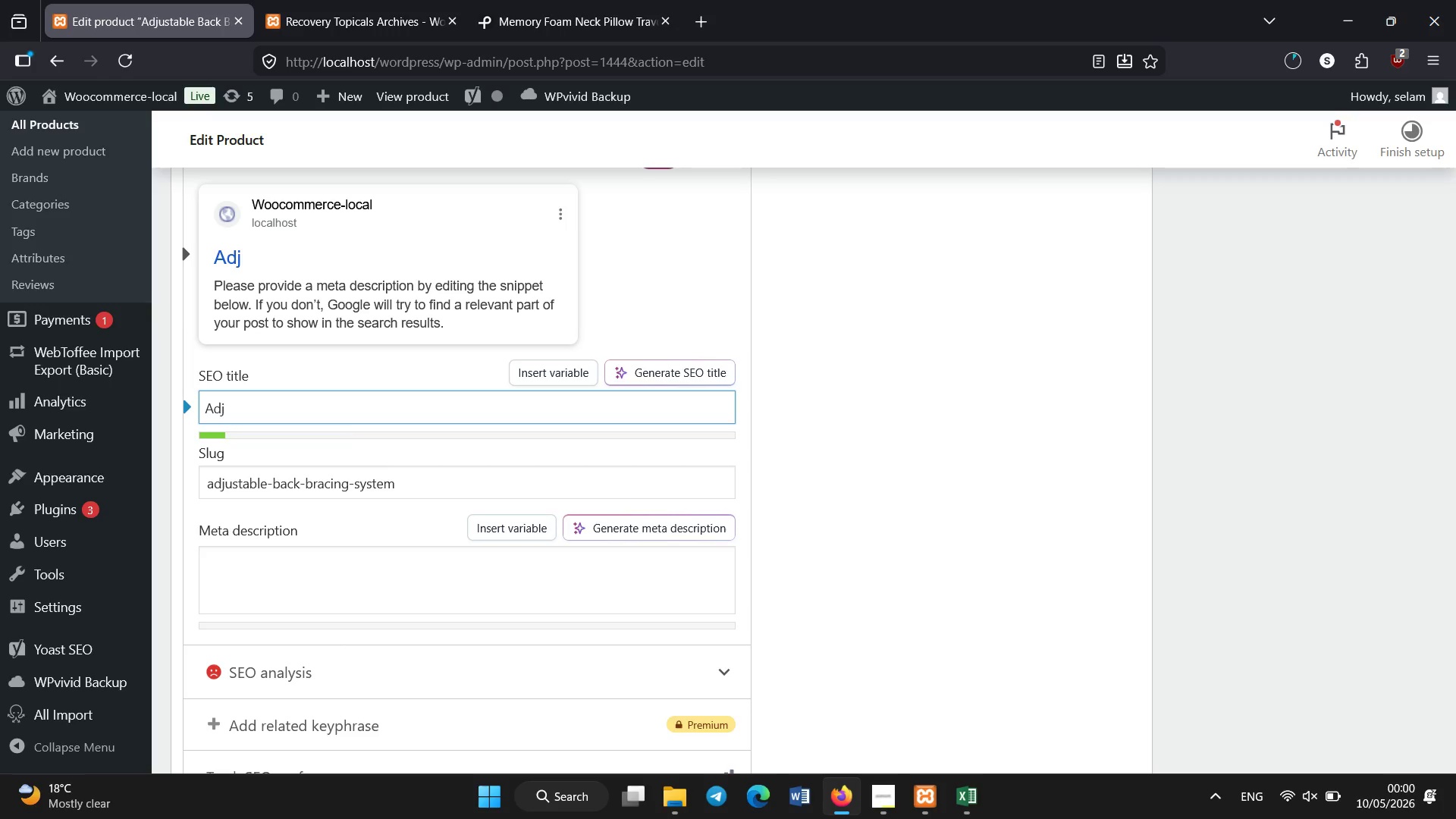 
type(ustable Back Brace | Lumbar Support a)
key(Backspace)
type(& Spine Stabilization)
 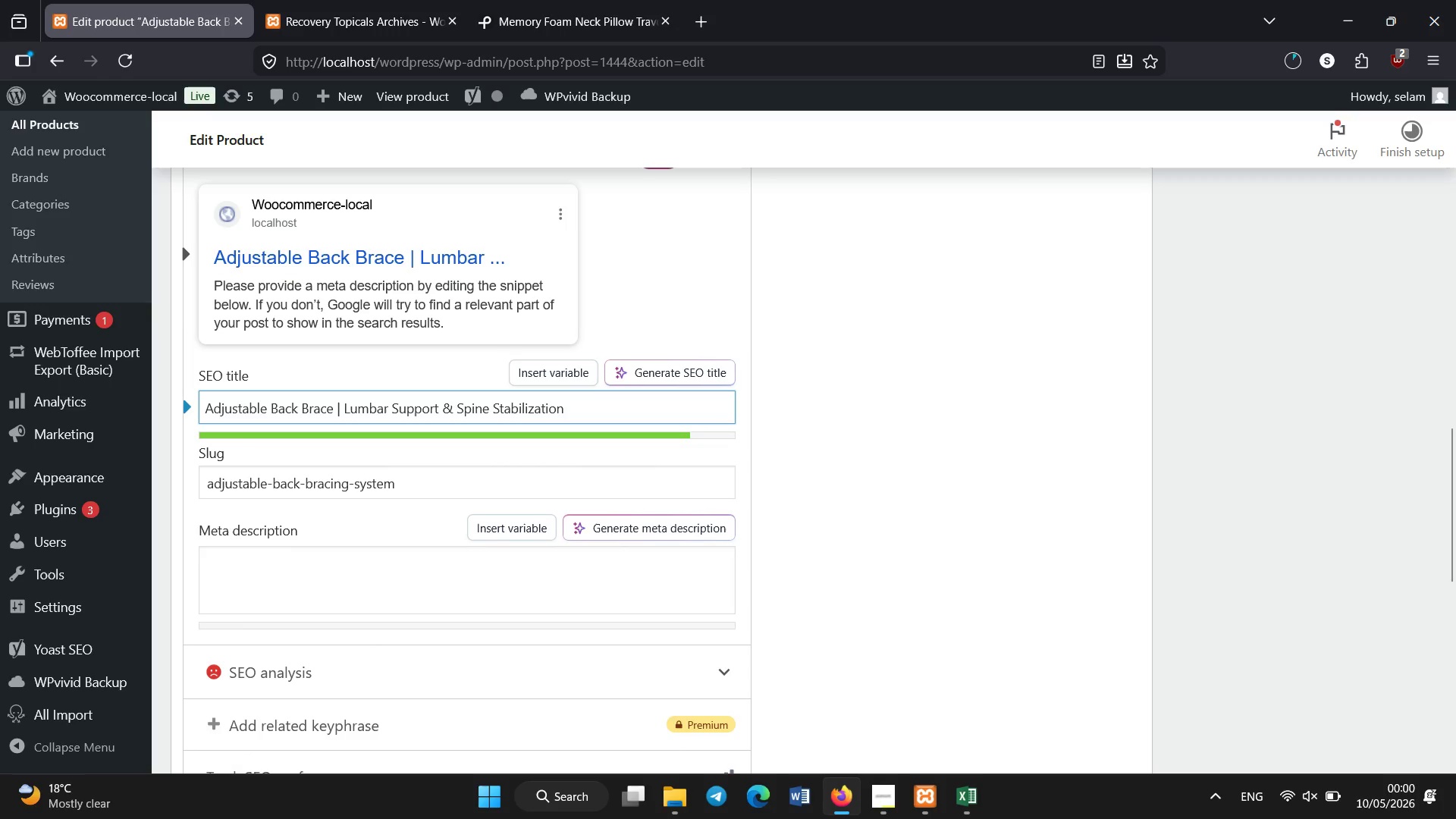 
left_click([240, 584])
 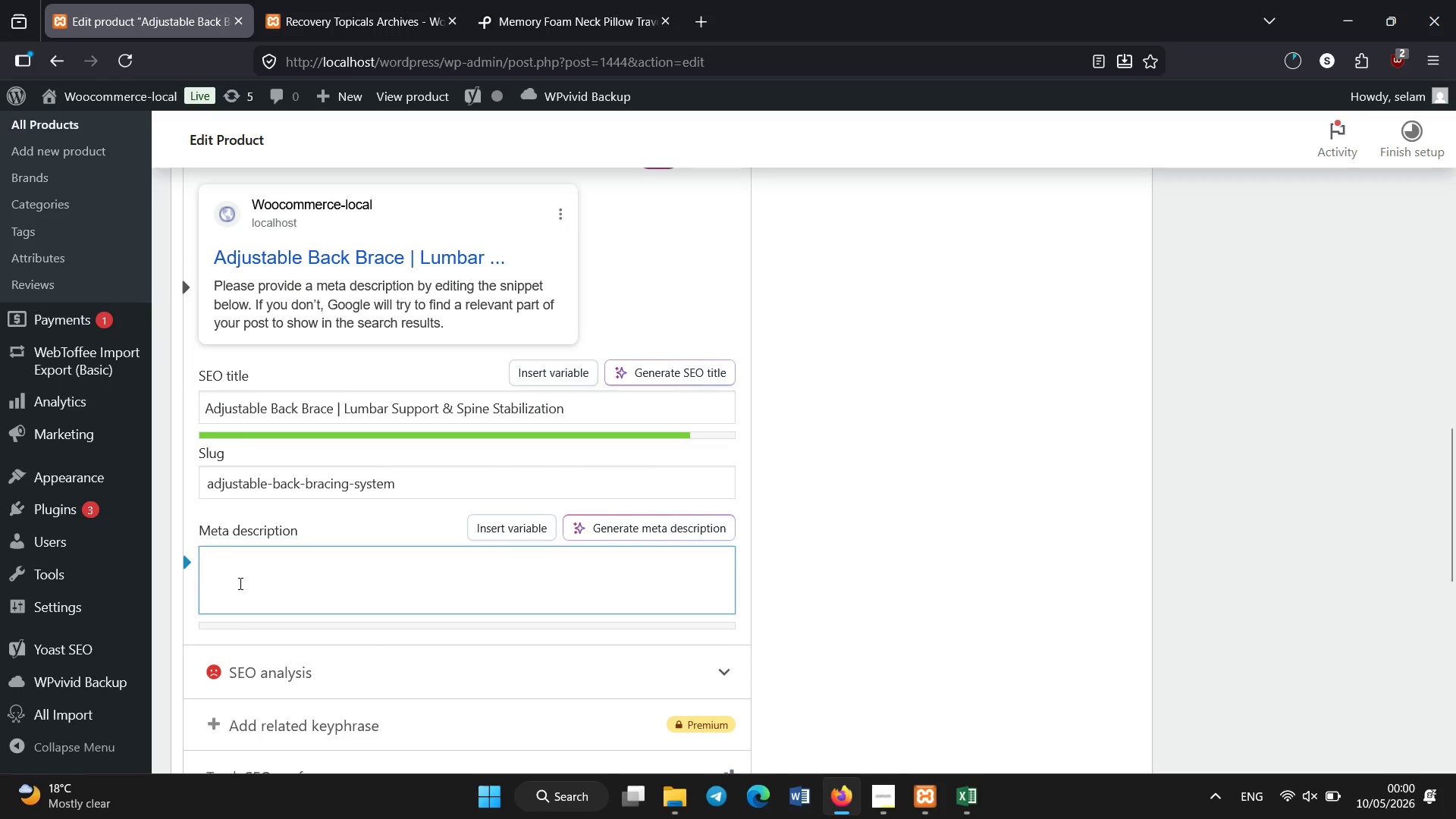 
type(Heavy-duty adjustable back bracing system designed for lumbar support, postrue )
key(Backspace)
key(Backspace)
key(Backspace)
key(Backspace)
type(ure correction, and spinal stabilization.)
 